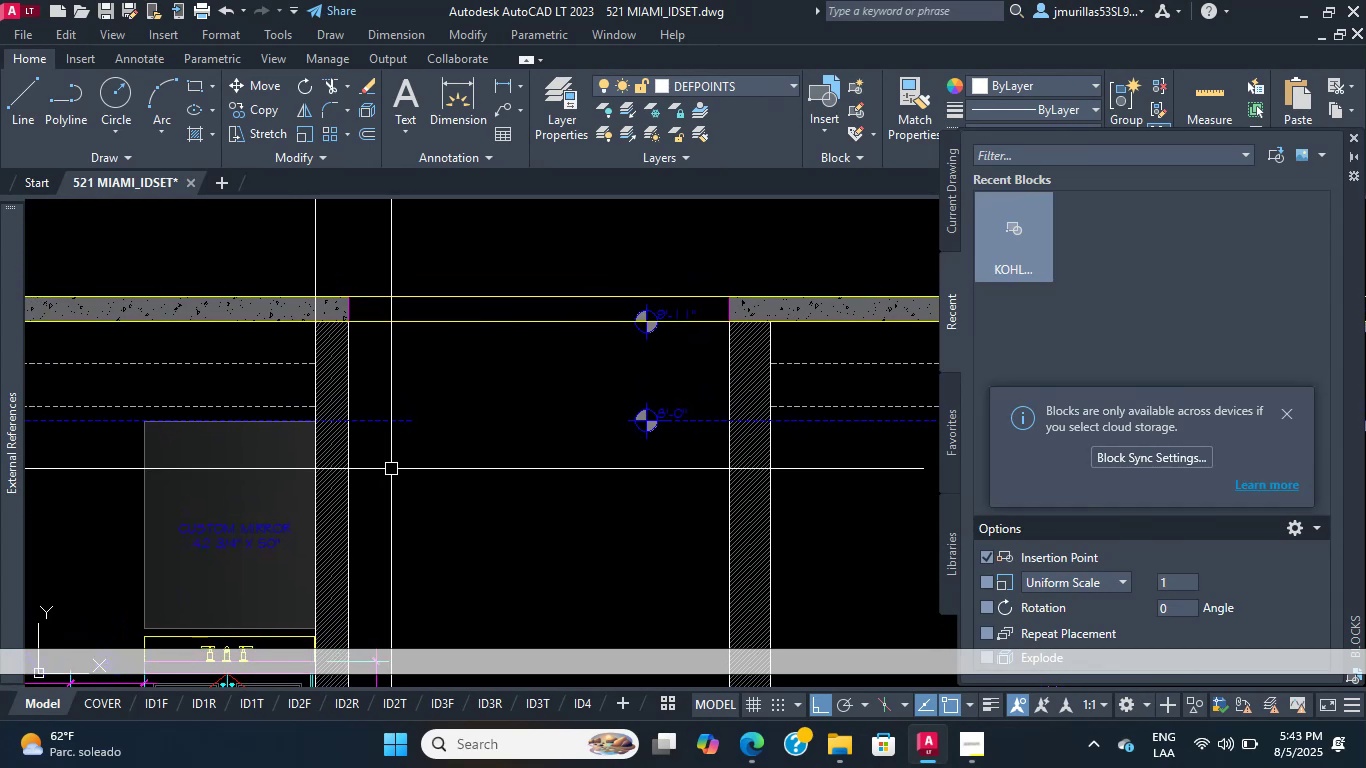 
wait(17.65)
 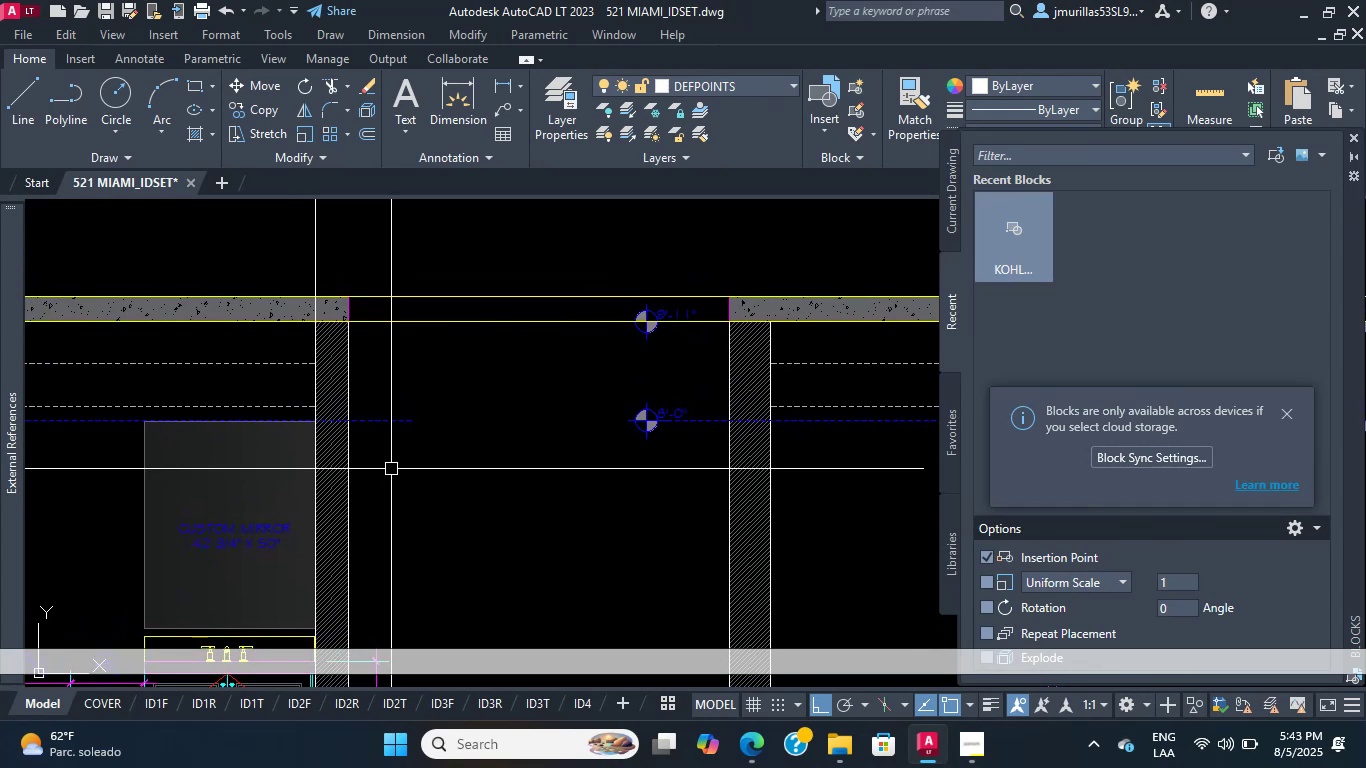 
scroll: coordinate [496, 401], scroll_direction: up, amount: 2.0
 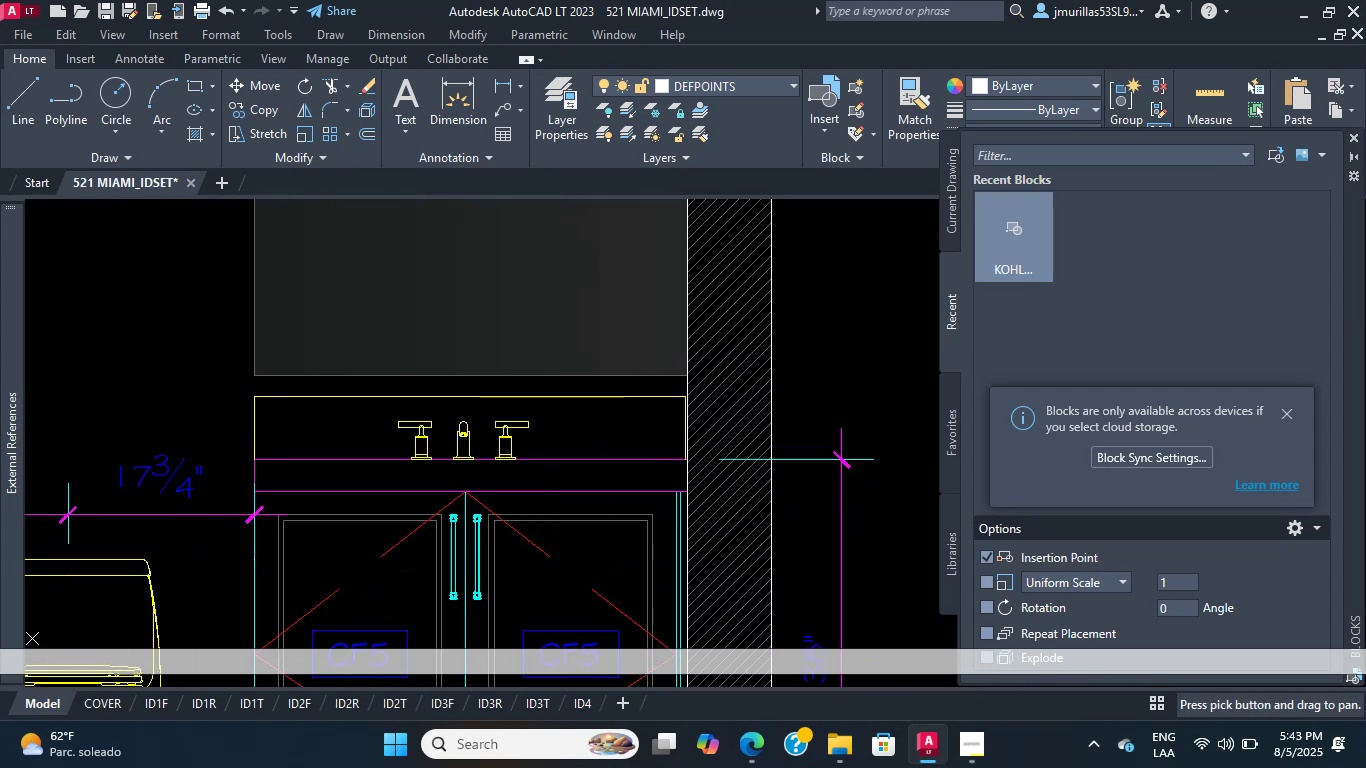 
type(DLI )
key(Escape)
key(Escape)
type(DLI )
 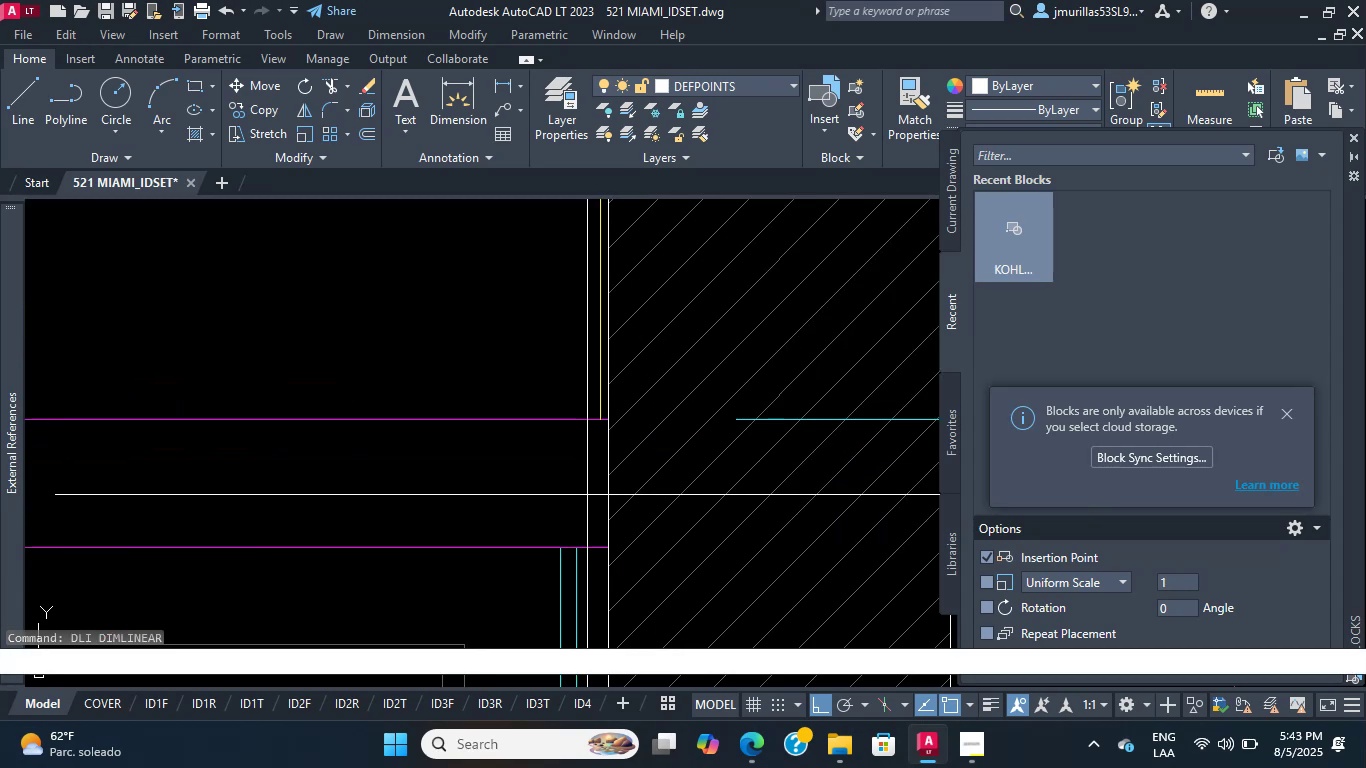 
scroll: coordinate [580, 469], scroll_direction: up, amount: 3.0
 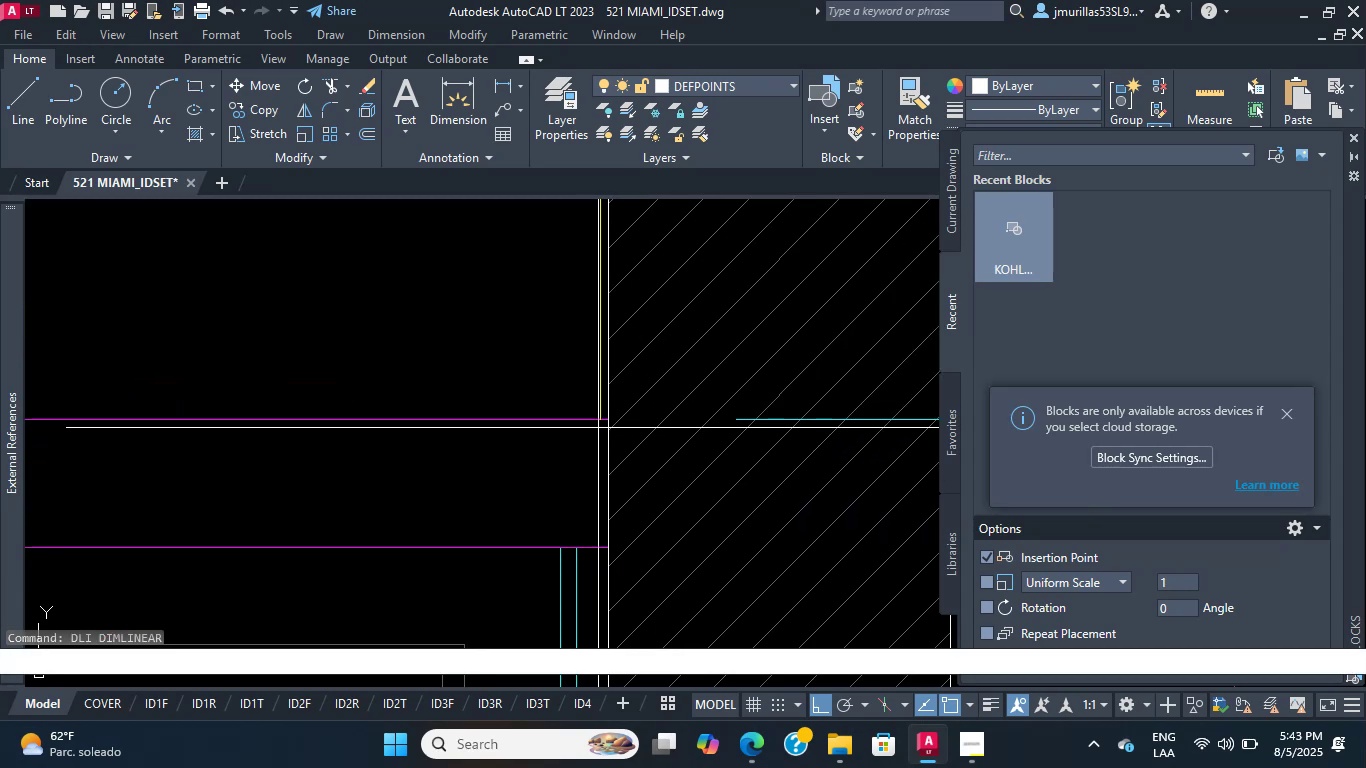 
left_click([599, 427])
 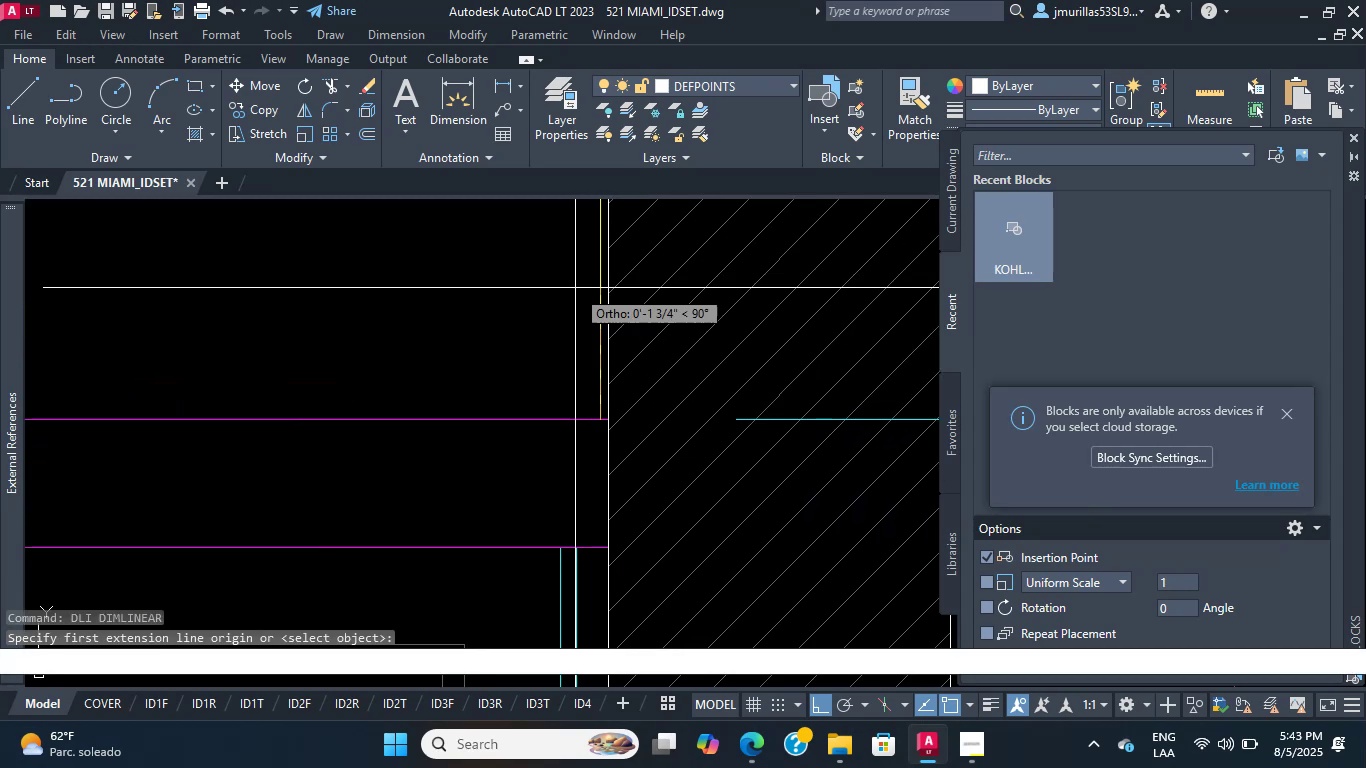 
scroll: coordinate [576, 291], scroll_direction: down, amount: 1.0
 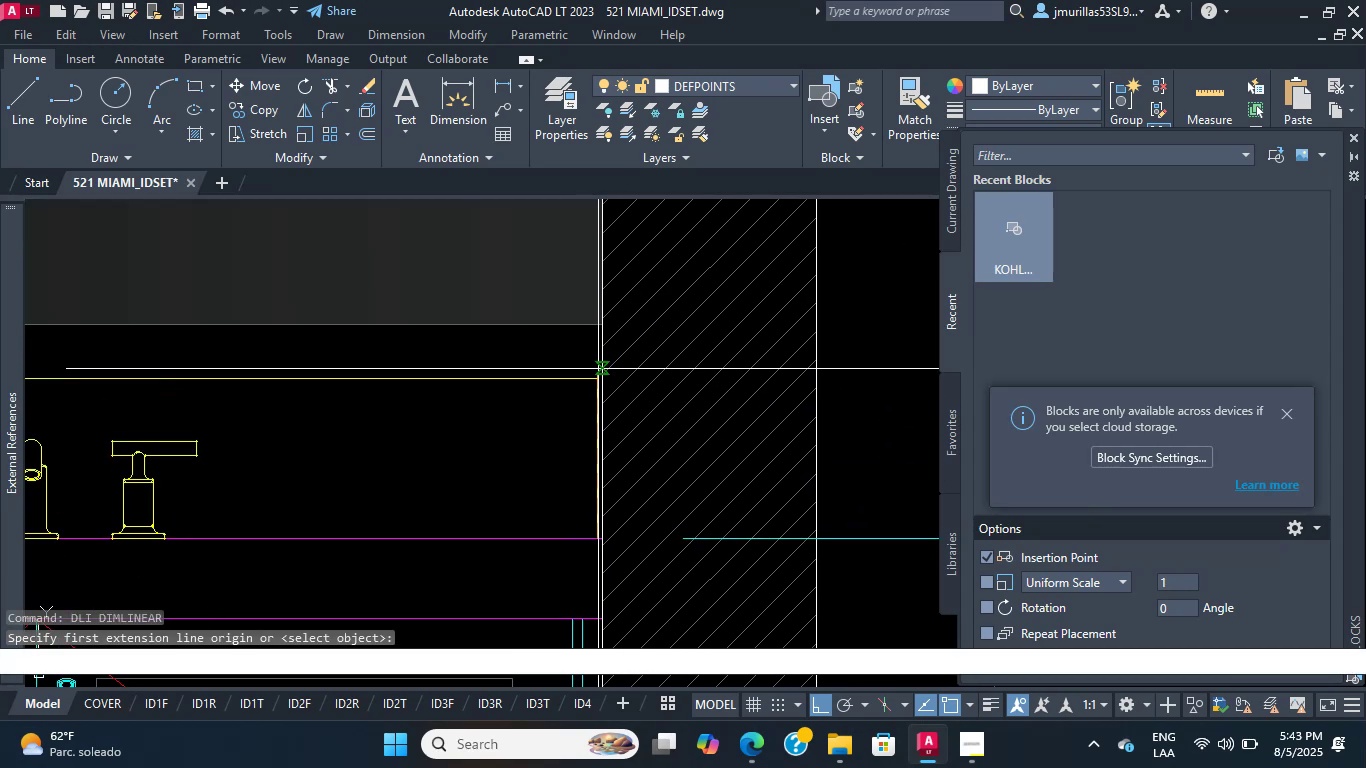 
left_click([593, 374])
 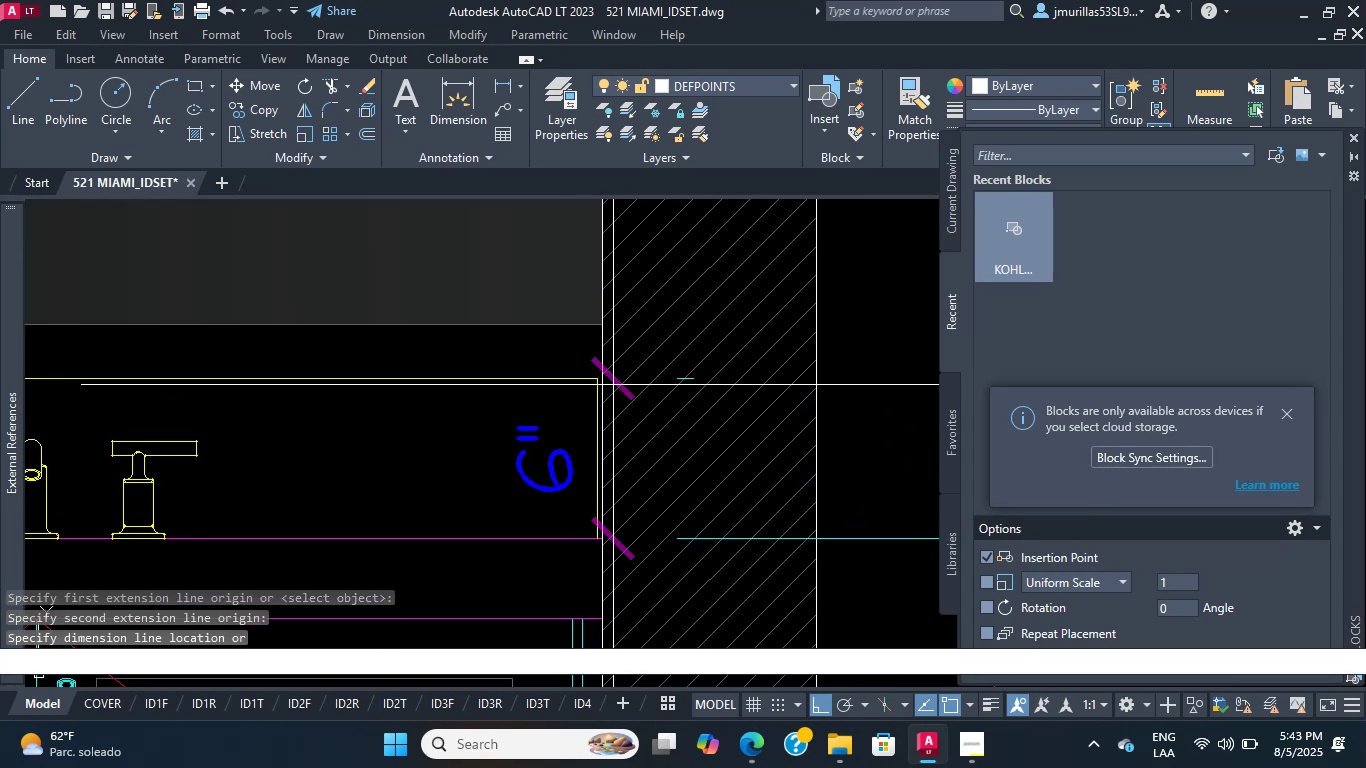 
scroll: coordinate [629, 428], scroll_direction: up, amount: 1.0
 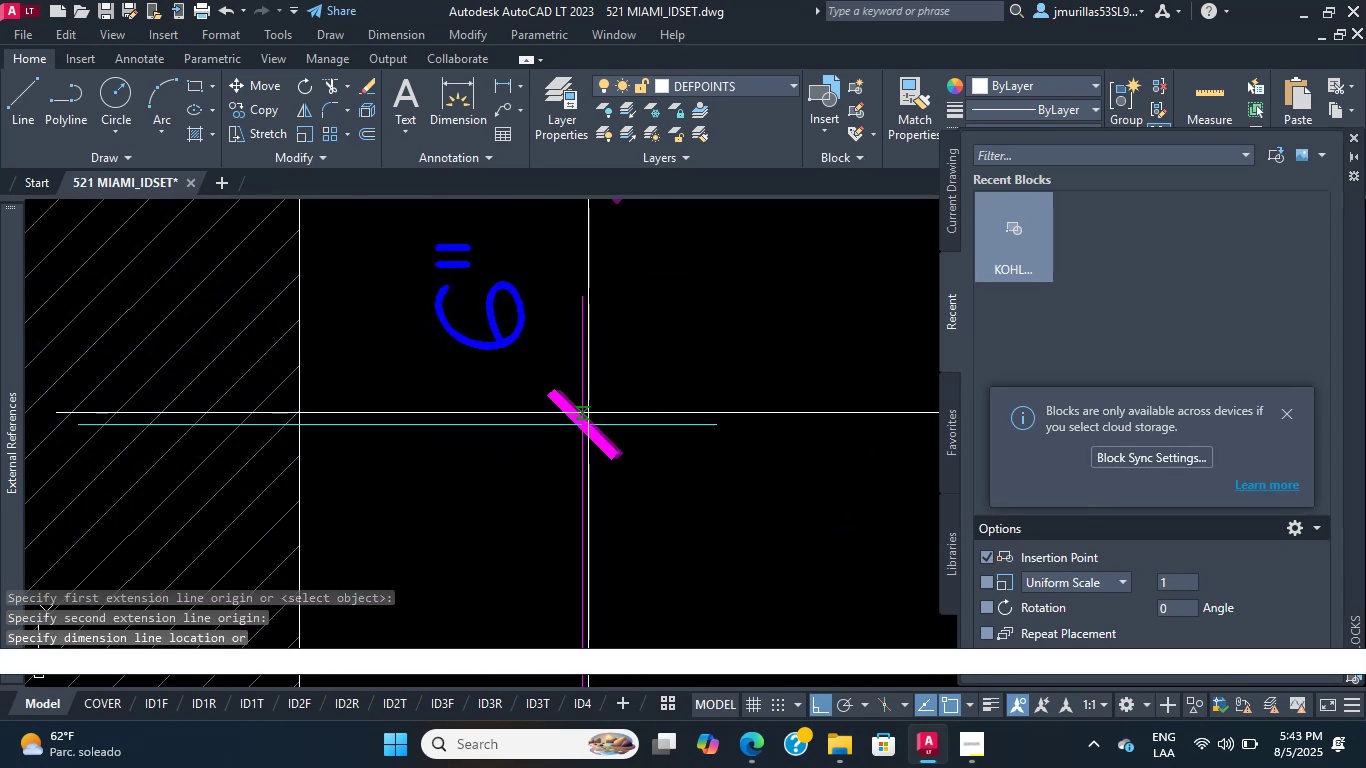 
left_click([579, 422])
 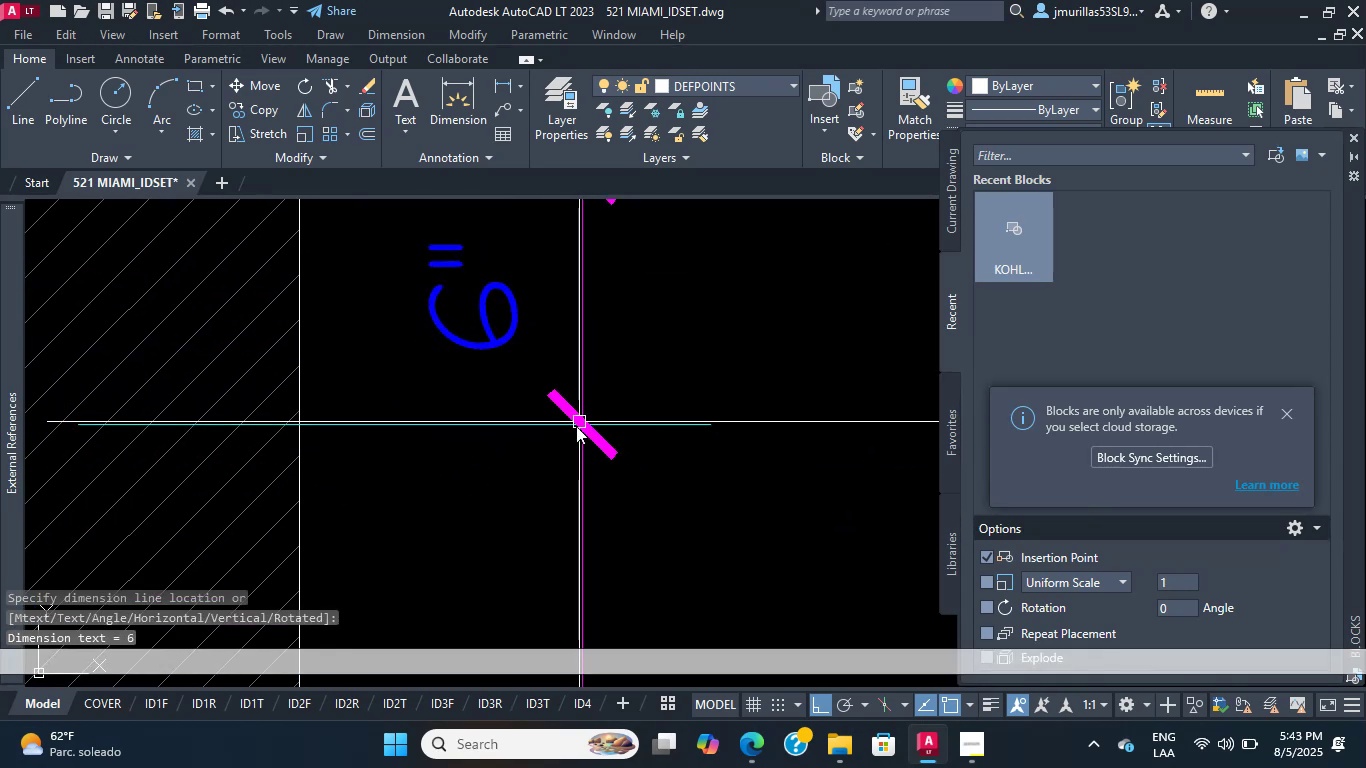 
scroll: coordinate [553, 412], scroll_direction: down, amount: 10.0
 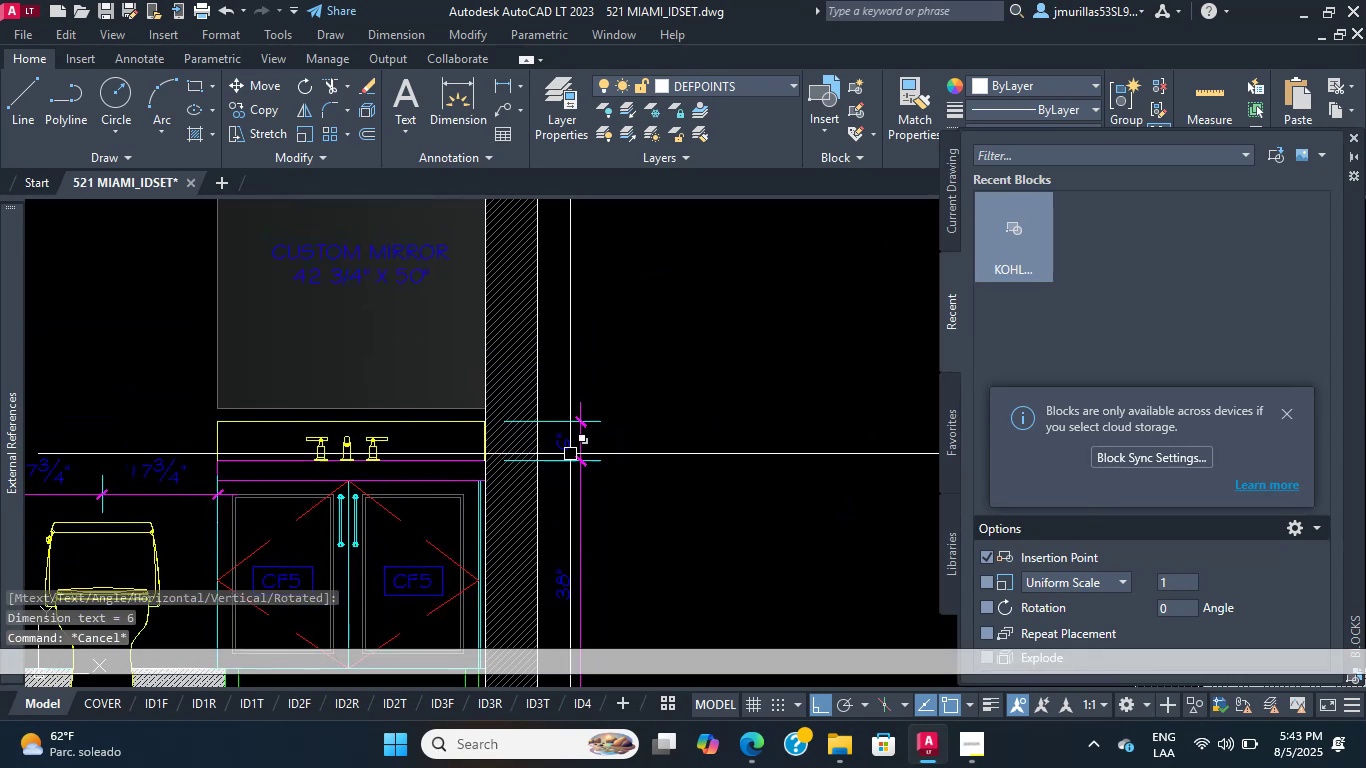 
scroll: coordinate [540, 435], scroll_direction: none, amount: 0.0
 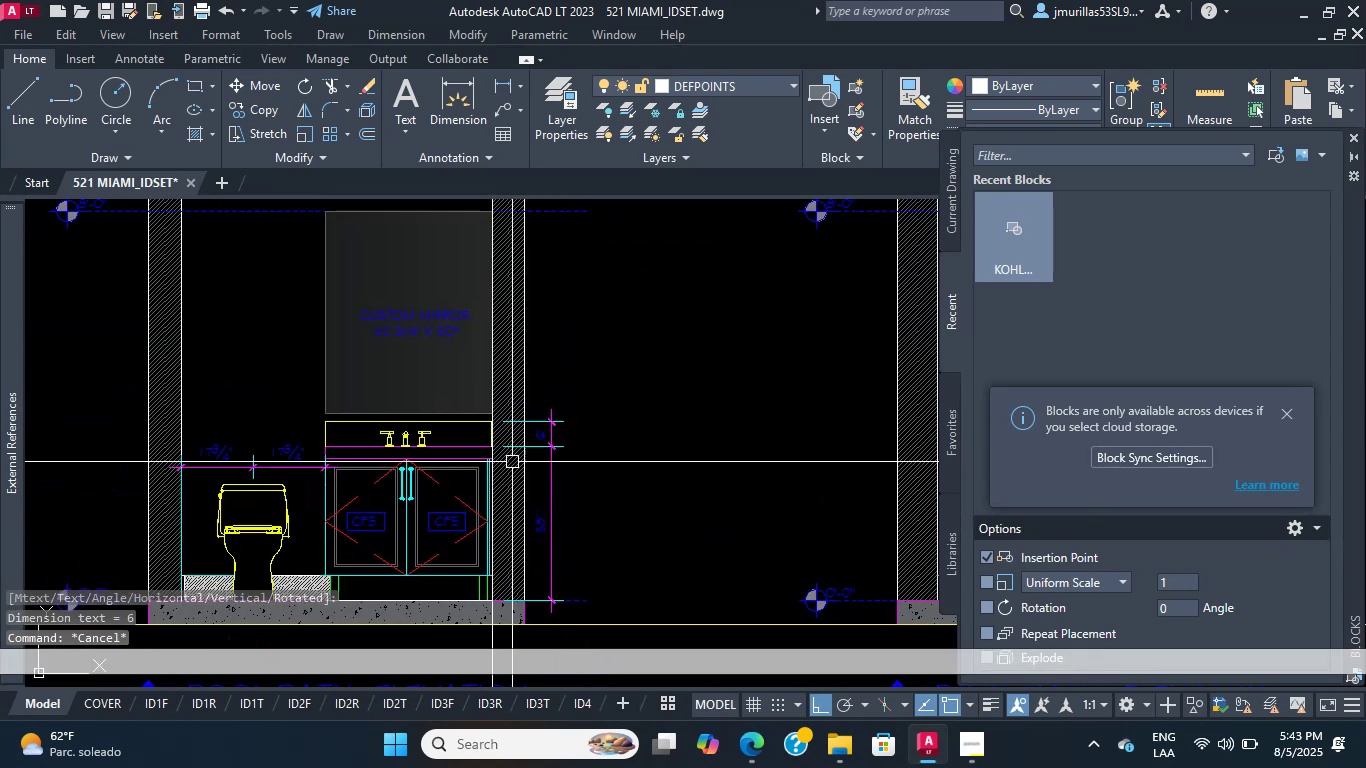 
middle_click([554, 435])
 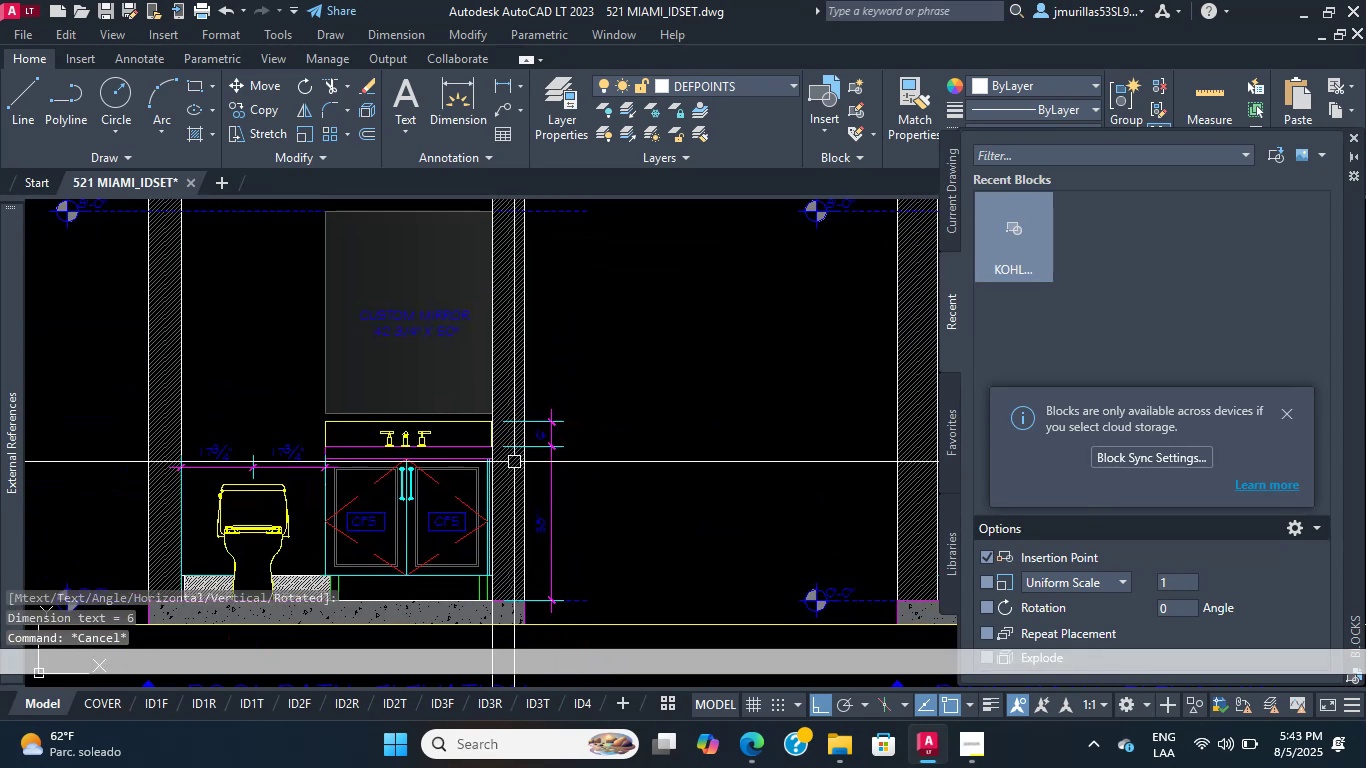 
scroll: coordinate [456, 456], scroll_direction: up, amount: 2.0
 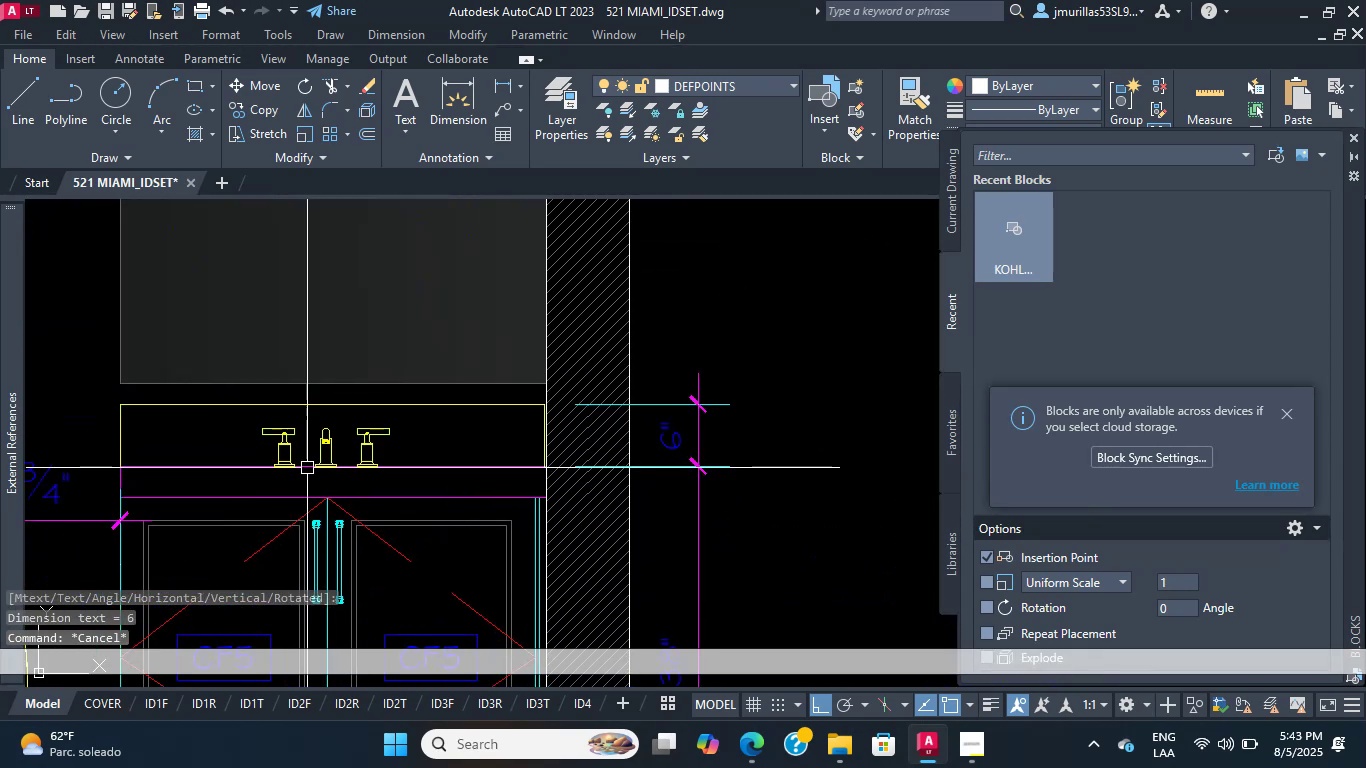 
scroll: coordinate [349, 429], scroll_direction: down, amount: 2.0
 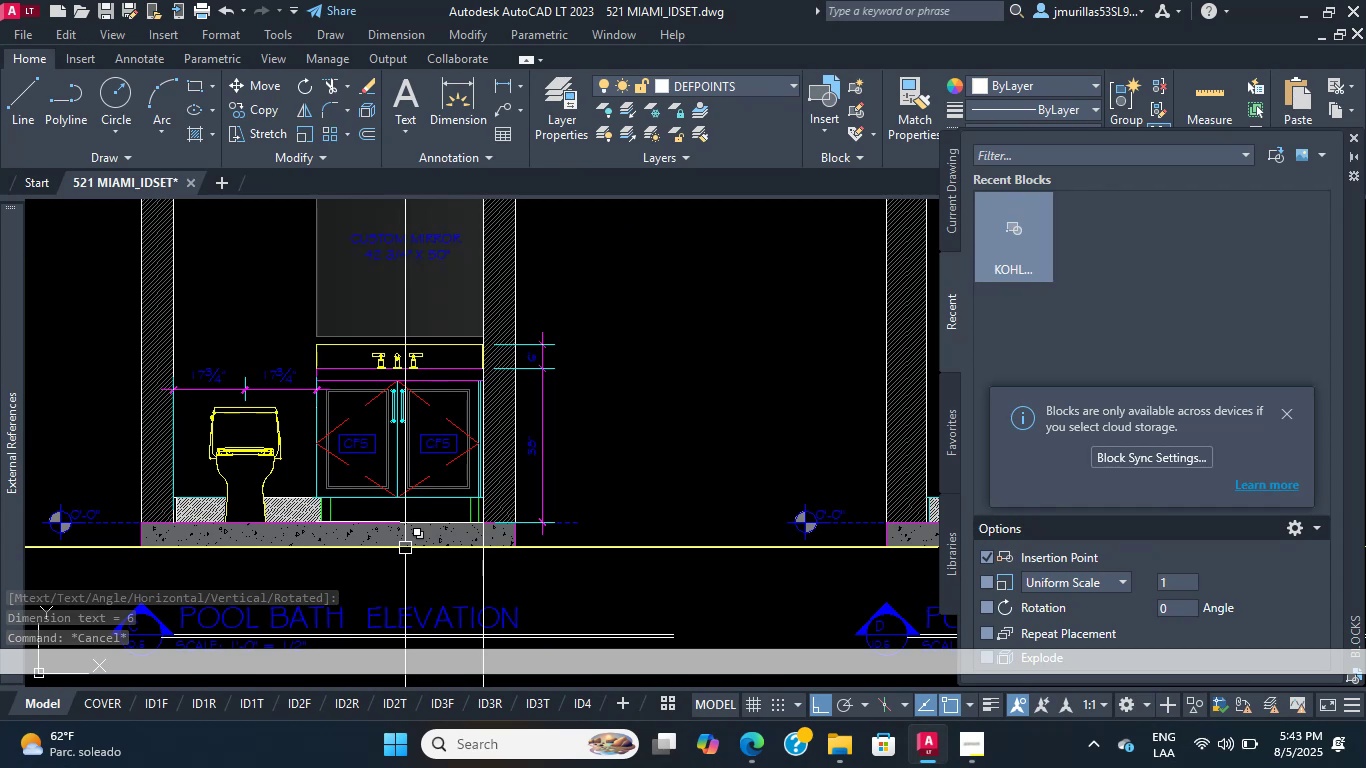 
scroll: coordinate [409, 535], scroll_direction: up, amount: 1.0
 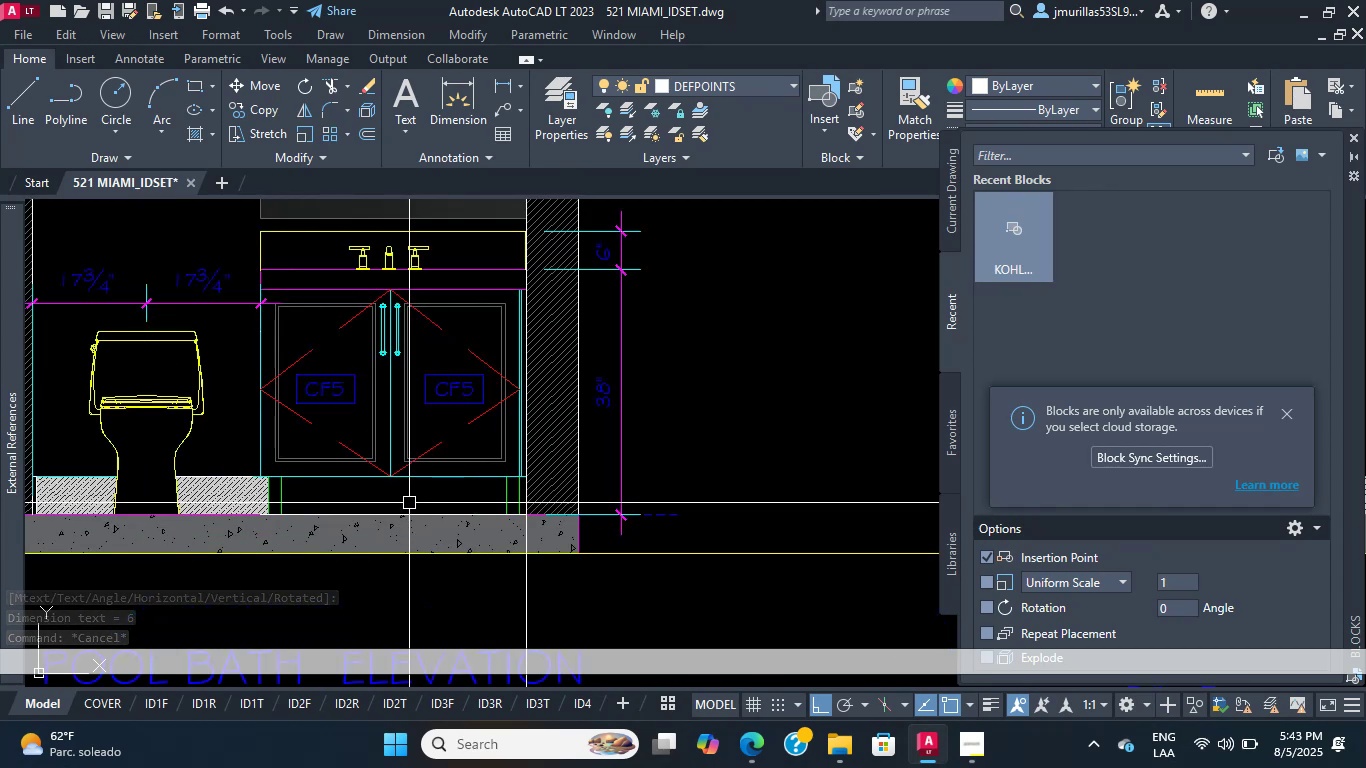 
scroll: coordinate [408, 491], scroll_direction: down, amount: 5.0
 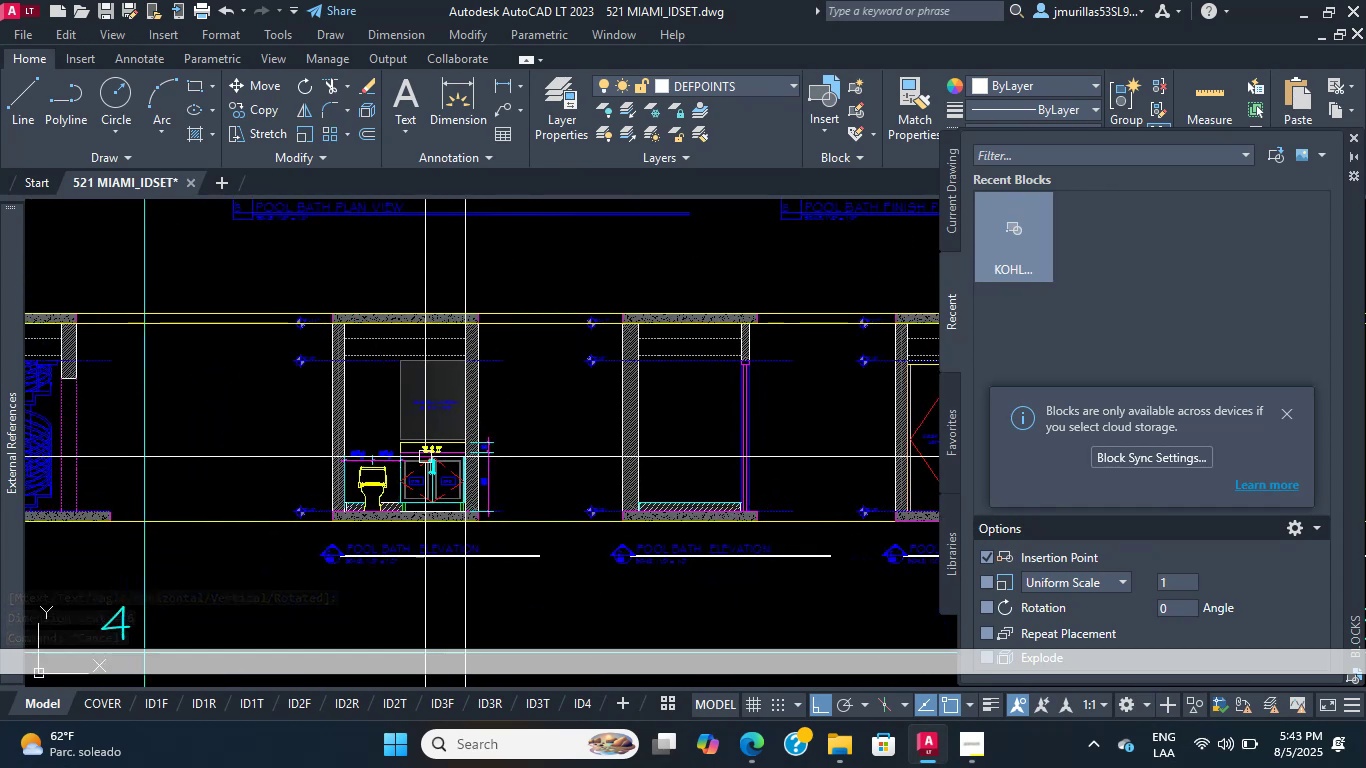 
scroll: coordinate [416, 422], scroll_direction: up, amount: 2.0
 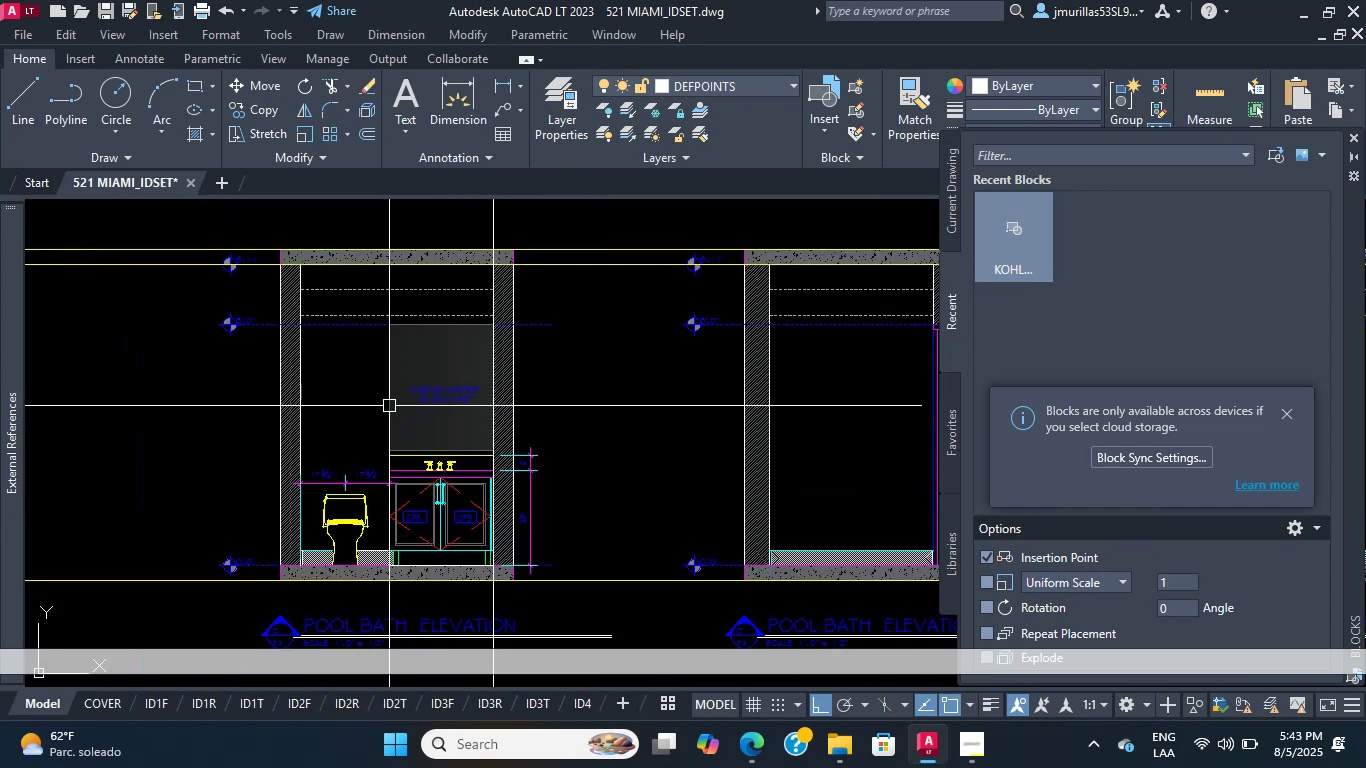 
scroll: coordinate [388, 430], scroll_direction: down, amount: 1.0
 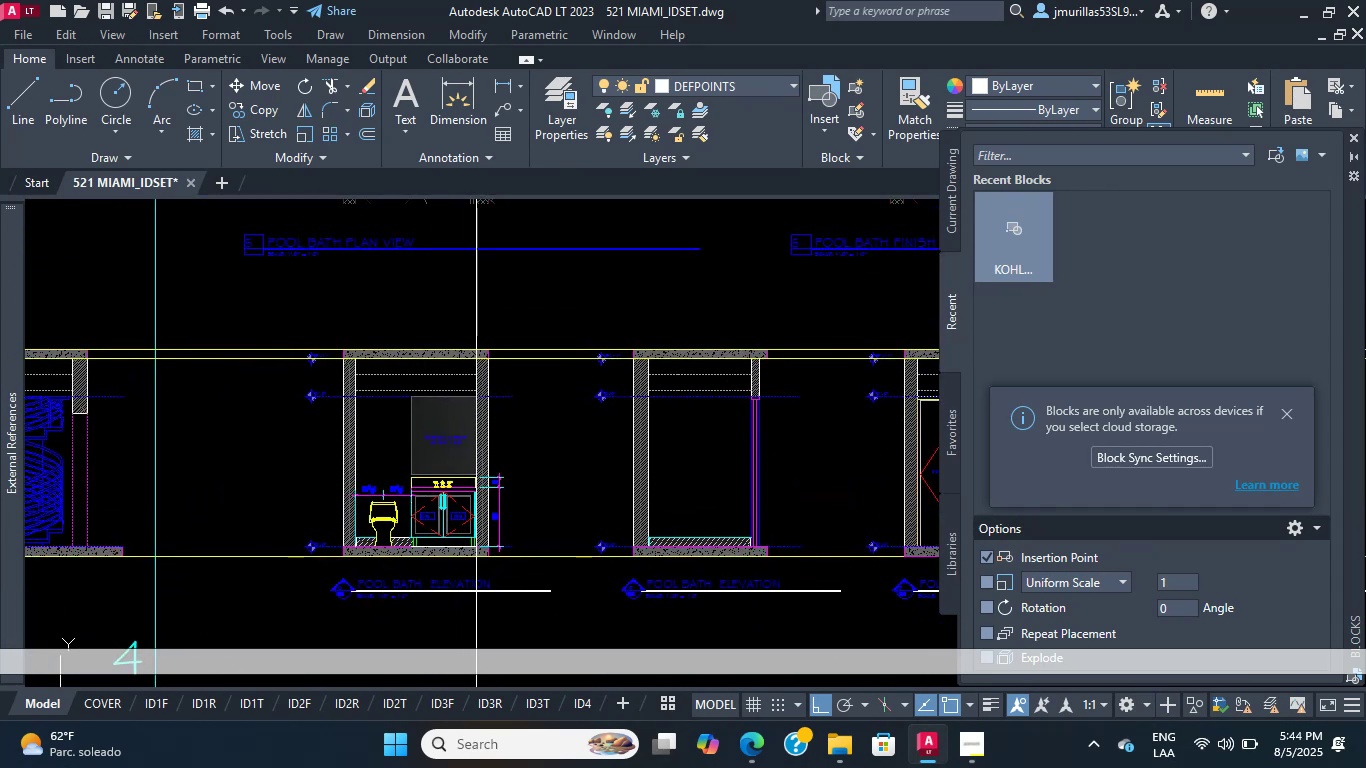 
key(Control+S)
 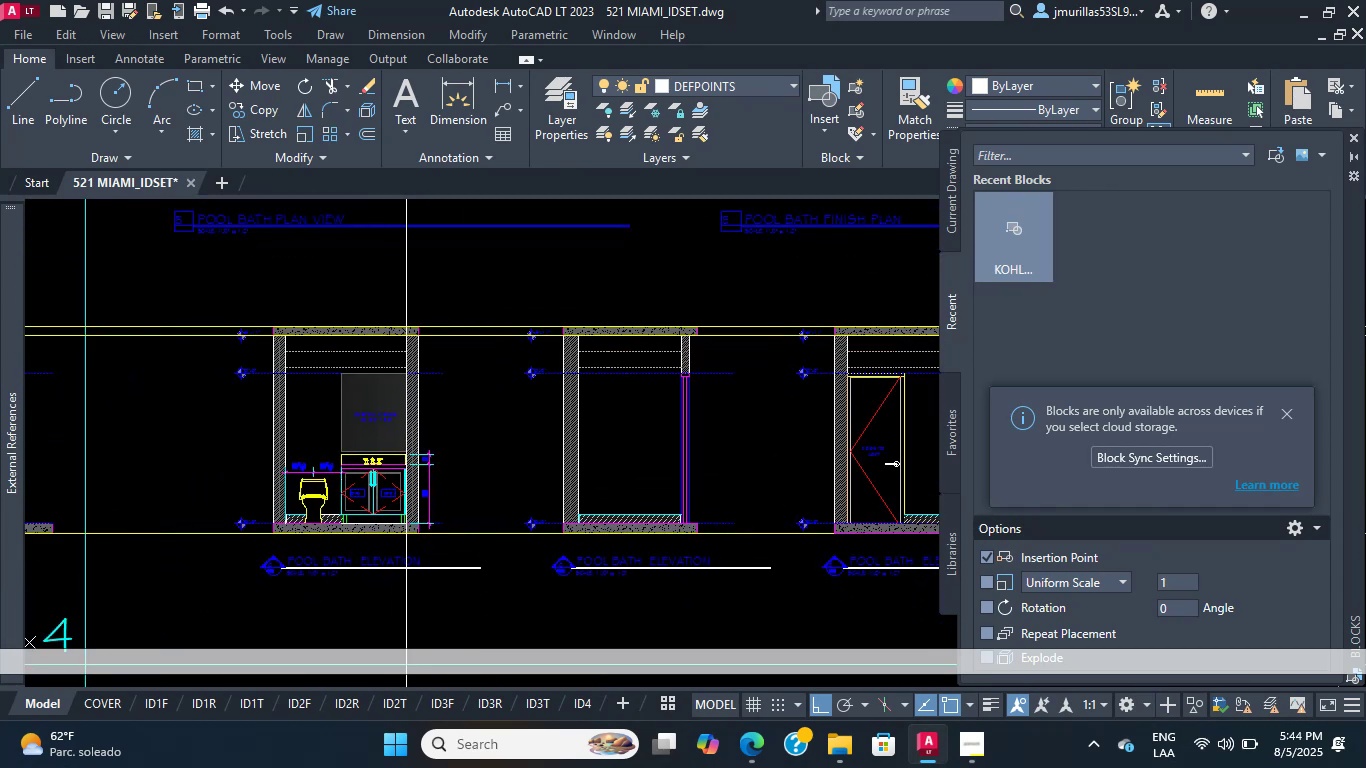 
scroll: coordinate [460, 436], scroll_direction: up, amount: 3.0
 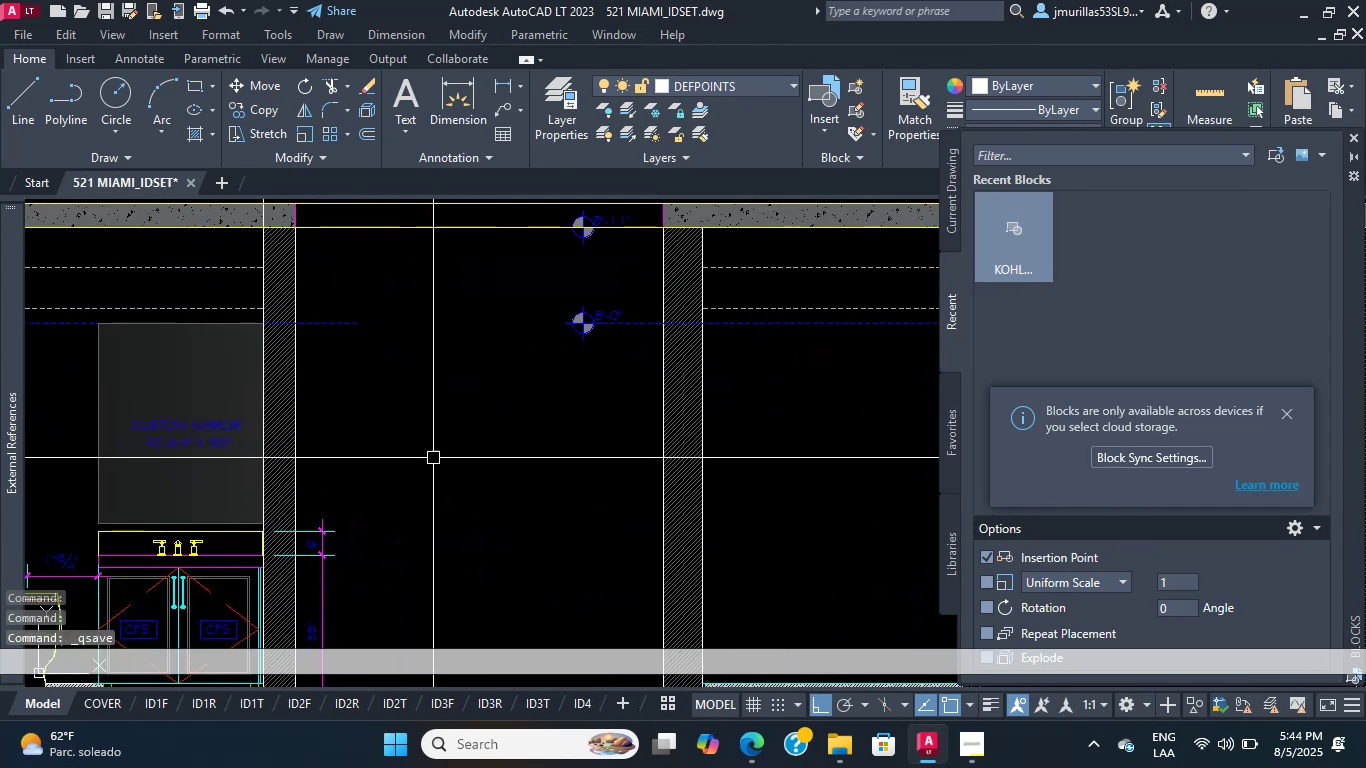 
scroll: coordinate [425, 402], scroll_direction: down, amount: 7.0
 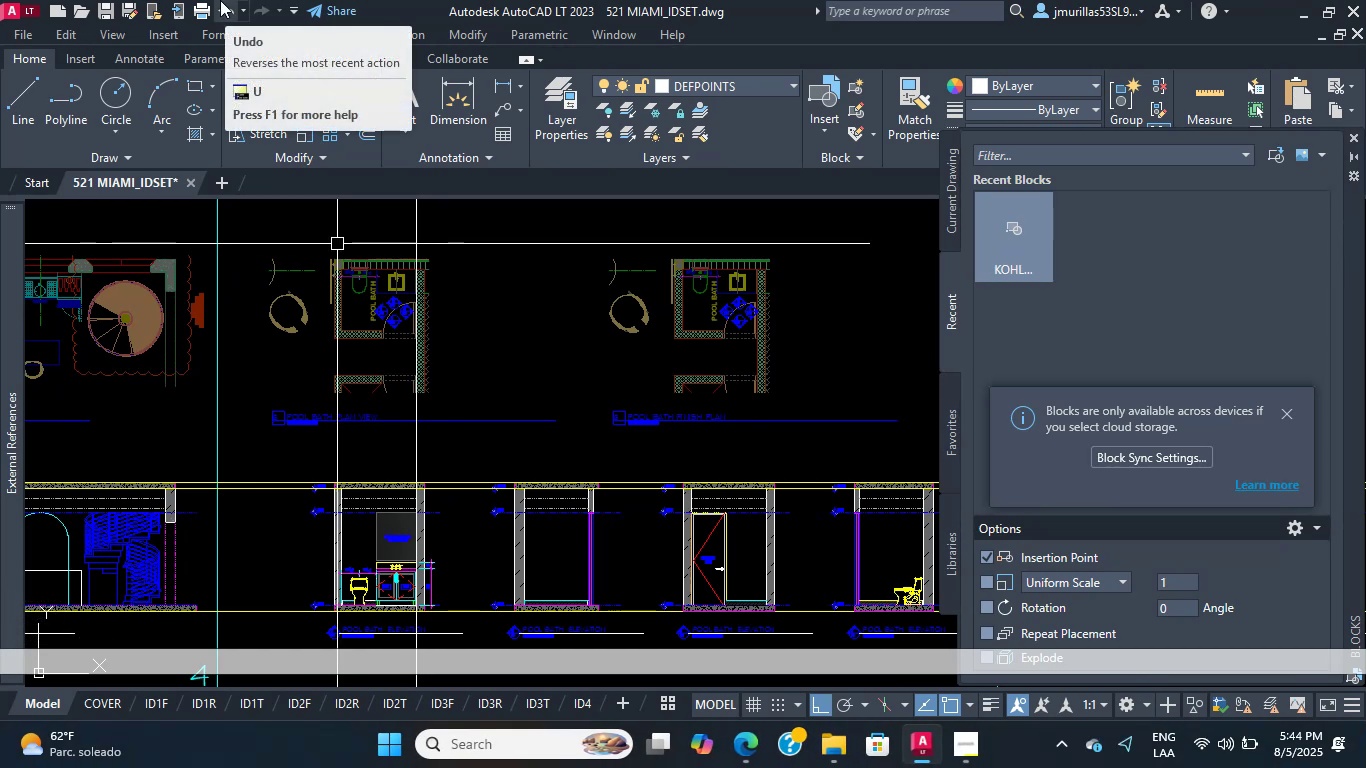 
wait(16.28)
 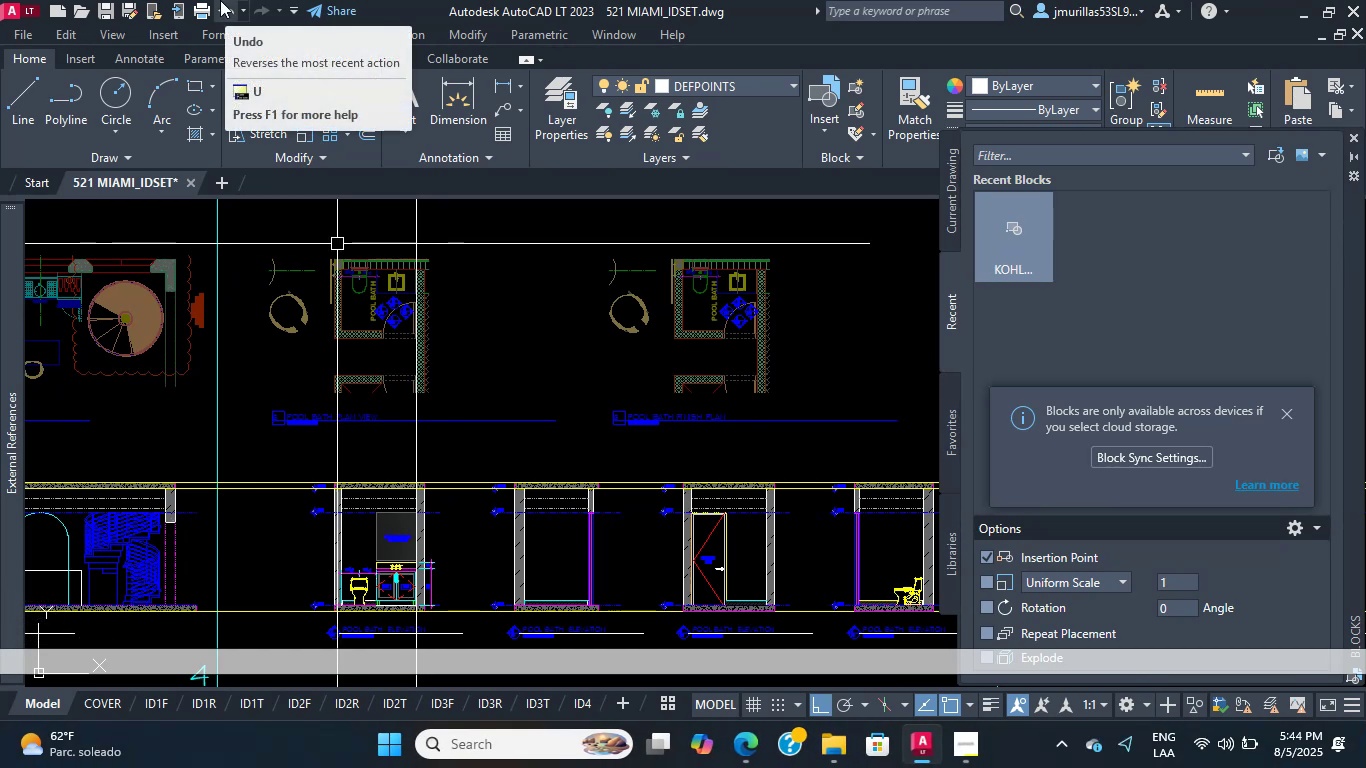 
scroll: coordinate [520, 405], scroll_direction: up, amount: 8.0
 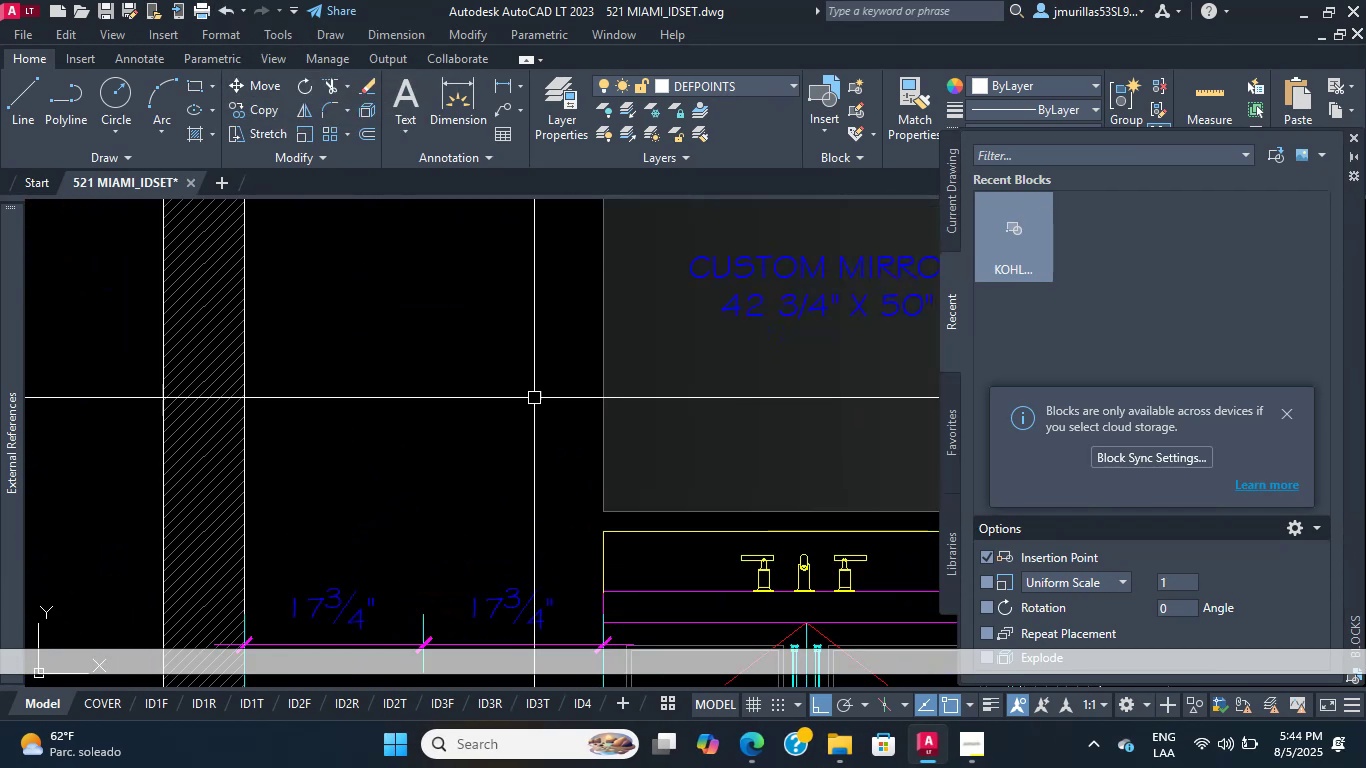 
scroll: coordinate [411, 475], scroll_direction: down, amount: 6.0
 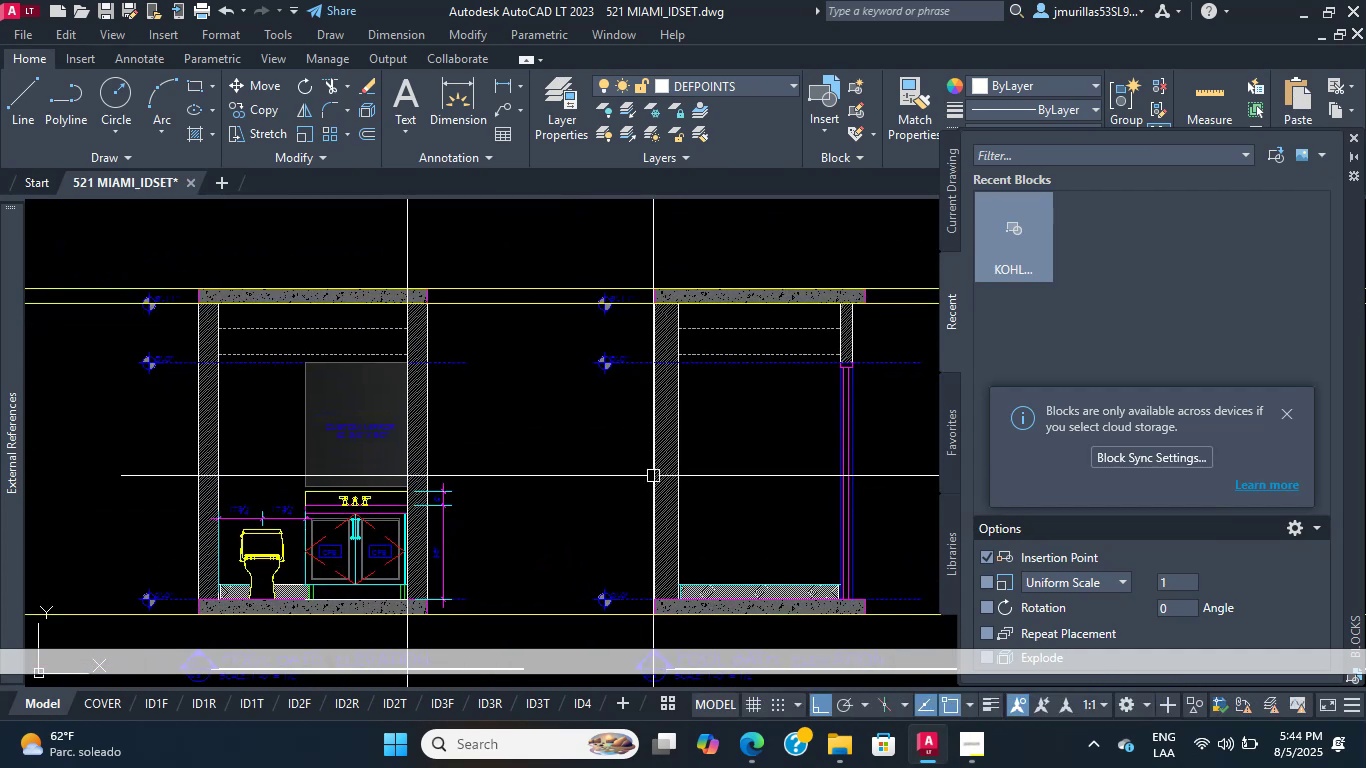 
scroll: coordinate [609, 407], scroll_direction: up, amount: 2.0
 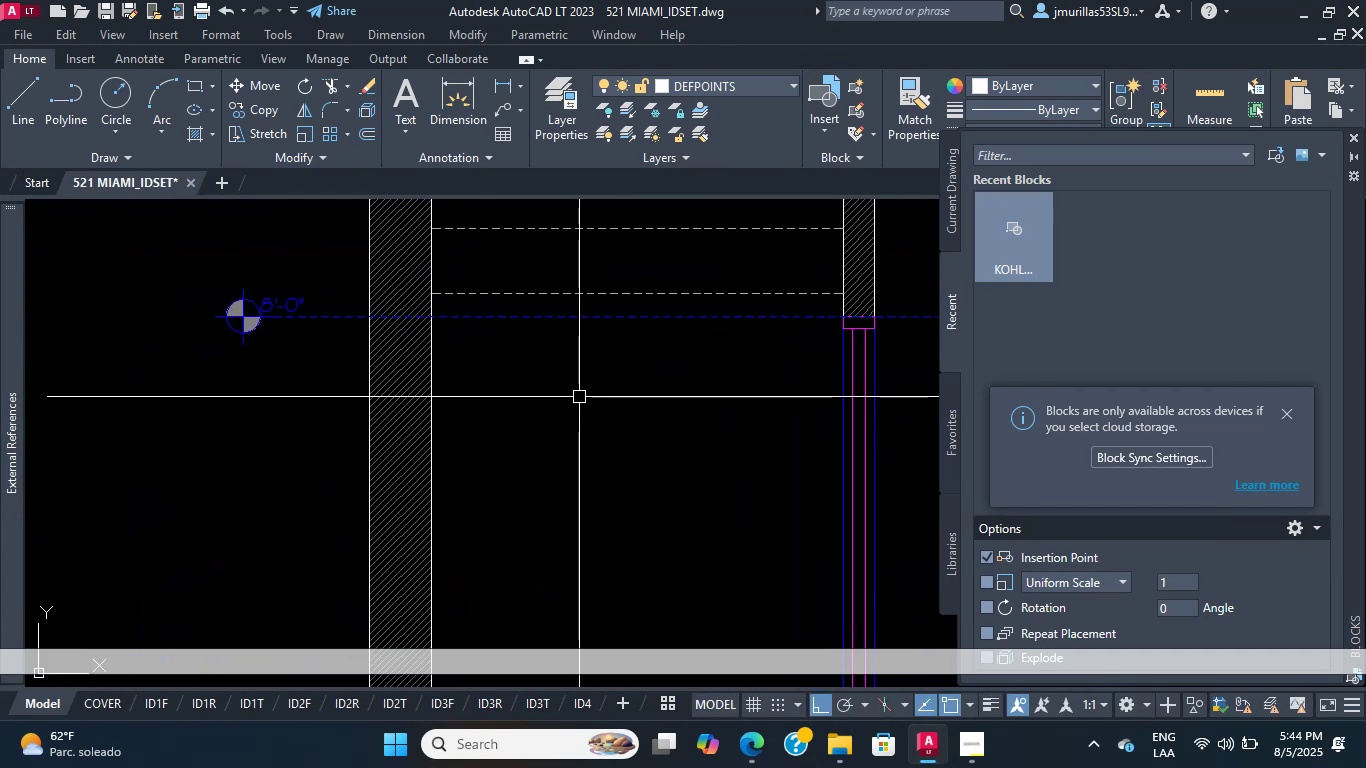 
scroll: coordinate [537, 434], scroll_direction: down, amount: 11.0
 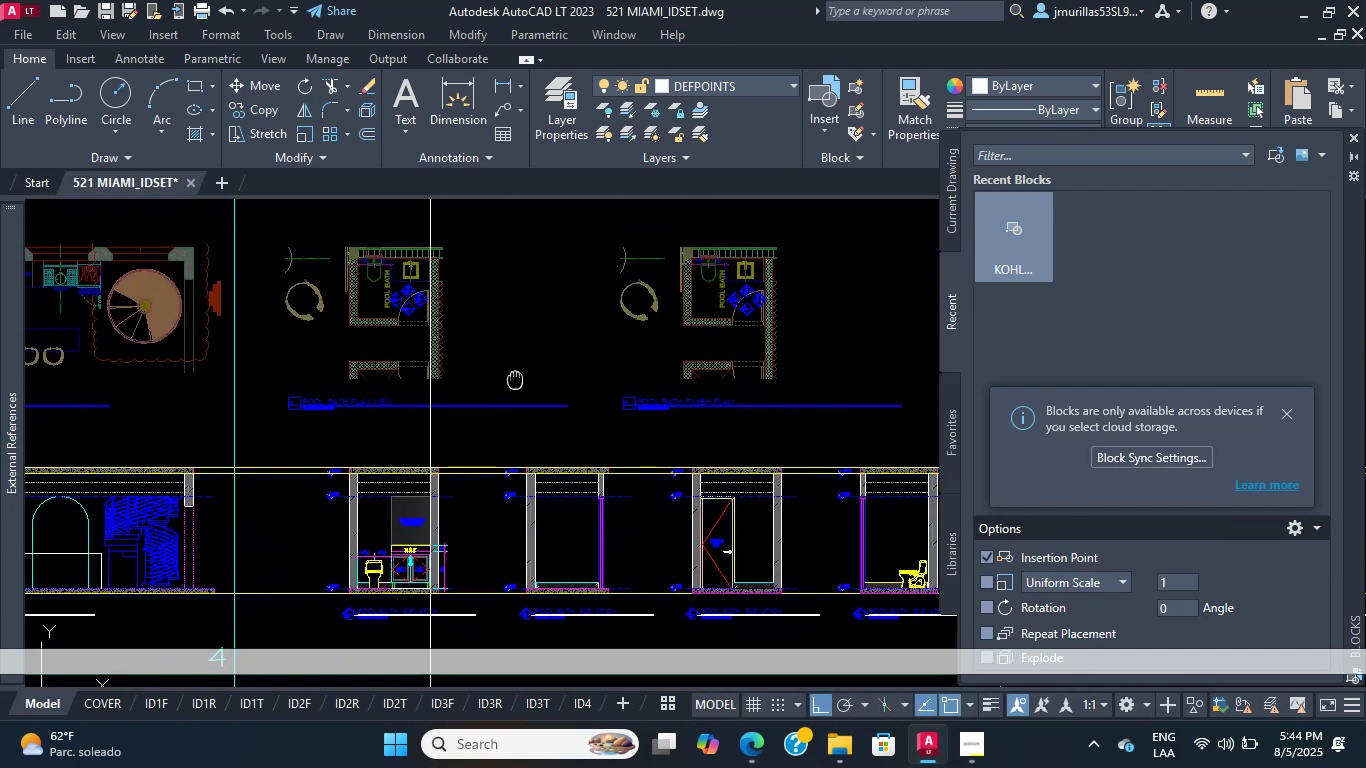 
scroll: coordinate [439, 333], scroll_direction: up, amount: 2.0
 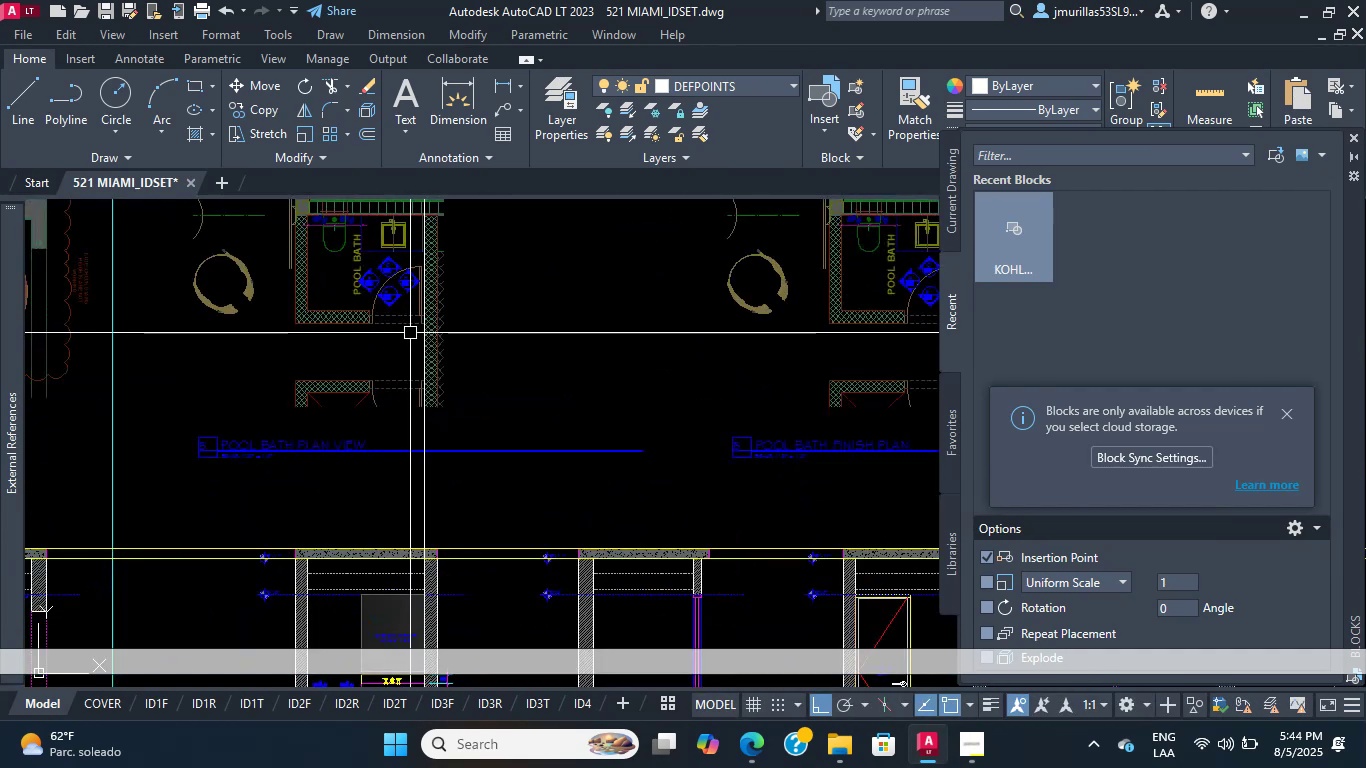 
left_click_drag(start_coordinate=[362, 349], to_coordinate=[340, 339])
 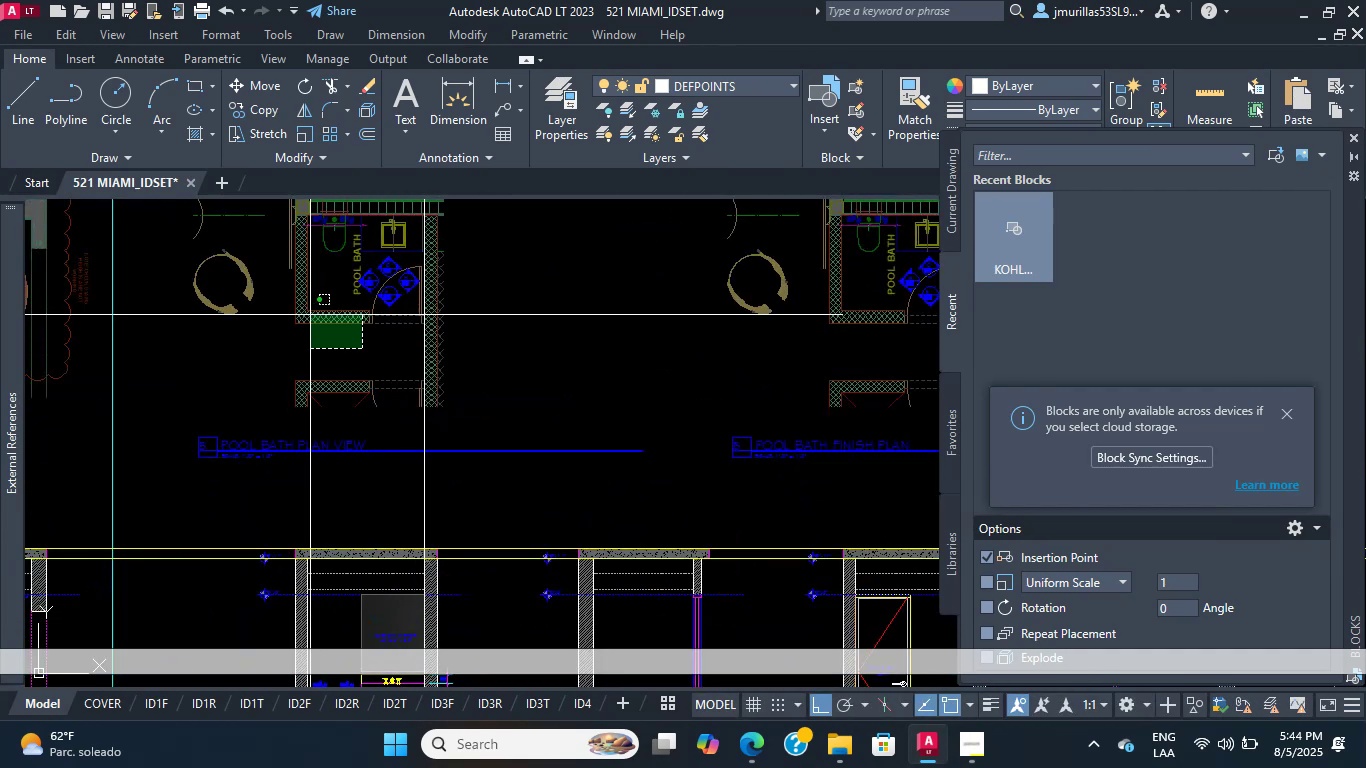 
double_click([310, 315])
 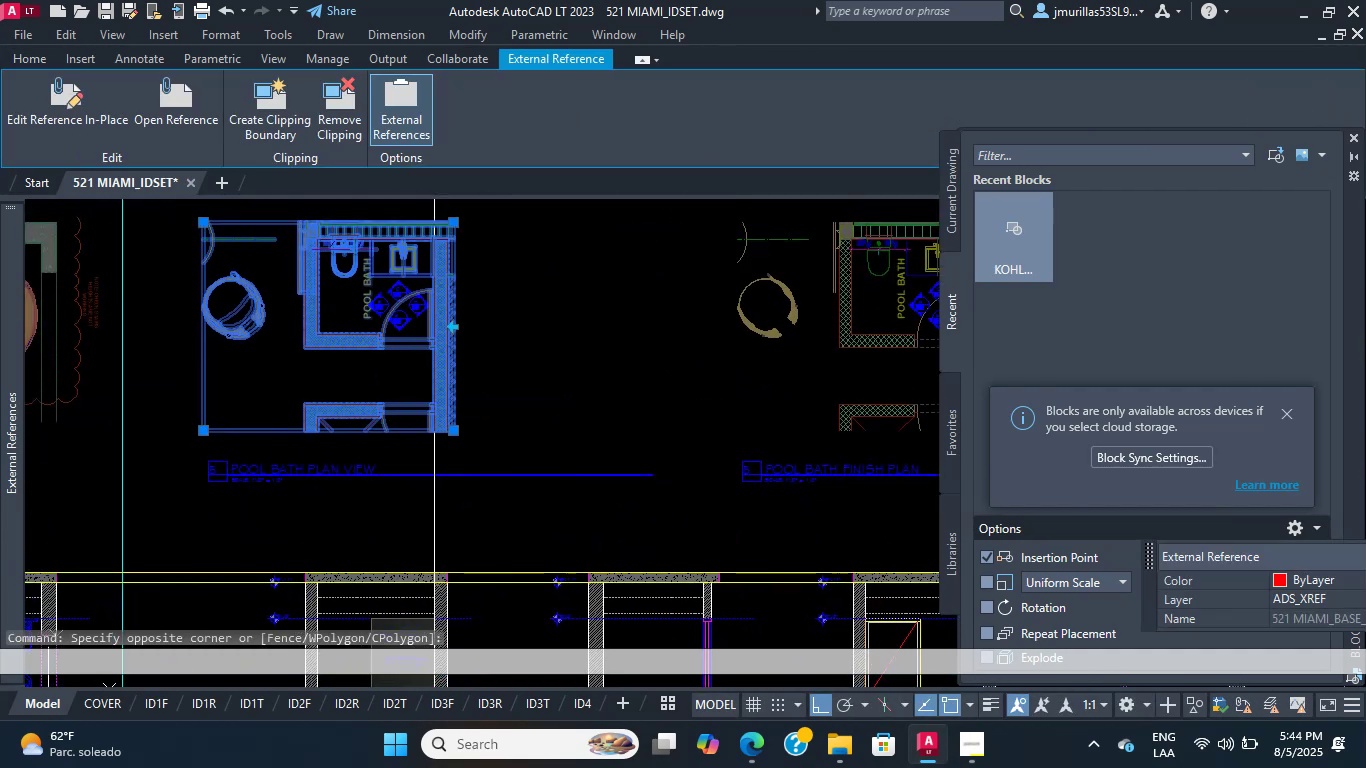 
type(XO )
 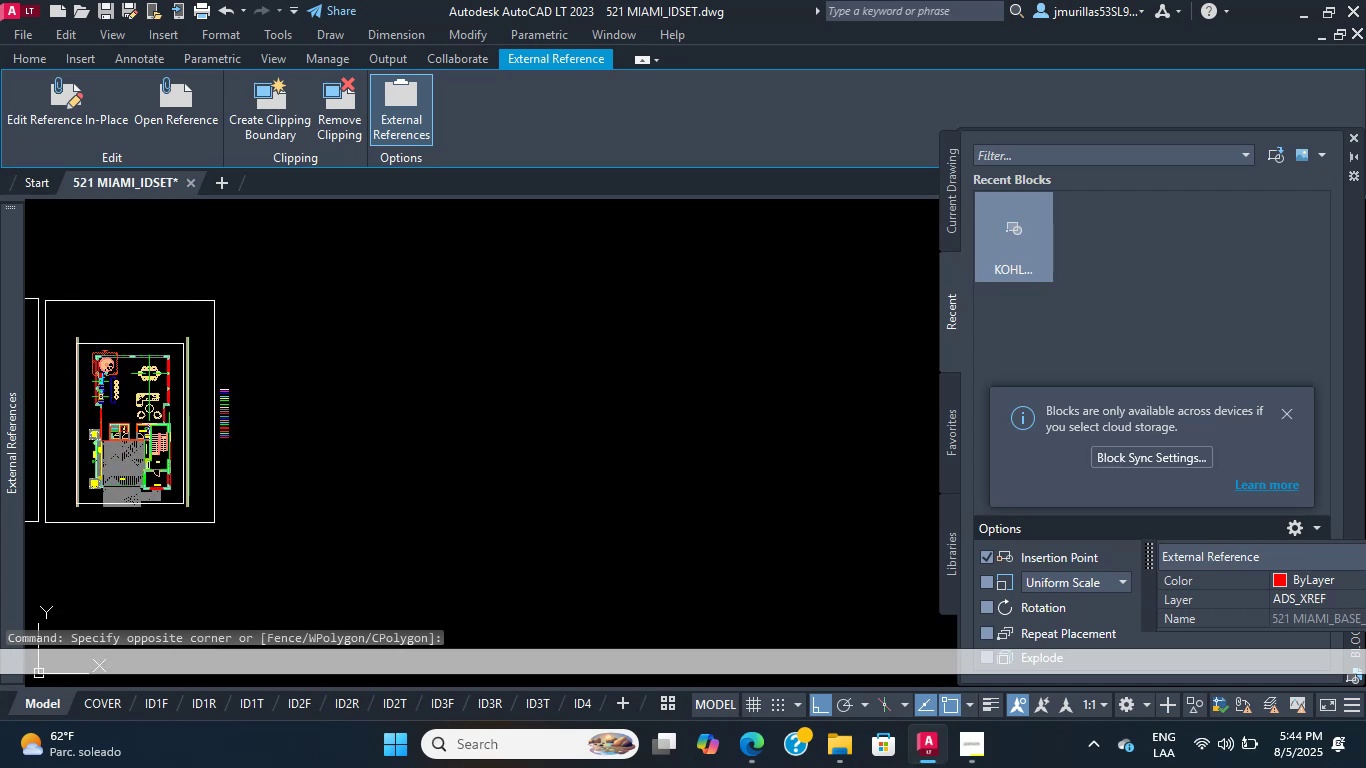 
scroll: coordinate [98, 445], scroll_direction: up, amount: 5.0
 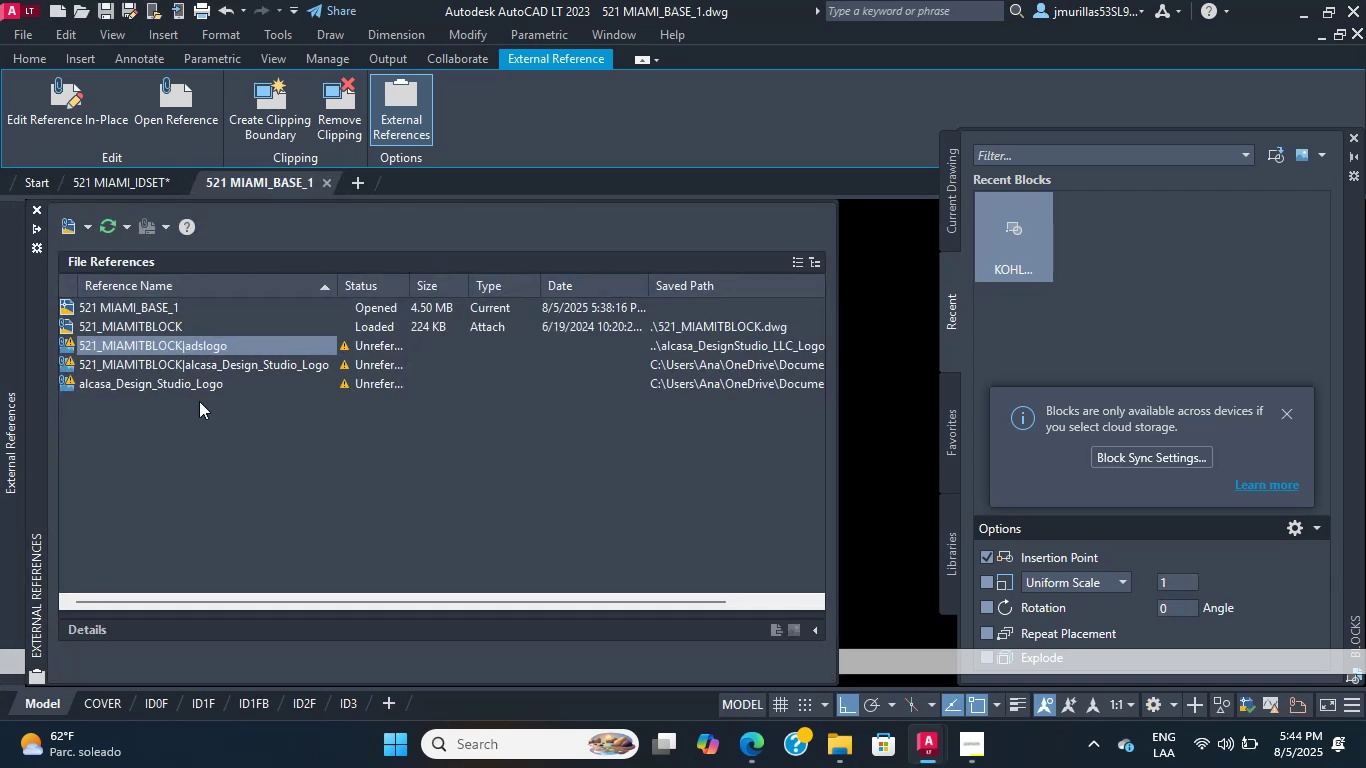 
key(Escape)
 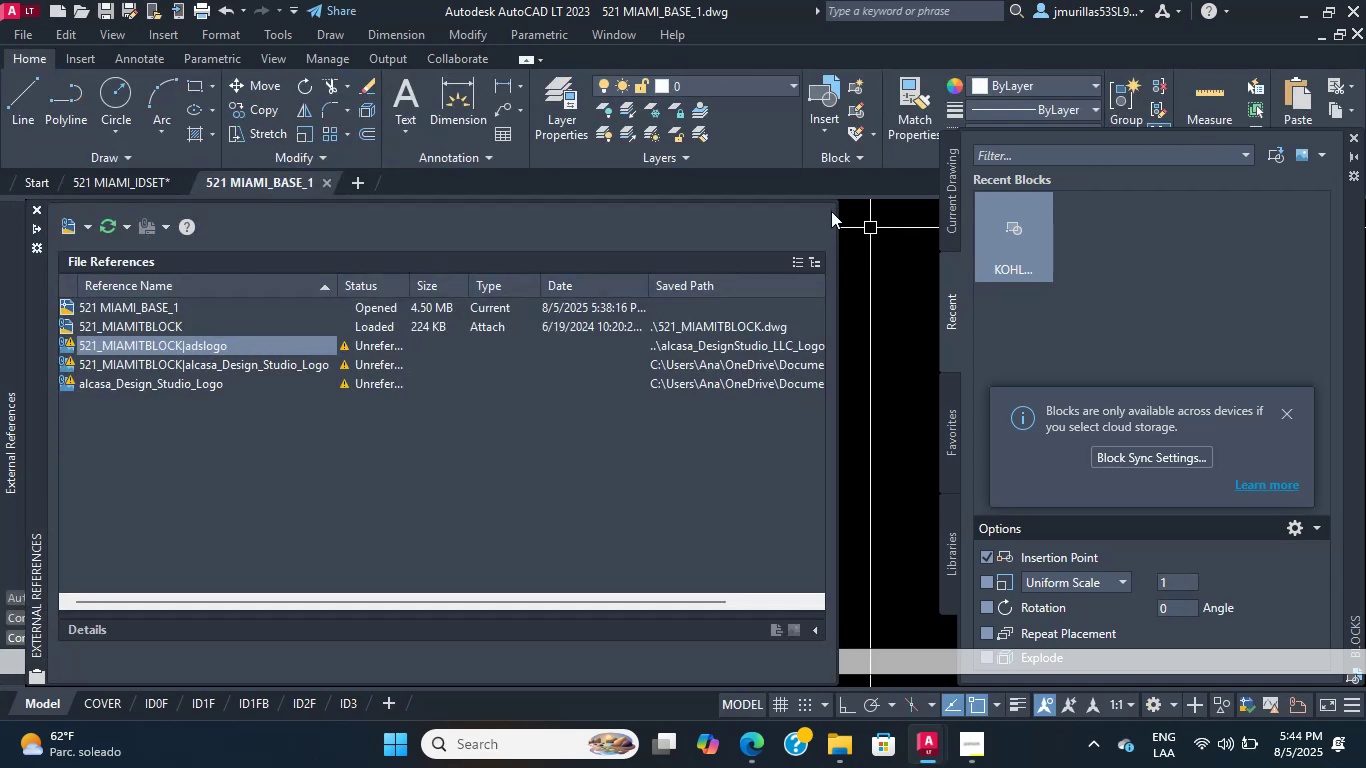 
key(Escape)
 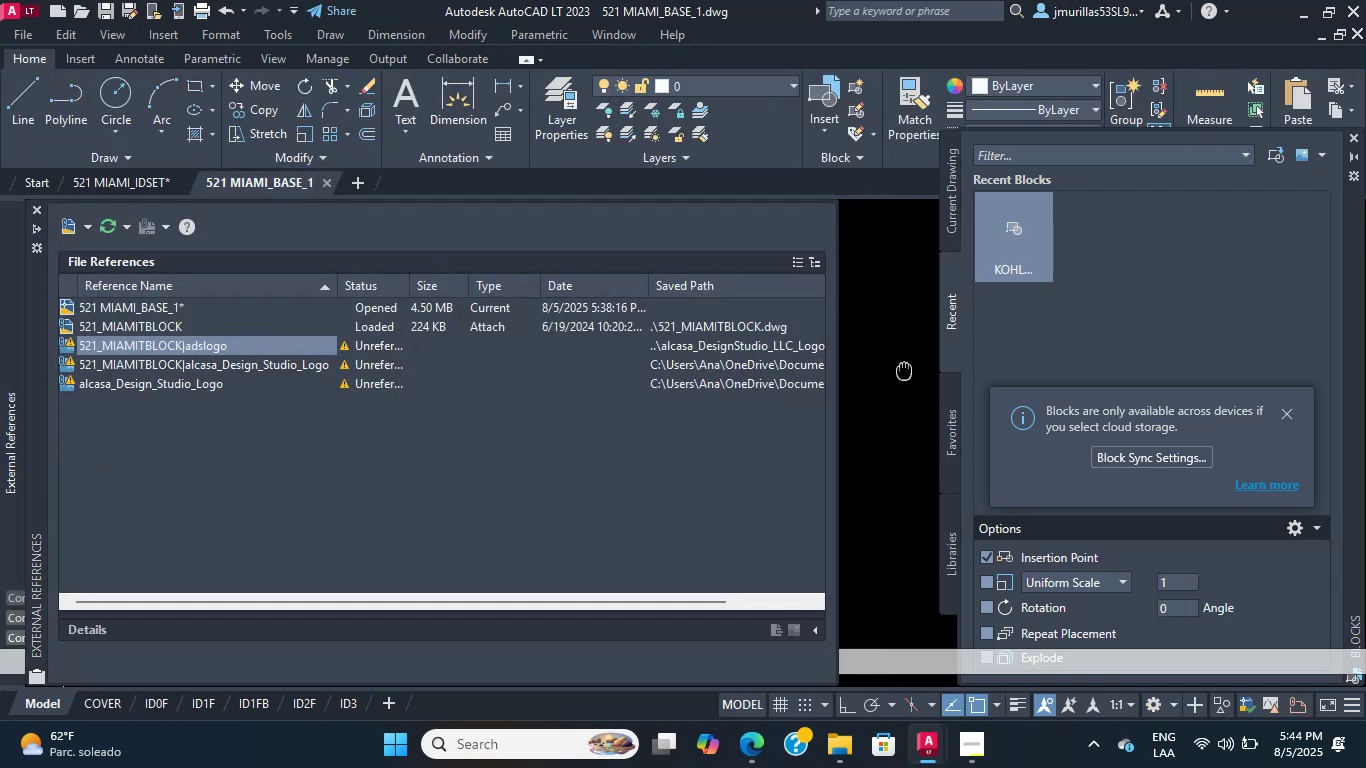 
key(Escape)
 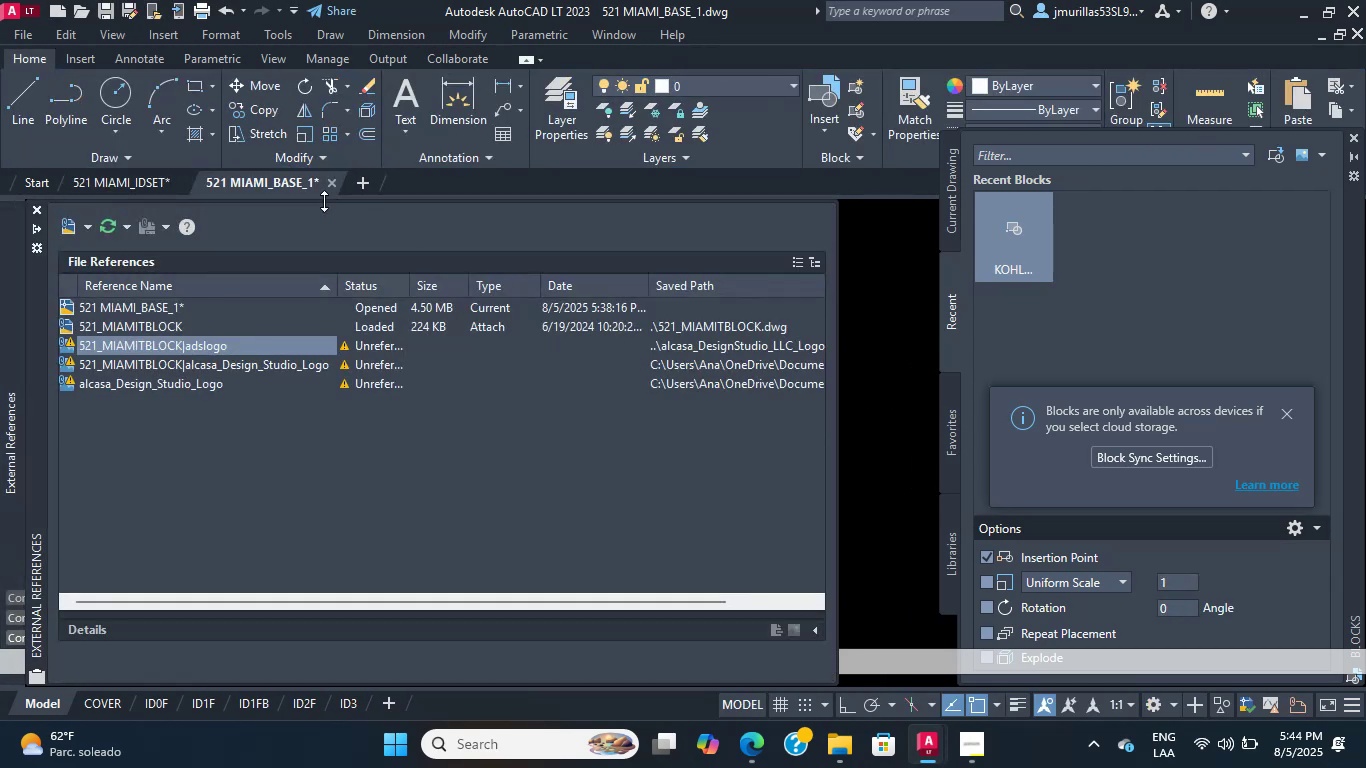 
left_click([328, 190])
 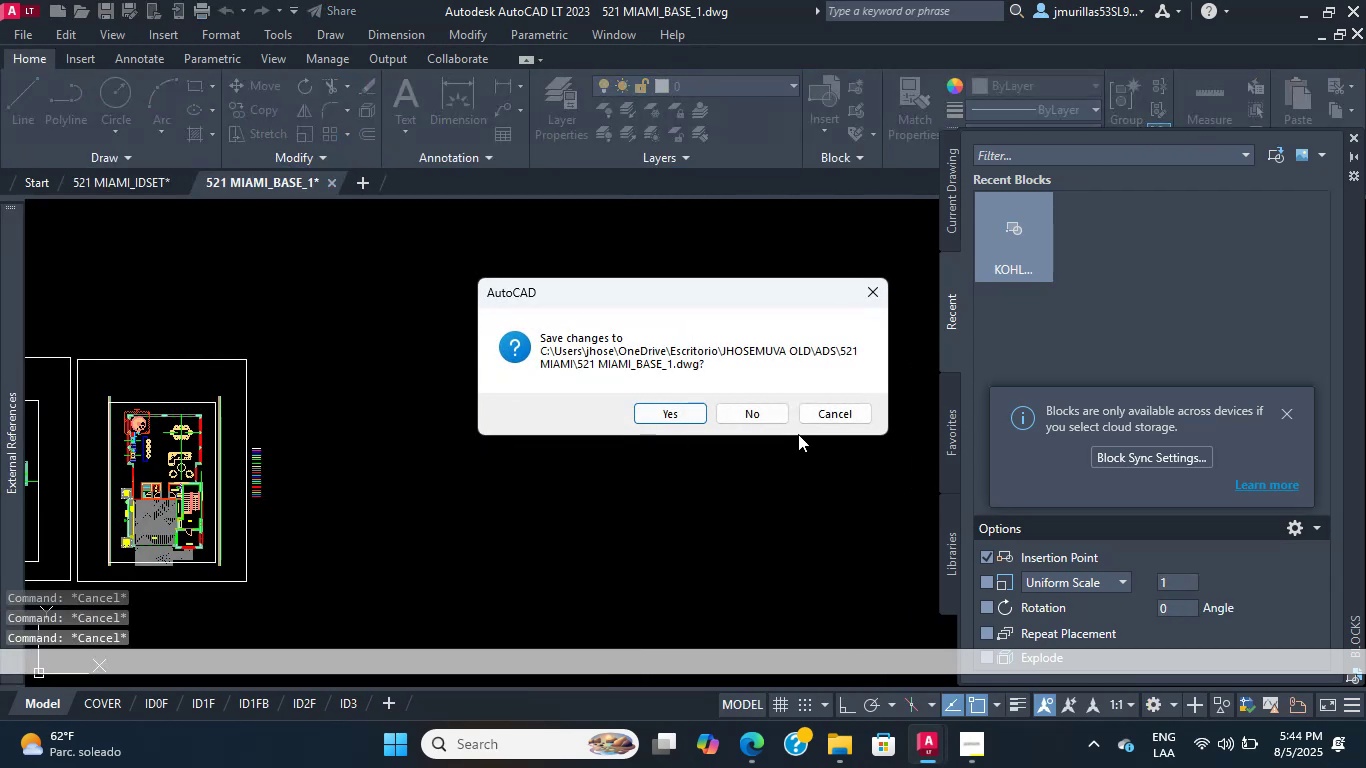 
left_click([750, 417])
 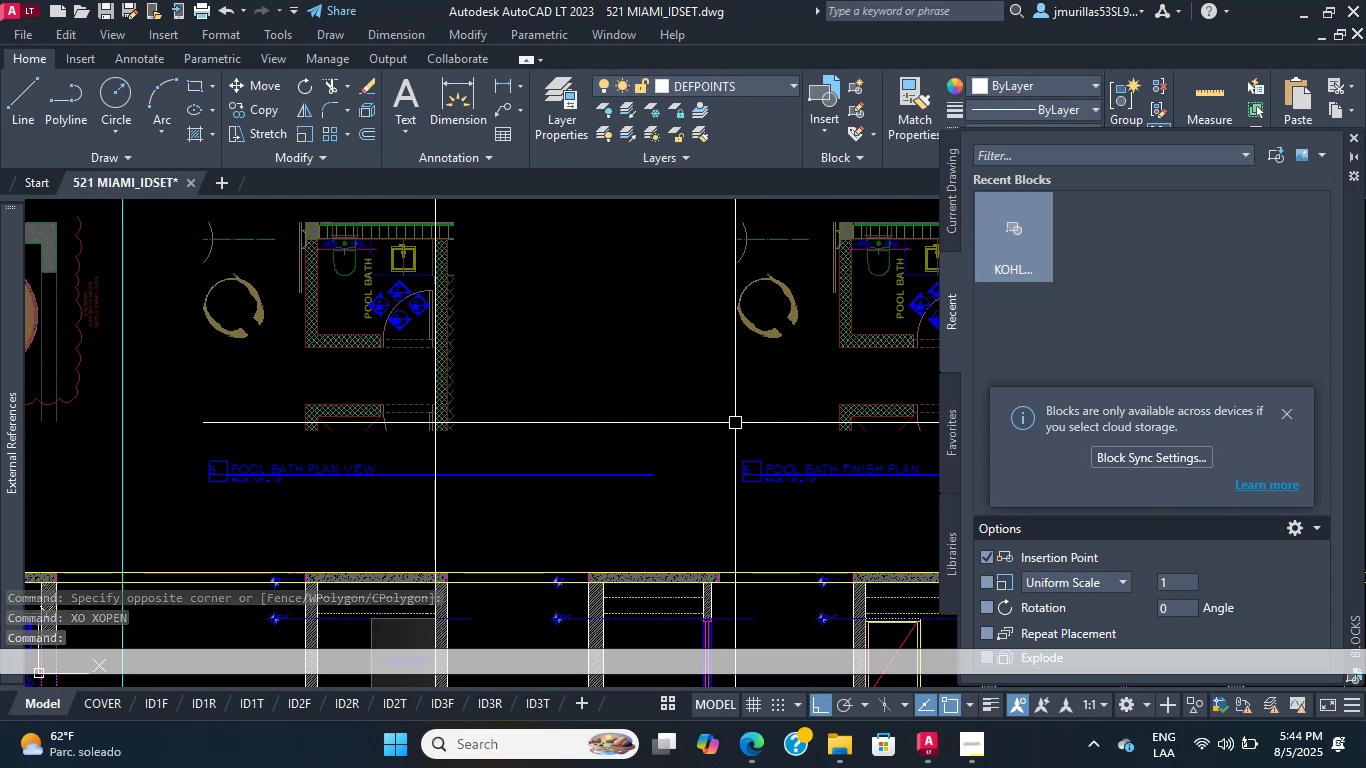 
wait(9.99)
 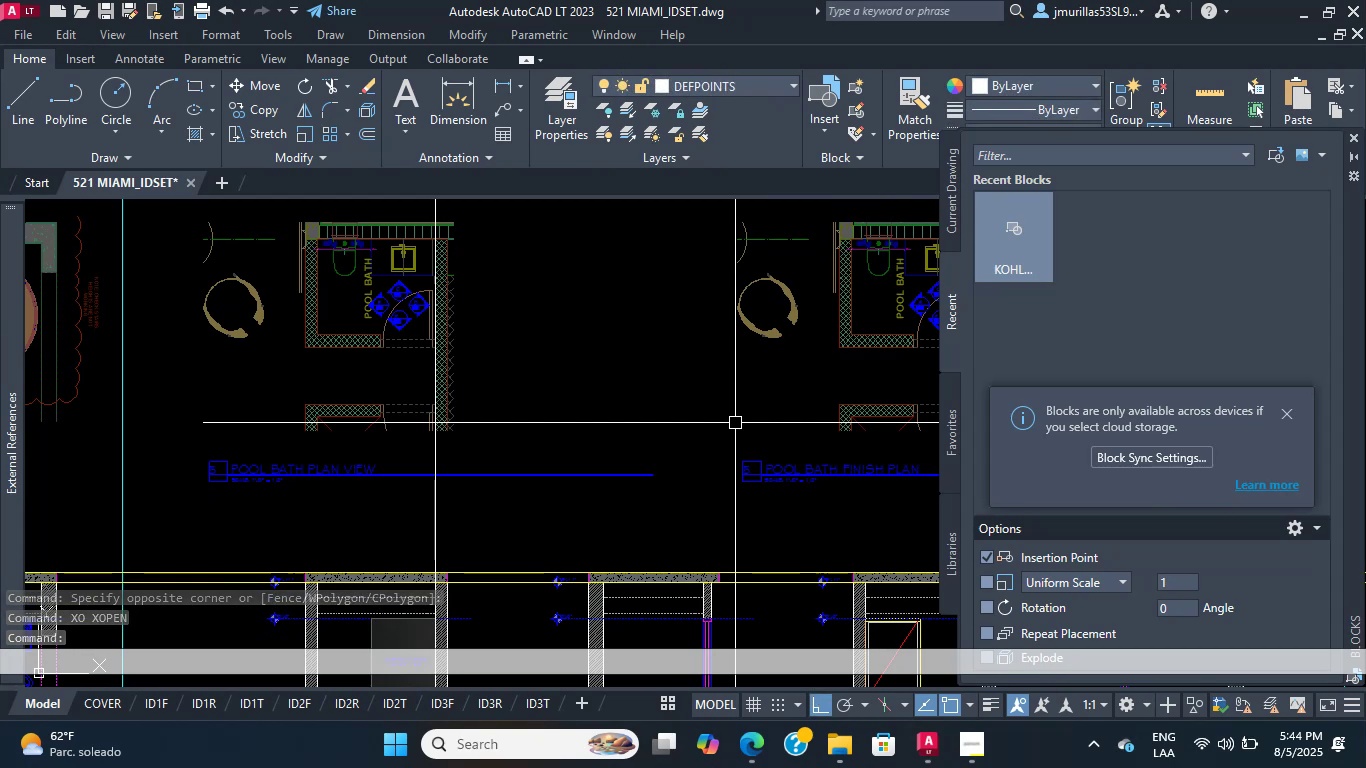 
scroll: coordinate [553, 286], scroll_direction: down, amount: 3.0
 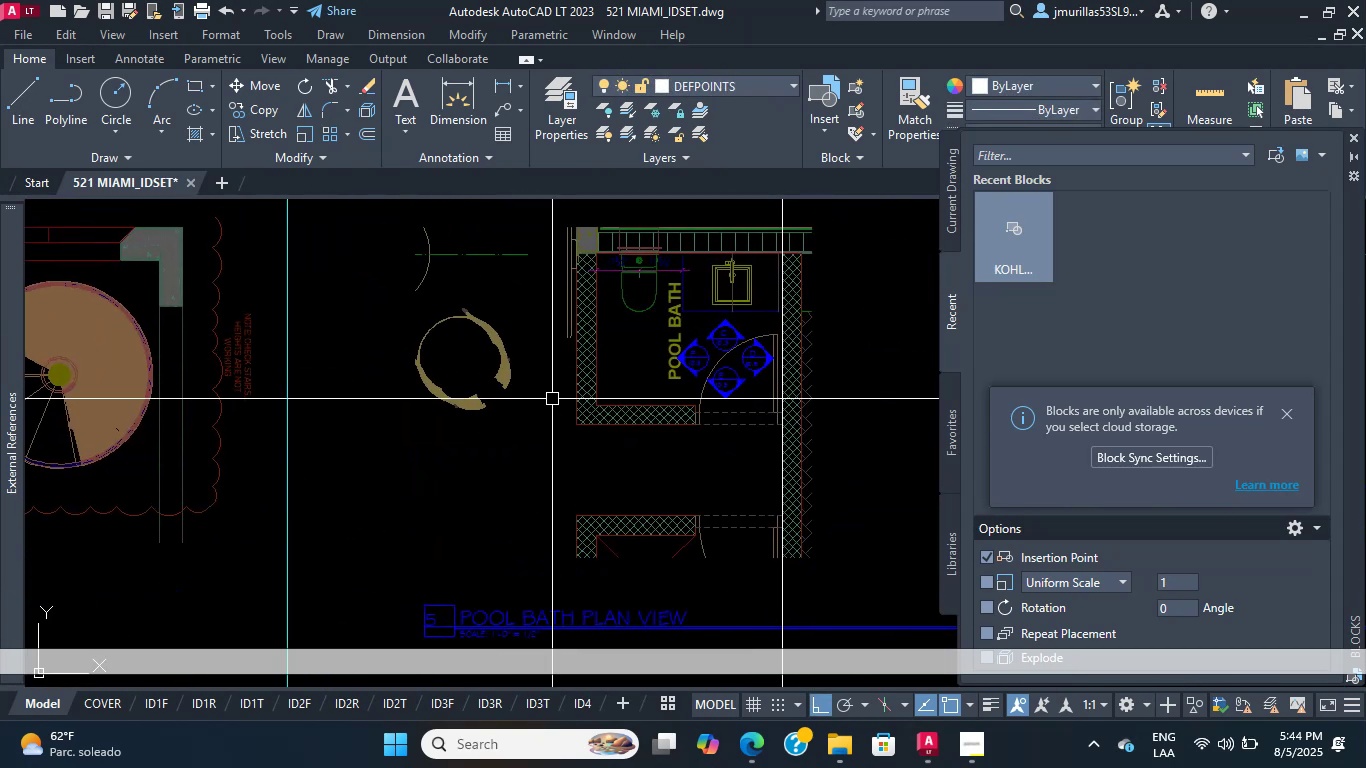 
left_click_drag(start_coordinate=[611, 417], to_coordinate=[570, 399])
 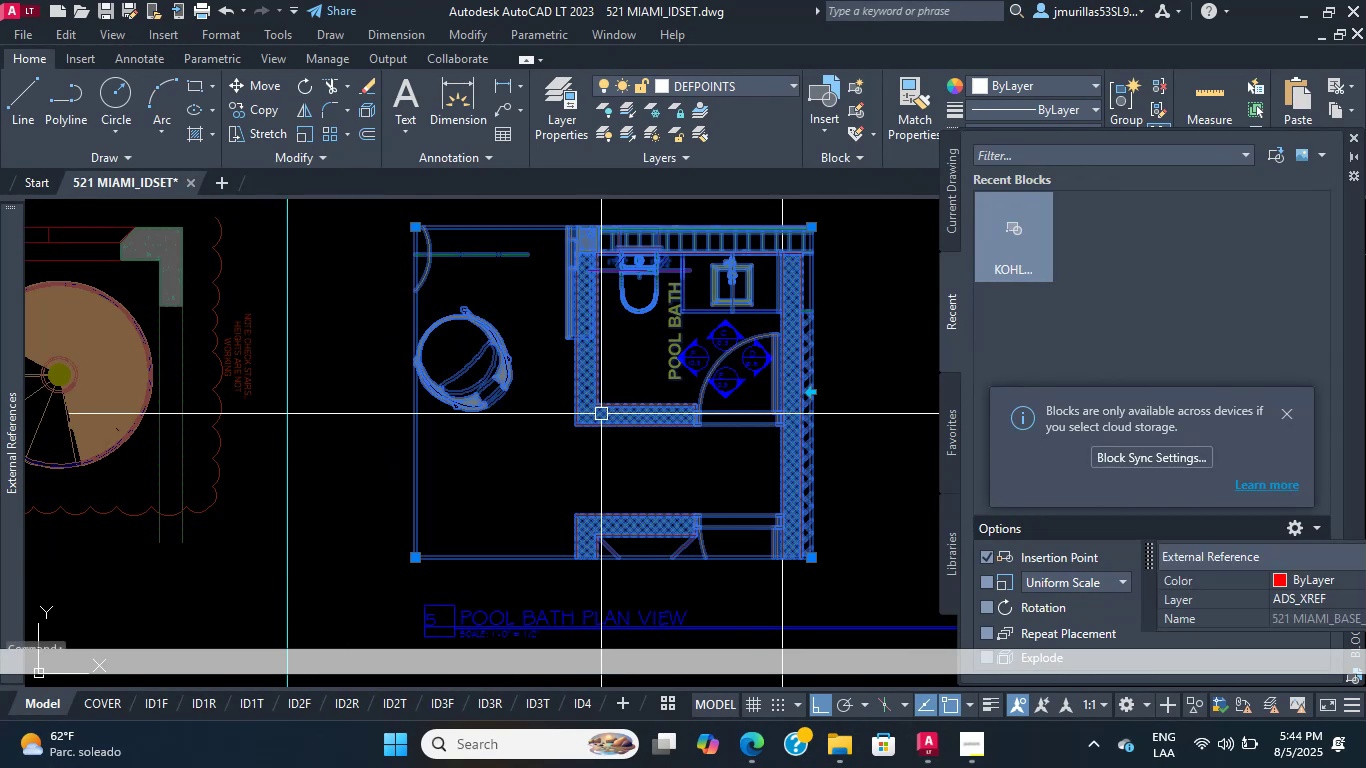 
double_click([541, 368])
 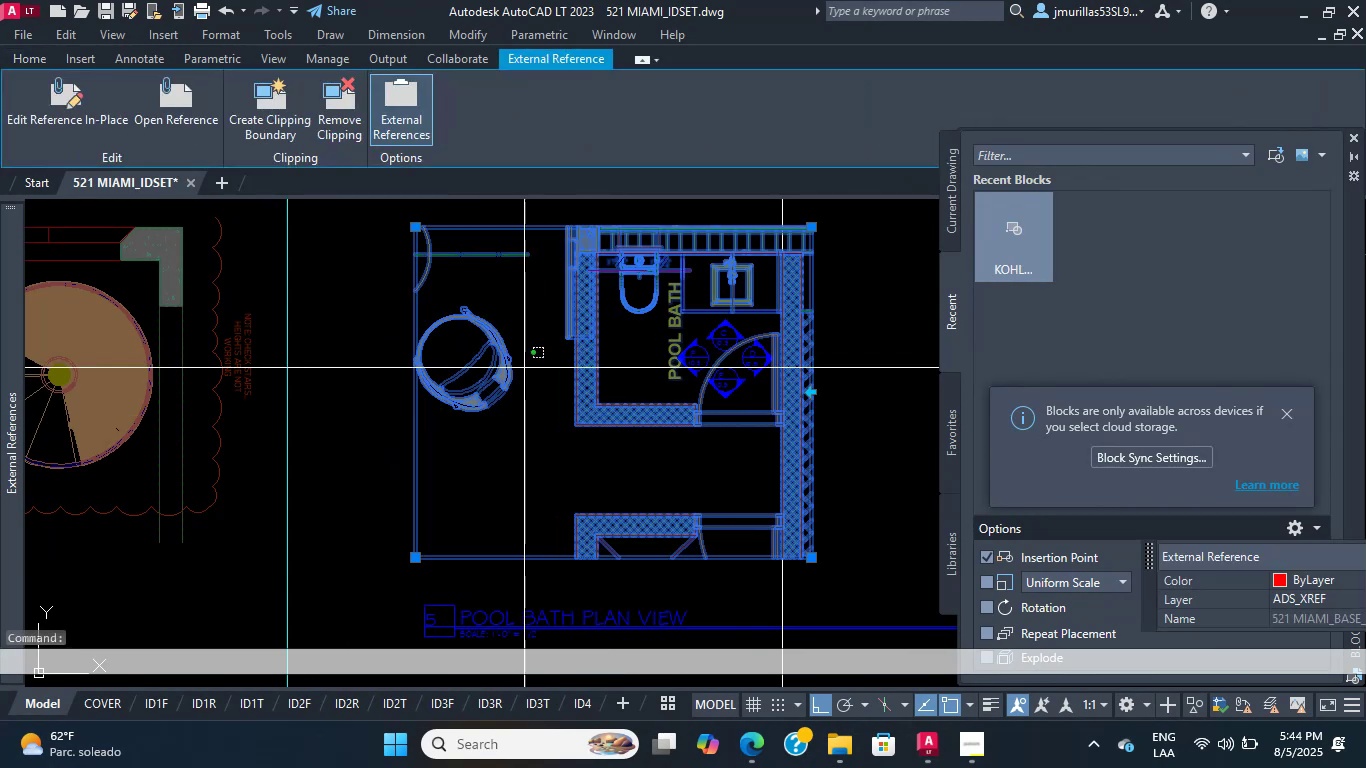 
scroll: coordinate [474, 401], scroll_direction: down, amount: 1.0
 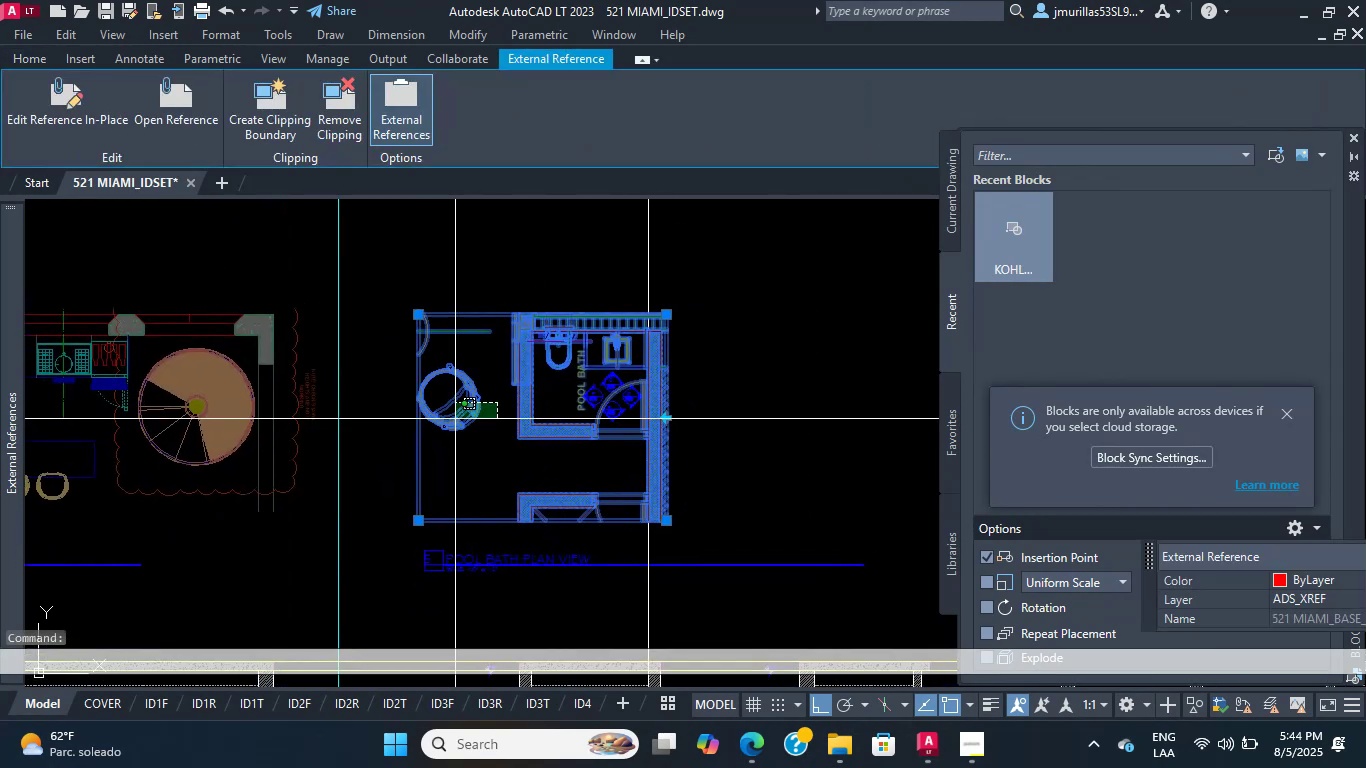 
key(Escape)
key(Escape)
type(CO )
key(Escape)
key(Escape)
type(CO )
 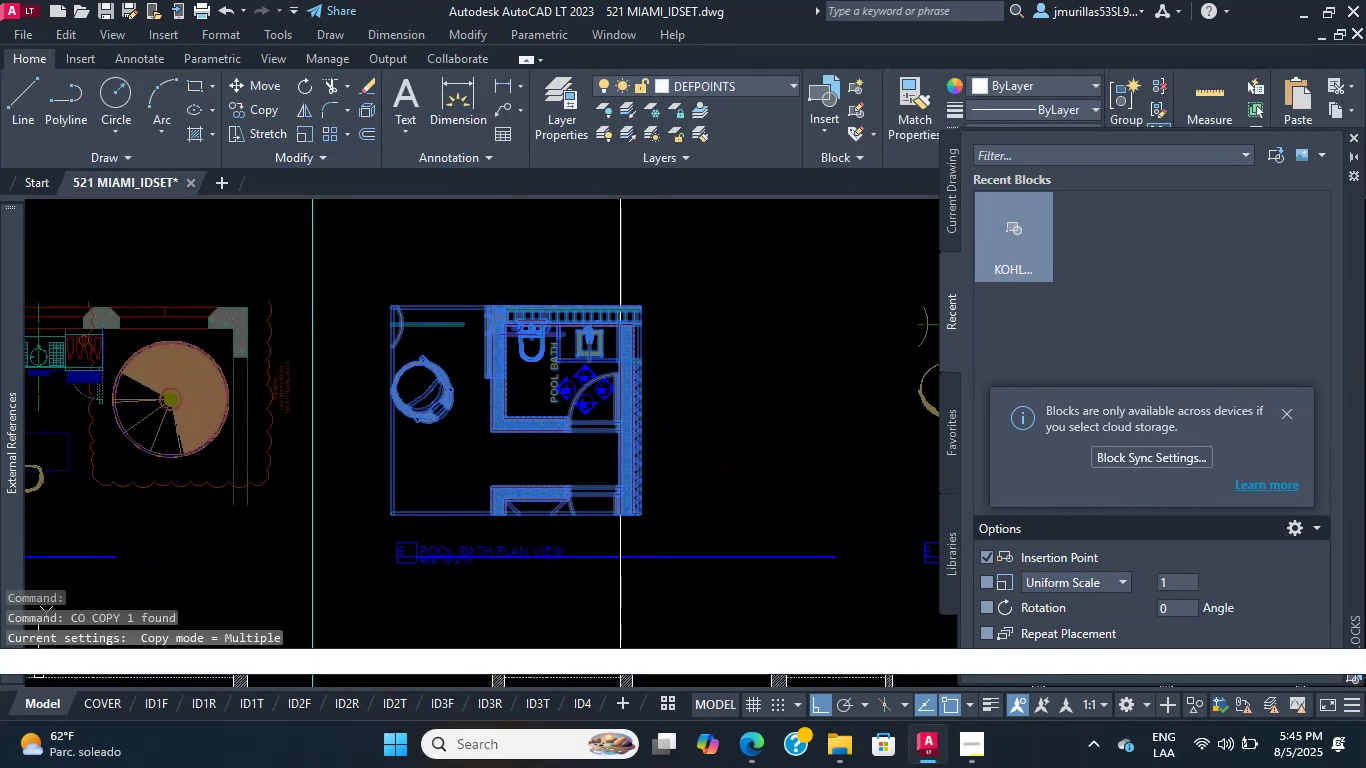 
left_click_drag(start_coordinate=[518, 365], to_coordinate=[509, 361])
 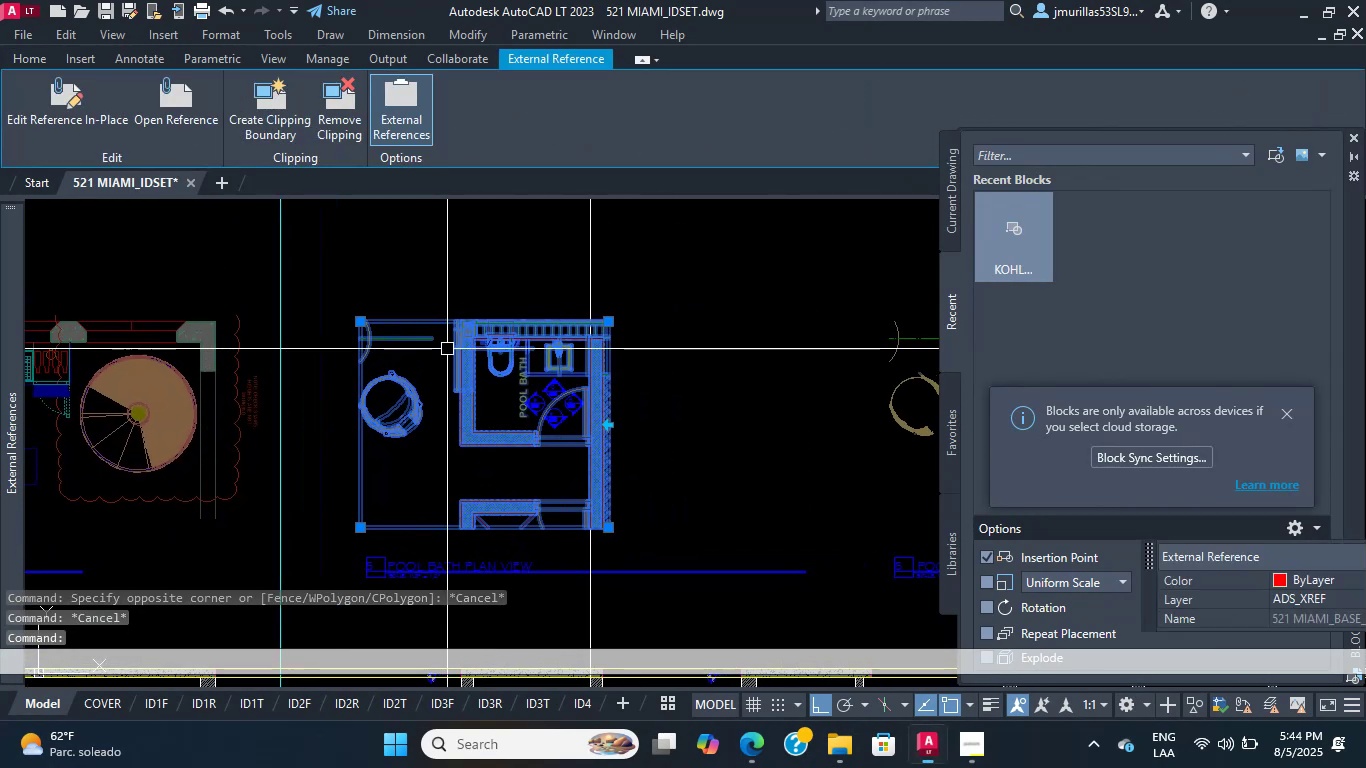 
left_click_drag(start_coordinate=[461, 270], to_coordinate=[475, 274])
 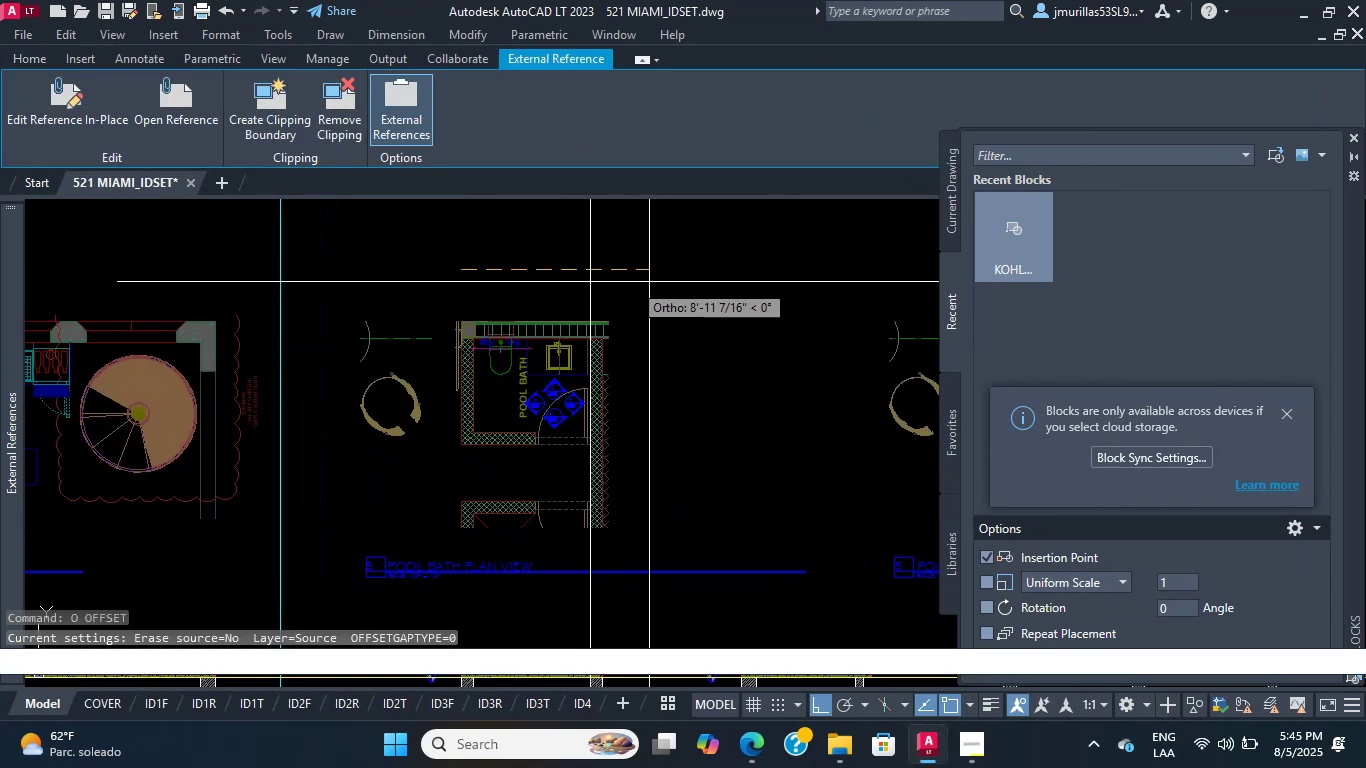 
scroll: coordinate [601, 312], scroll_direction: none, amount: 0.0
 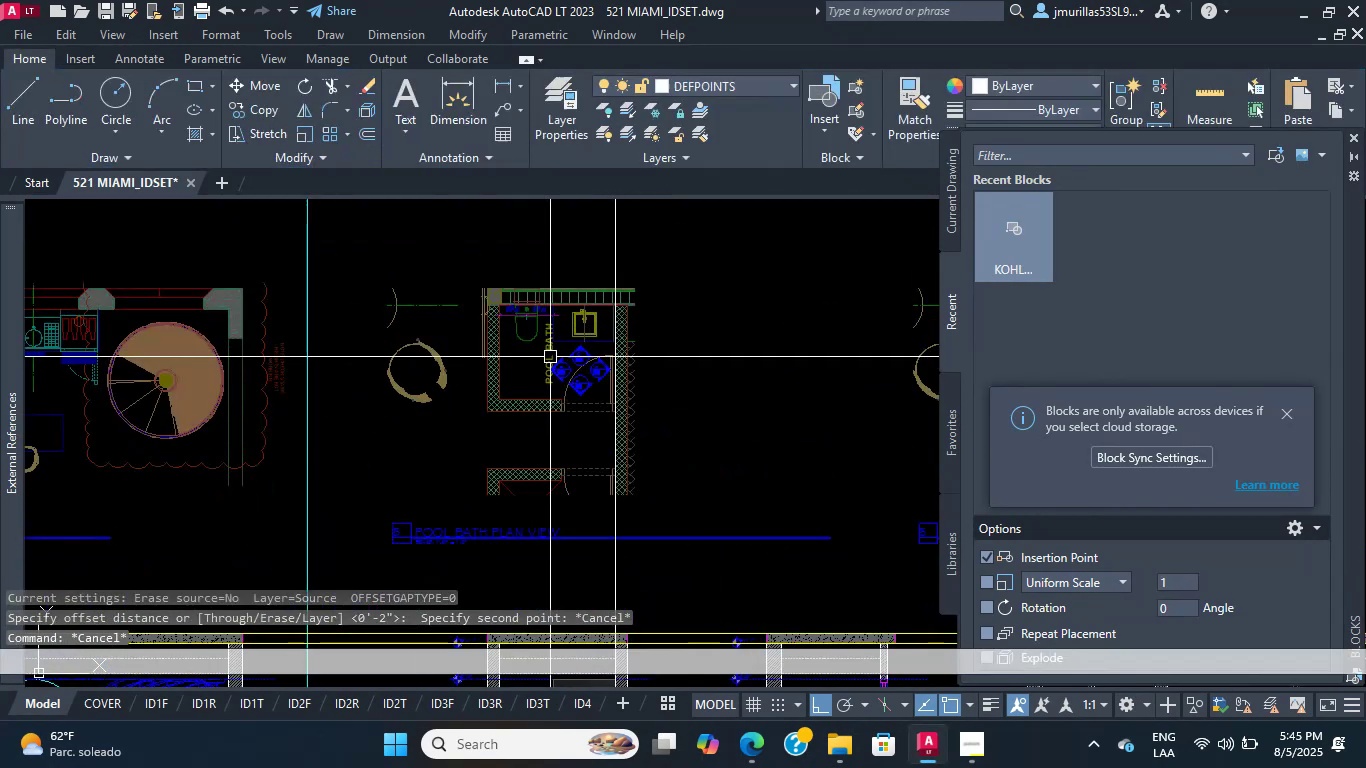 
left_click_drag(start_coordinate=[497, 377], to_coordinate=[474, 360])
 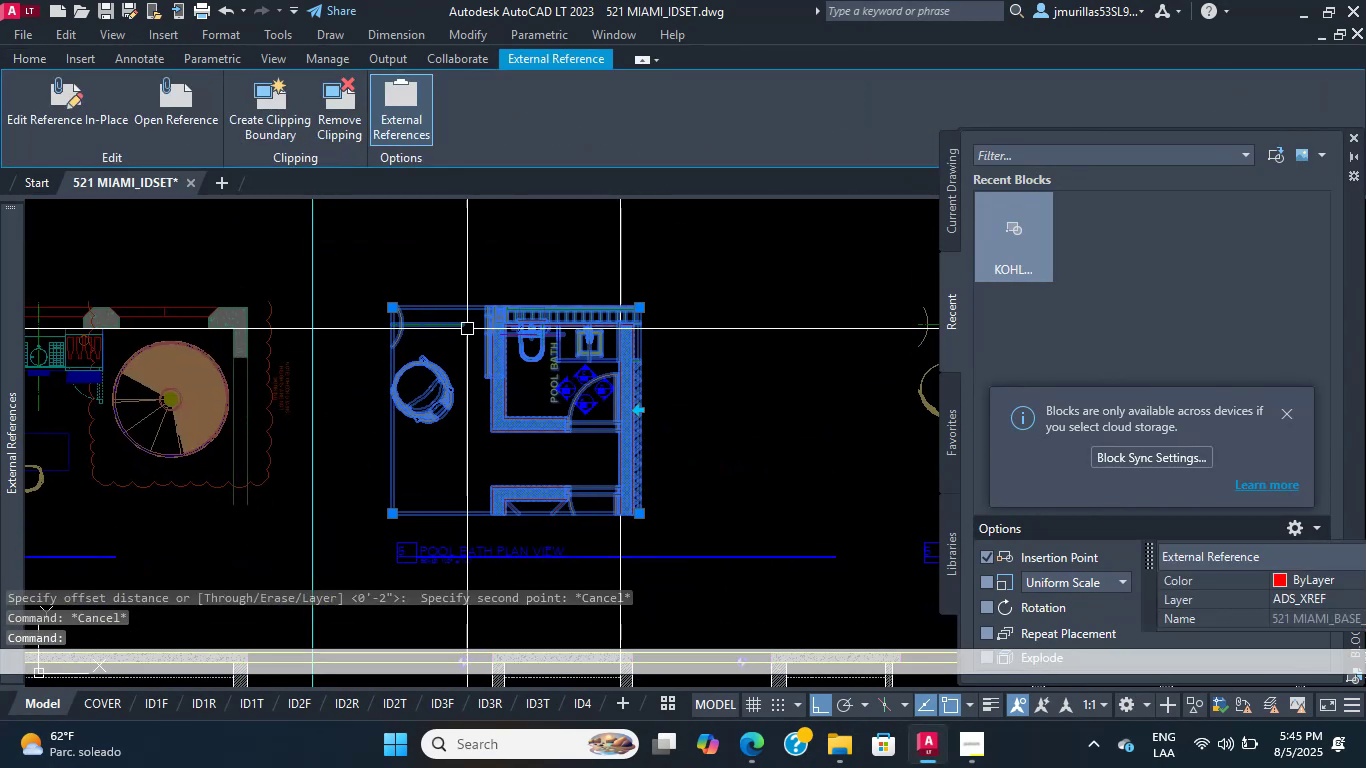 
left_click_drag(start_coordinate=[477, 270], to_coordinate=[483, 272])
 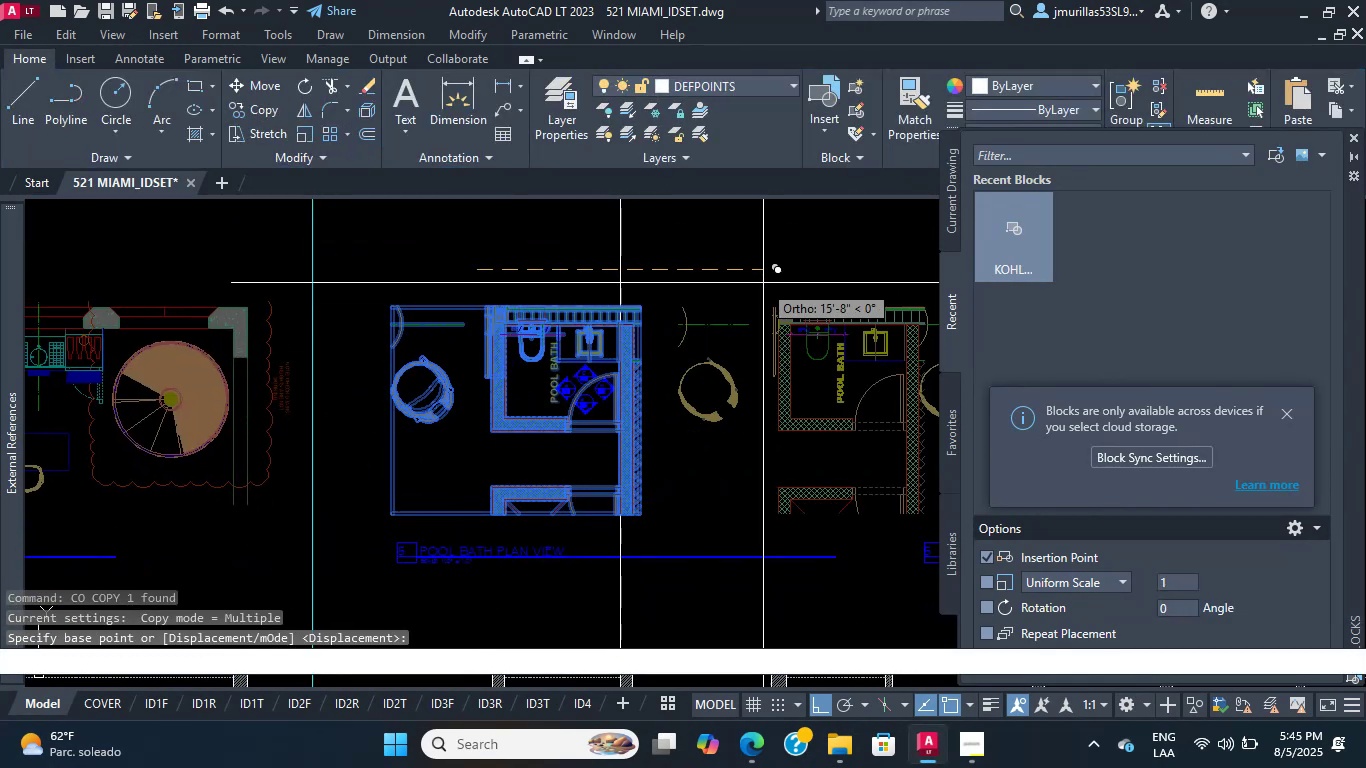 
scroll: coordinate [458, 305], scroll_direction: down, amount: 4.0
 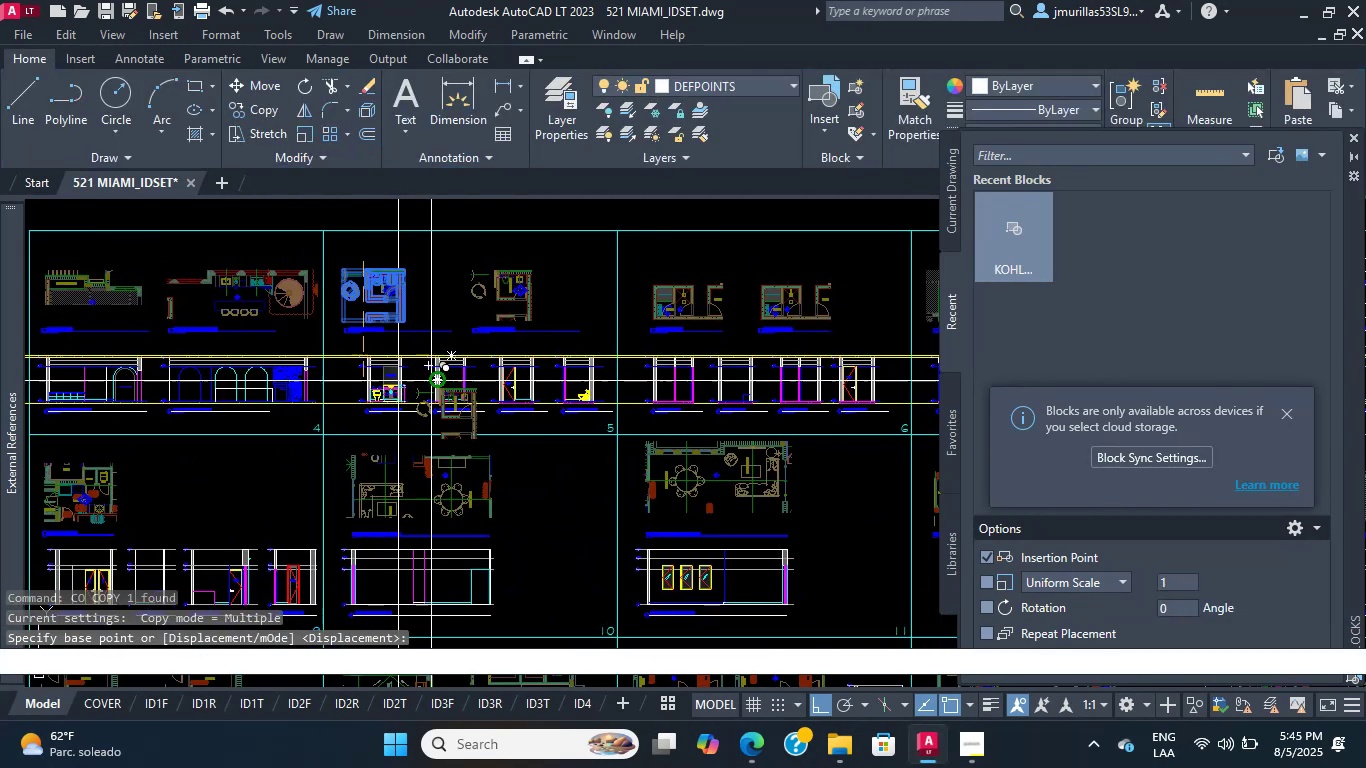 
scroll: coordinate [463, 394], scroll_direction: up, amount: 1.0
 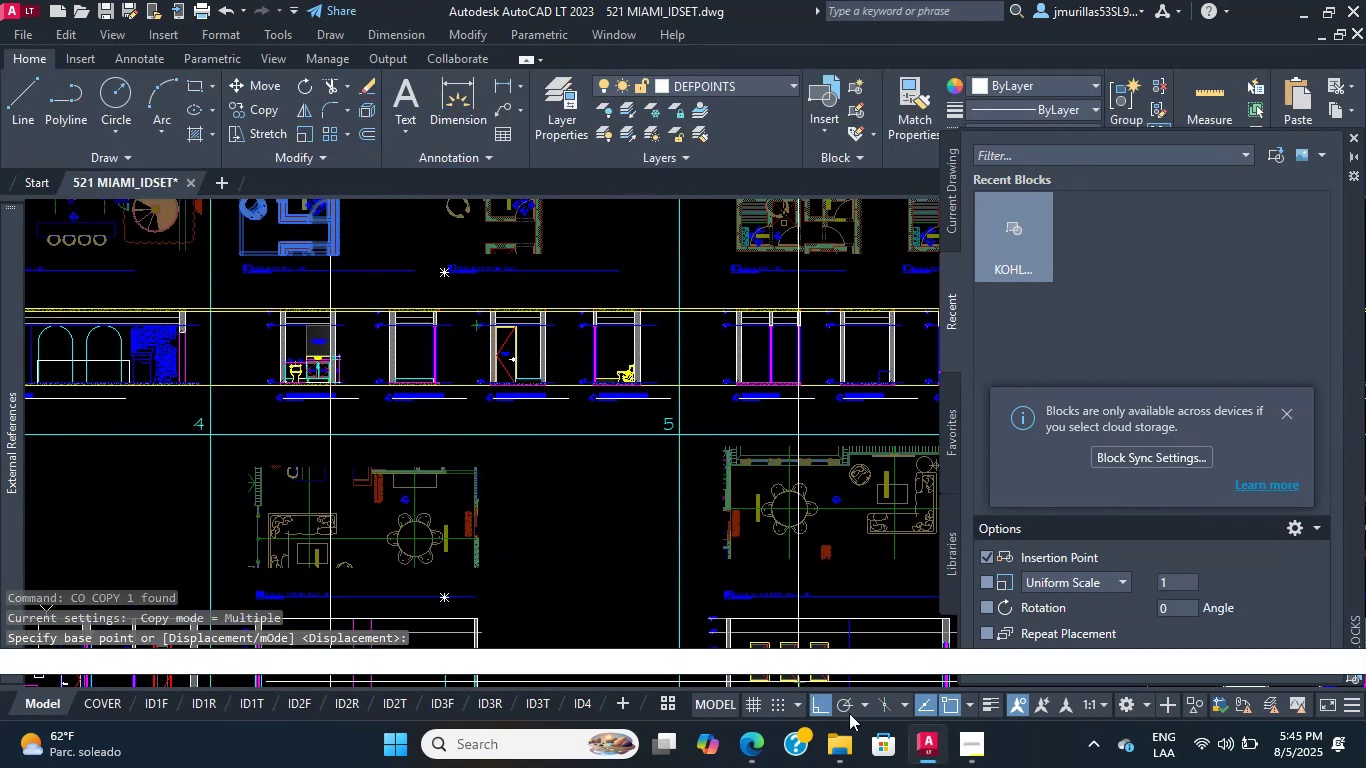 
left_click([852, 702])
 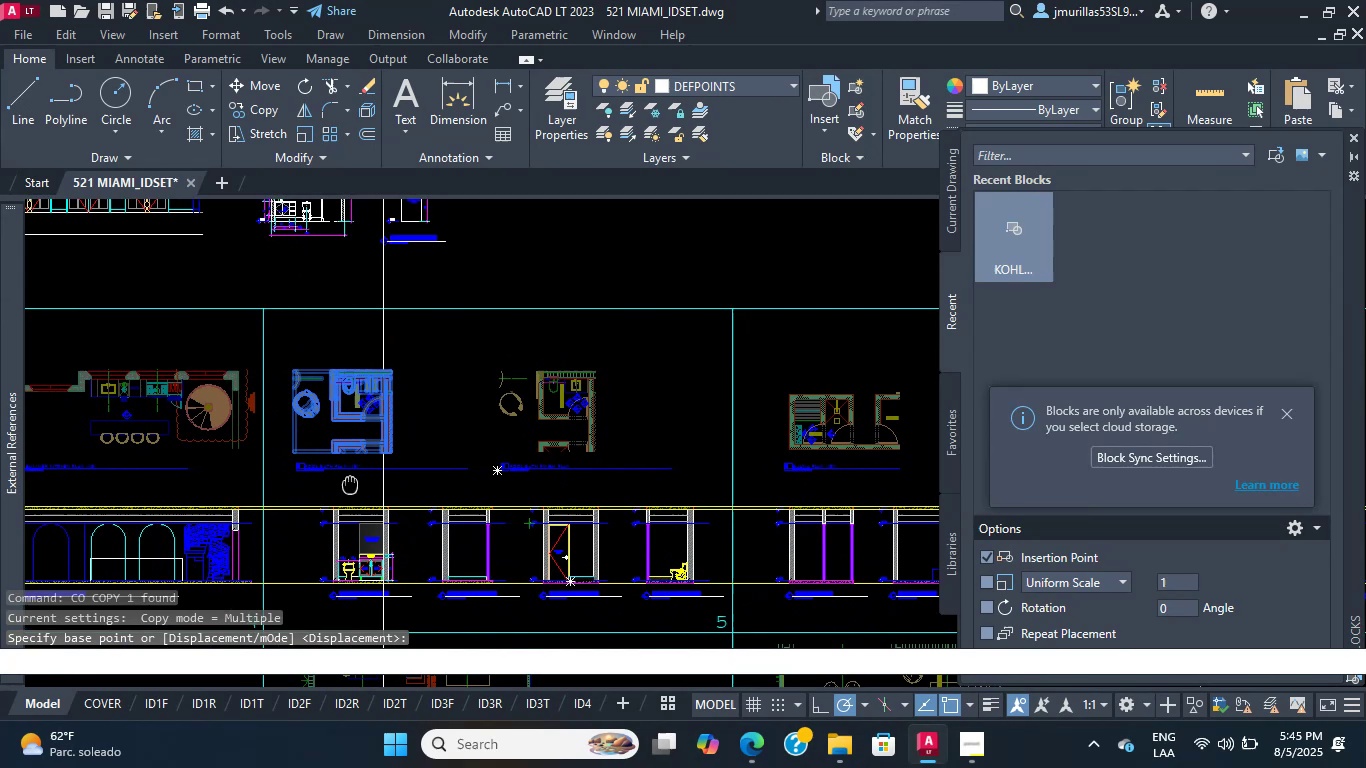 
scroll: coordinate [403, 379], scroll_direction: up, amount: 3.0
 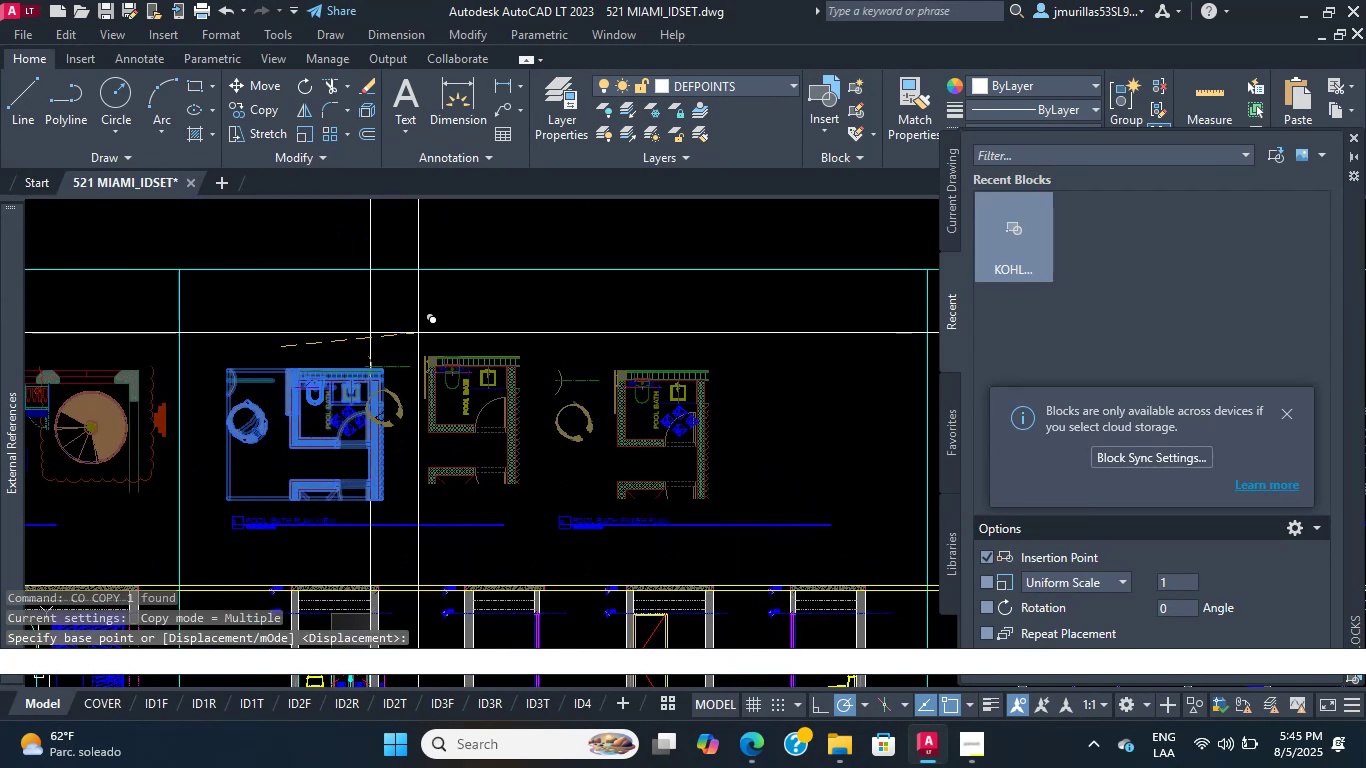 
key(Escape)
 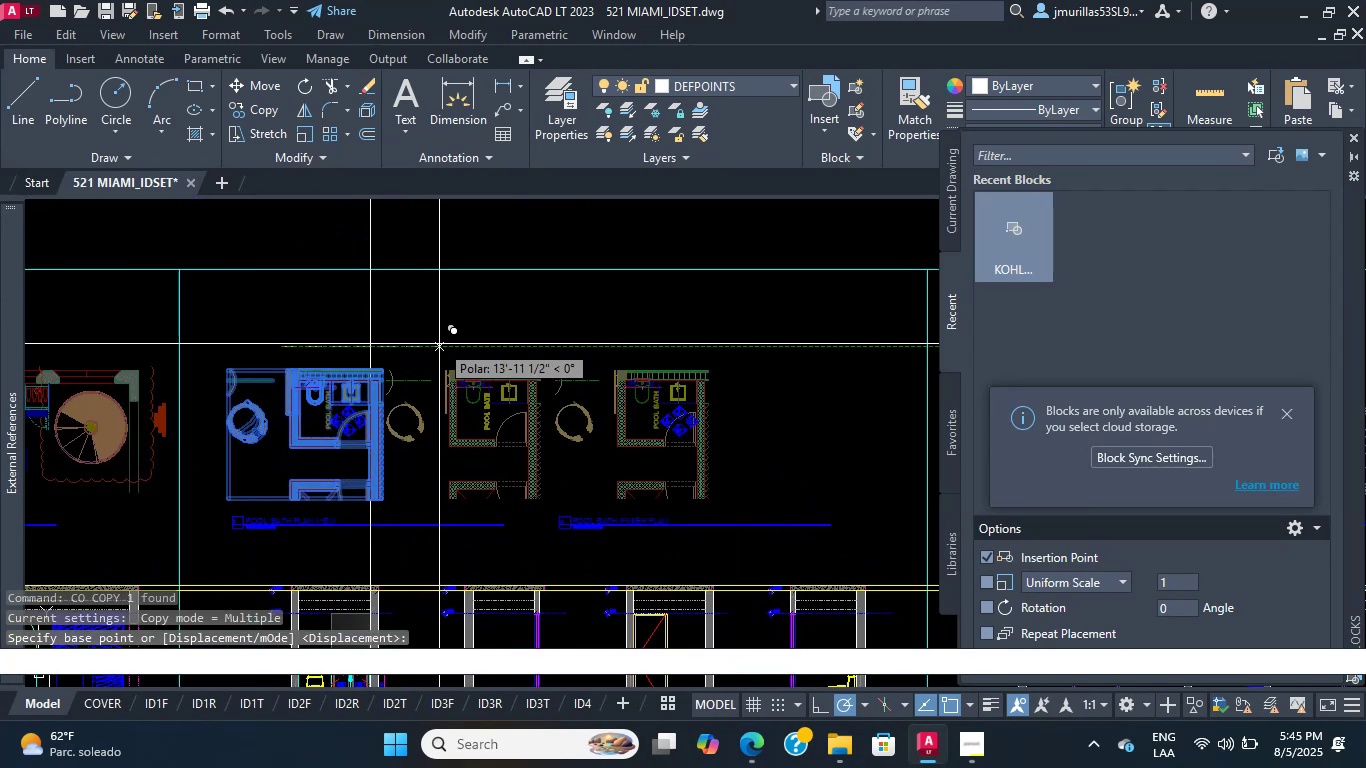 
left_click([440, 344])
 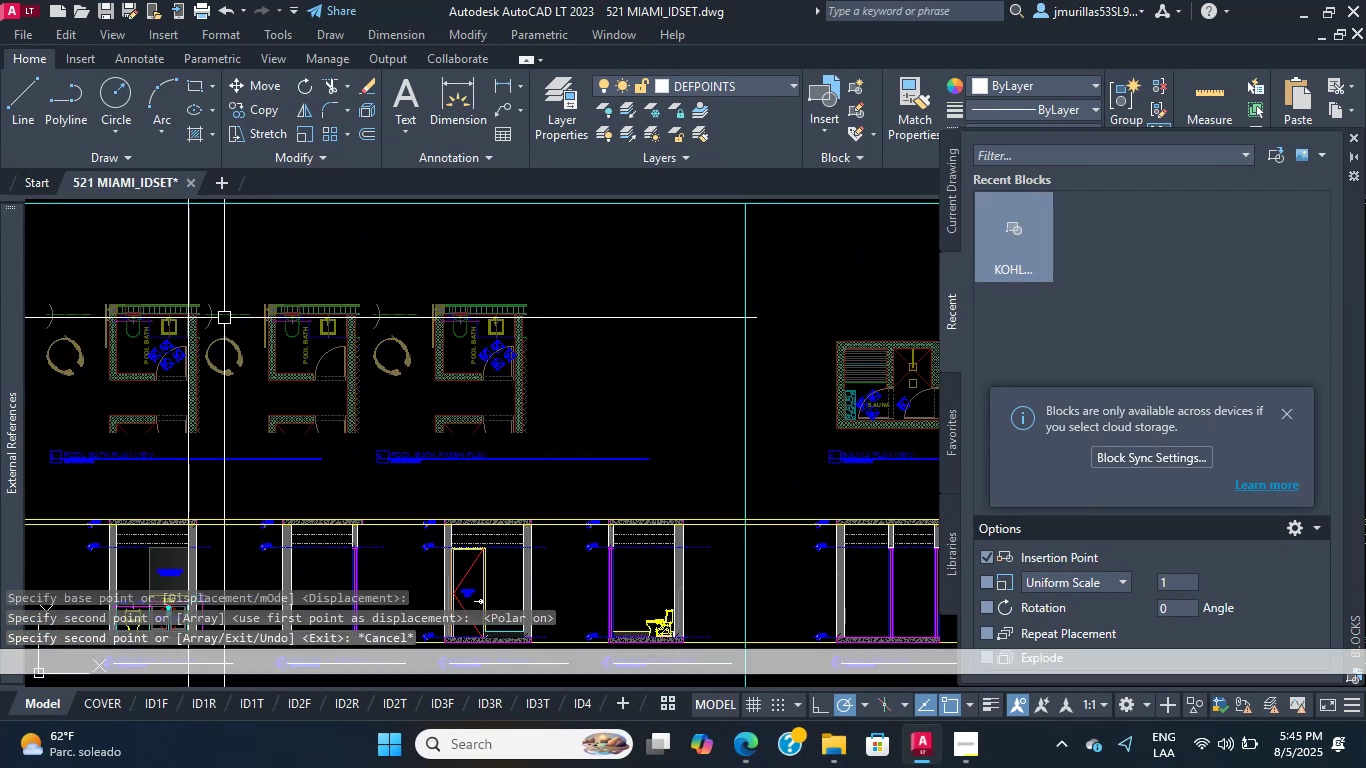 
wait(12.52)
 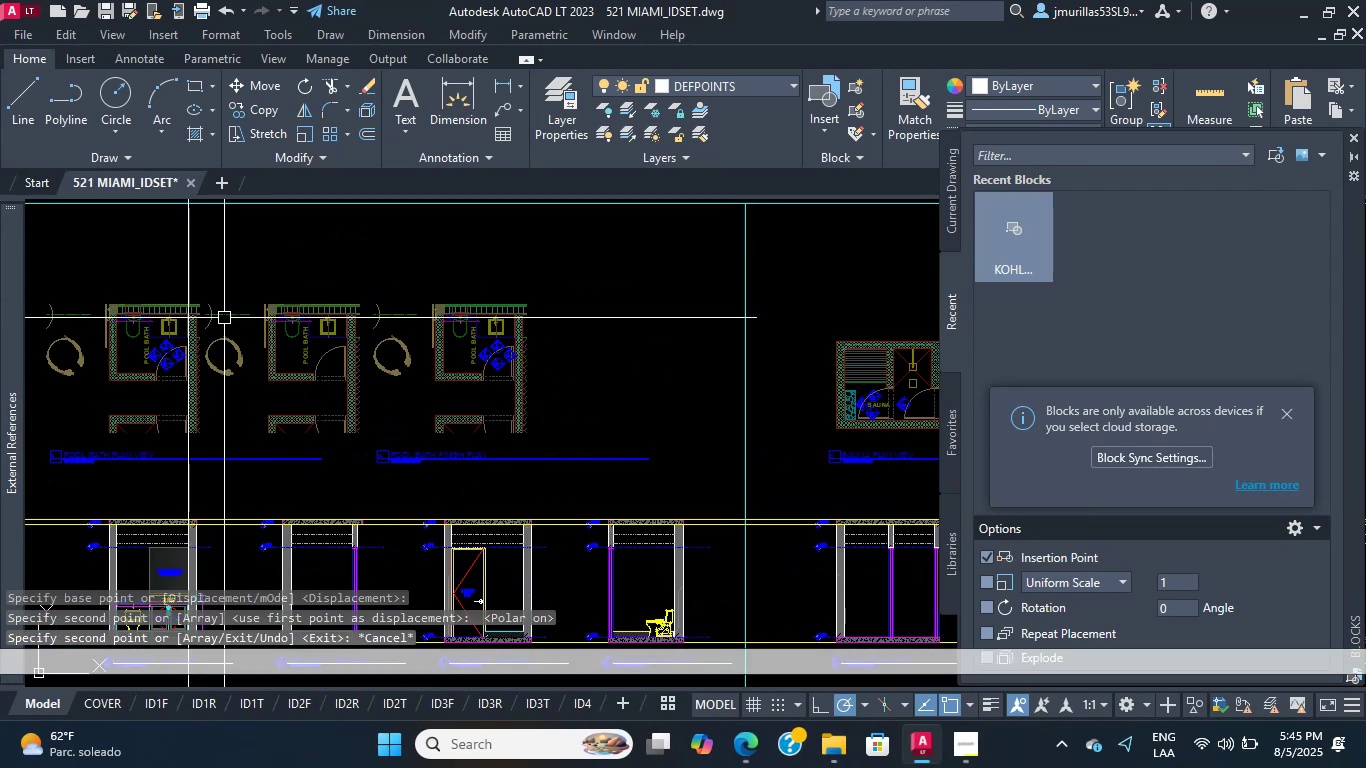 
scroll: coordinate [333, 410], scroll_direction: up, amount: 4.0
 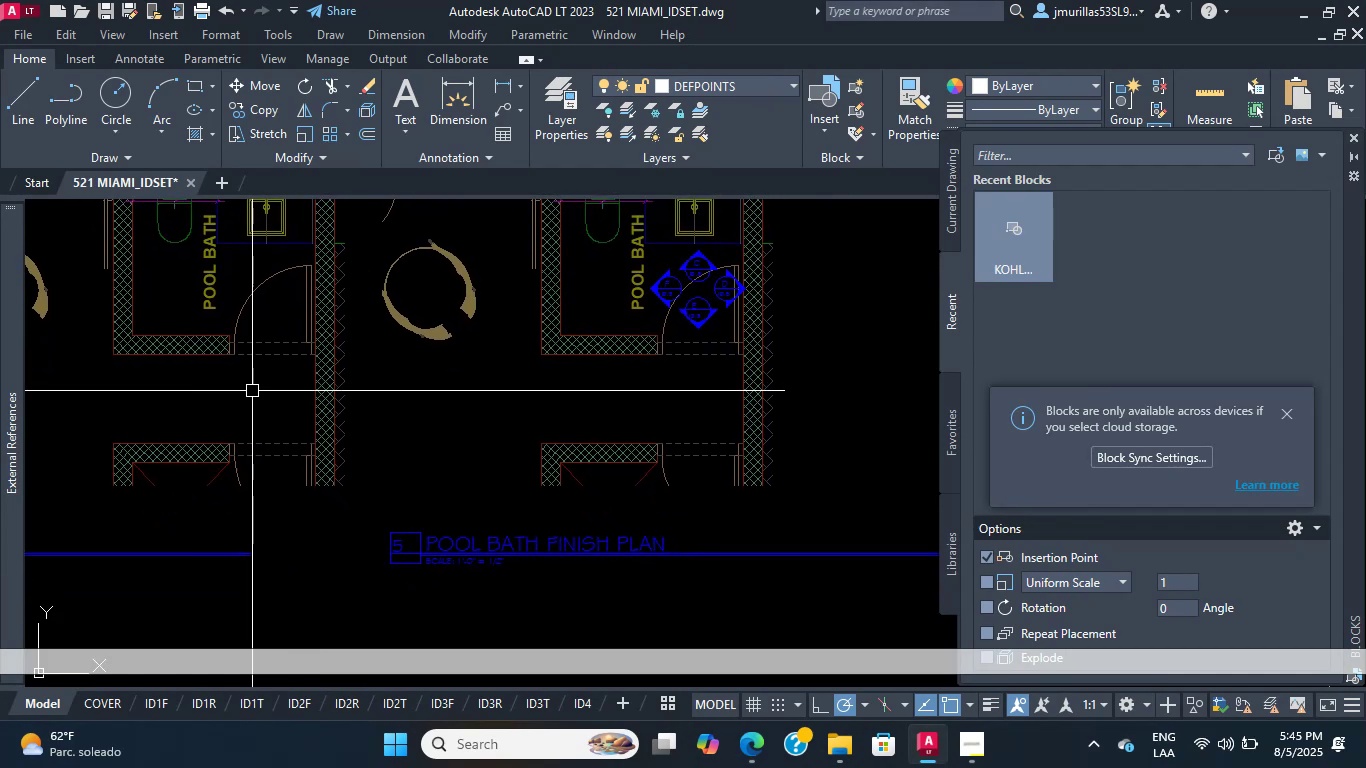 
wait(19.82)
 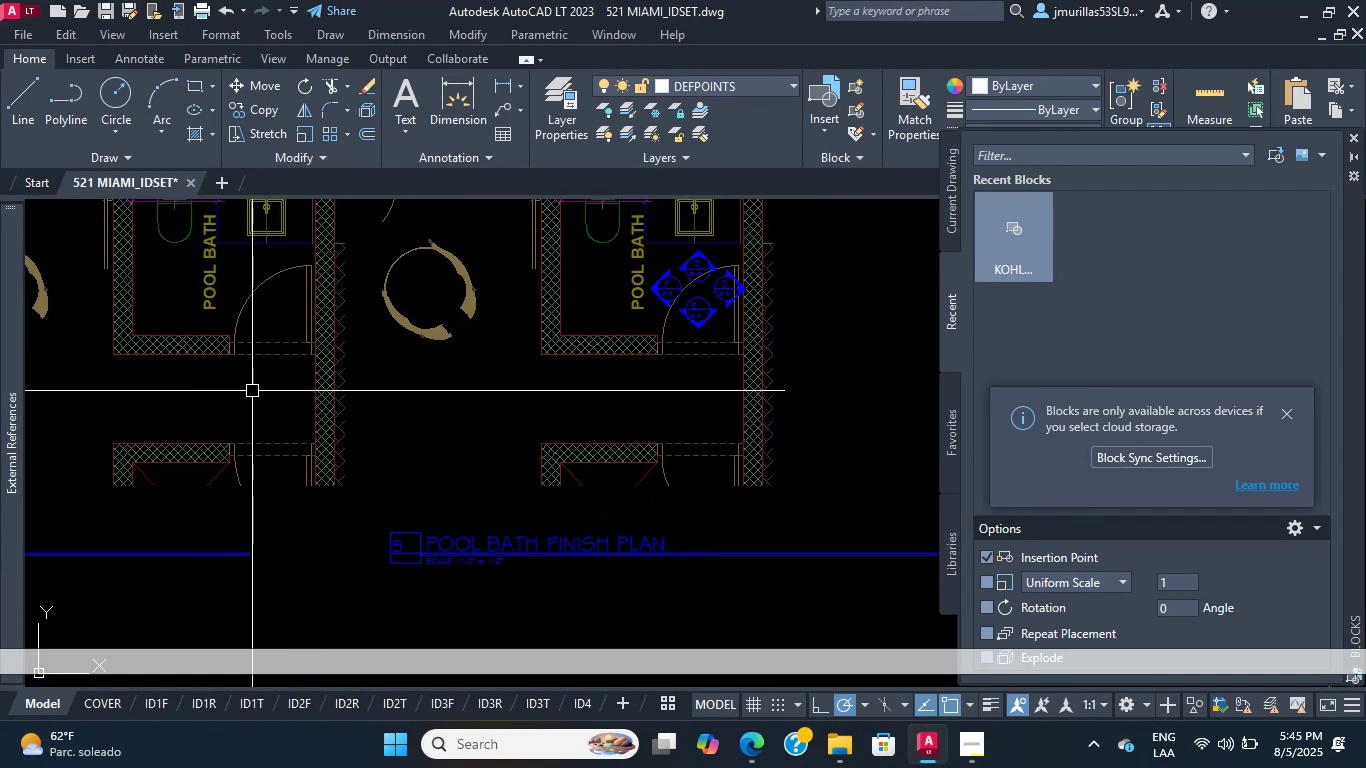 
scroll: coordinate [388, 379], scroll_direction: down, amount: 1.0
 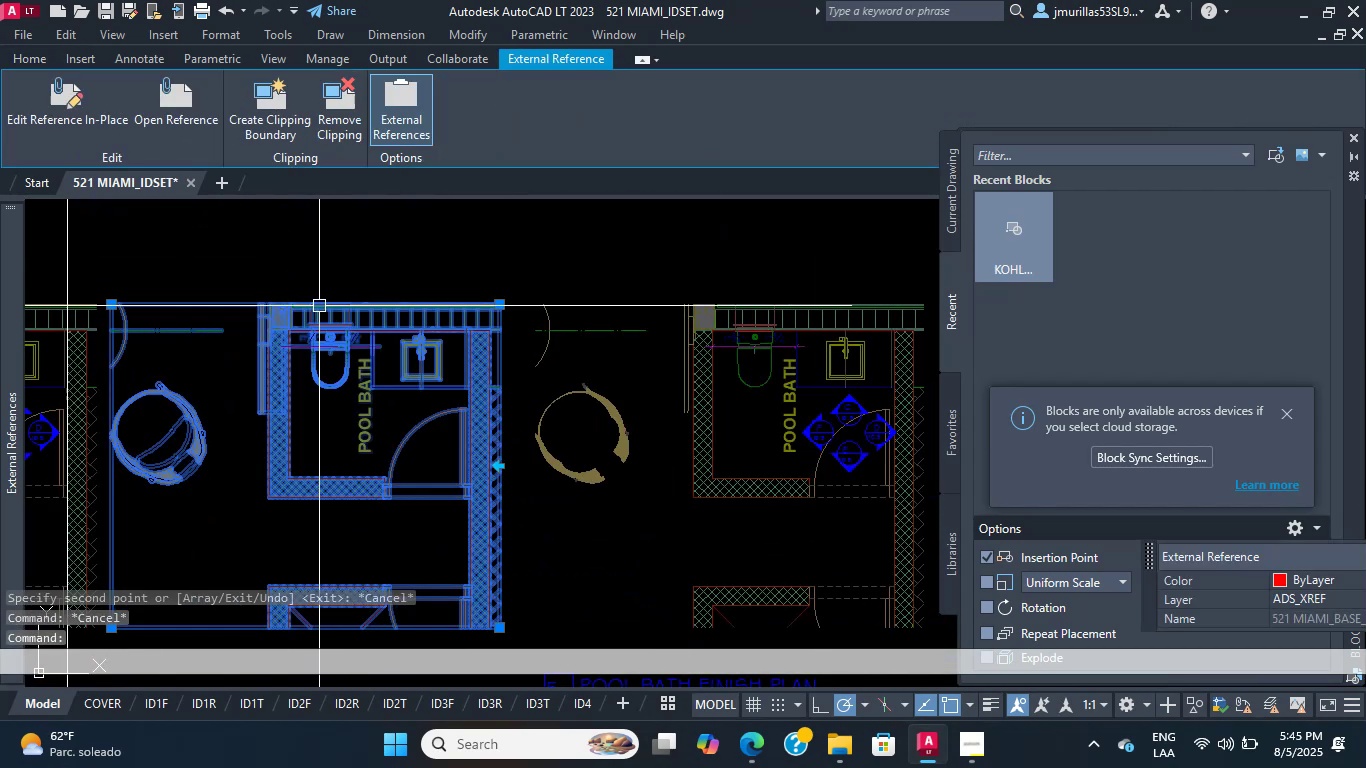 
key(Escape)
type(RO )
 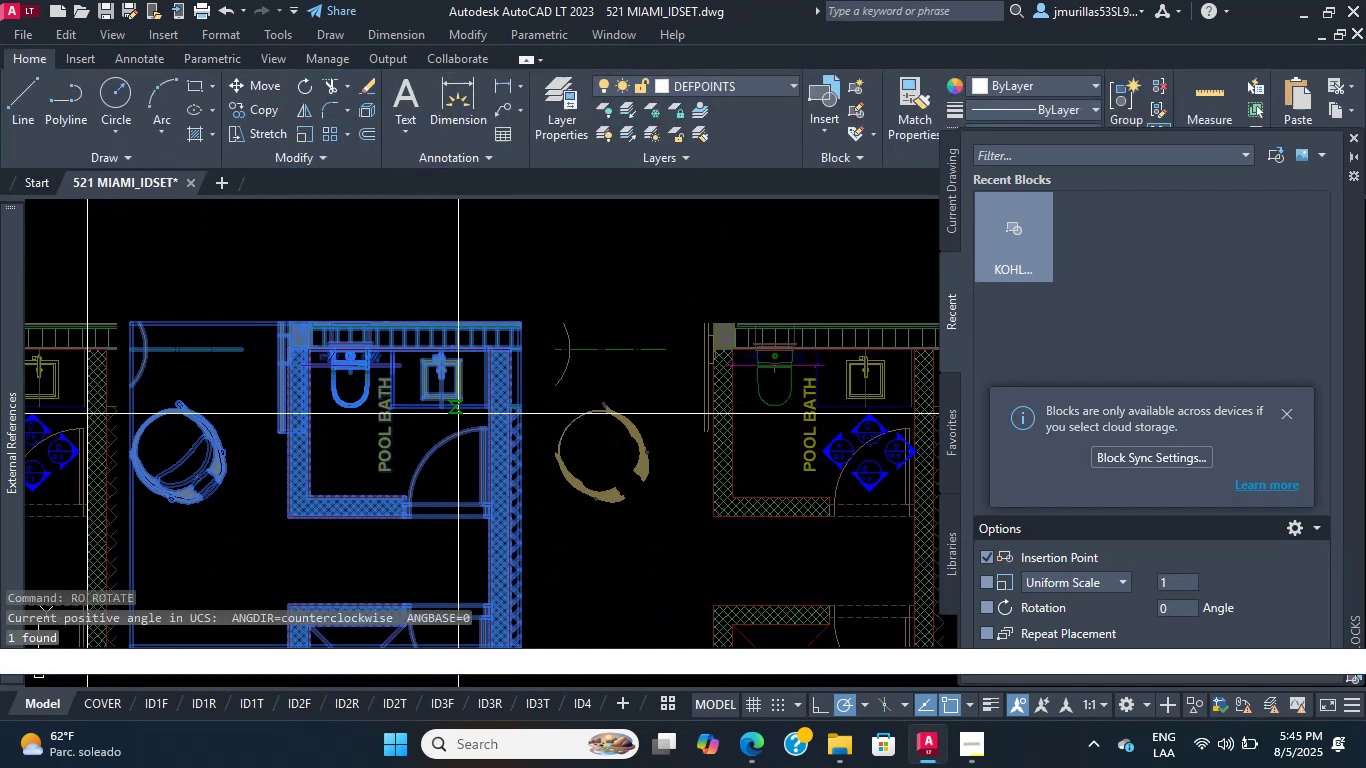 
left_click_drag(start_coordinate=[375, 391], to_coordinate=[368, 389])
 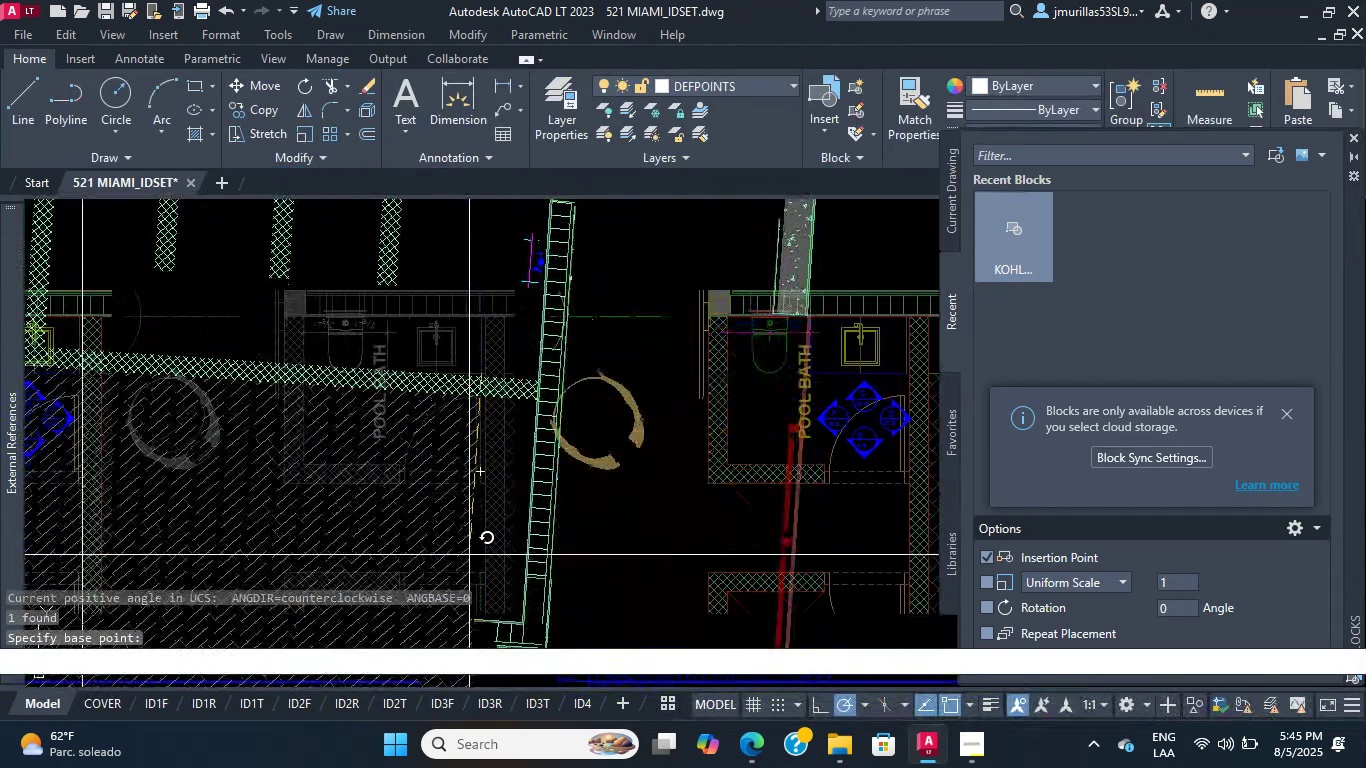 
left_click([820, 708])
 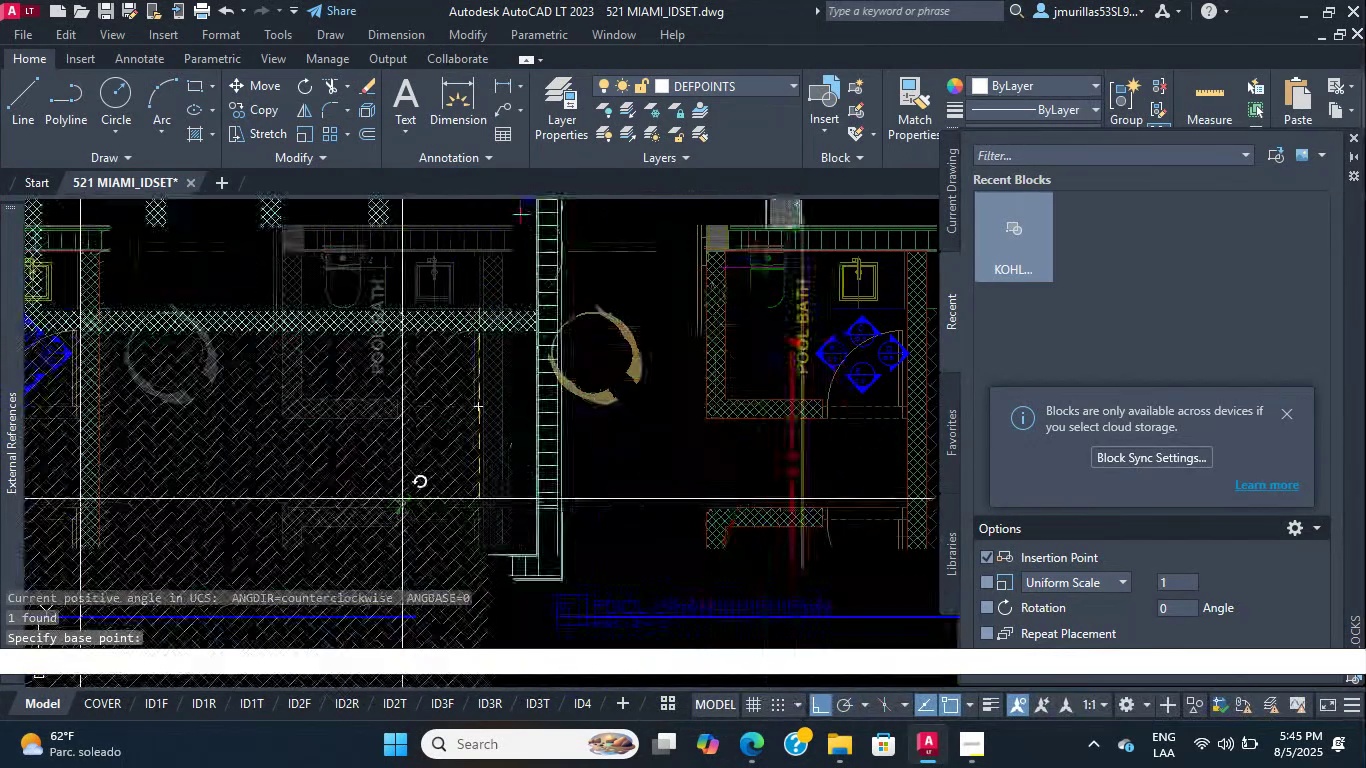 
scroll: coordinate [447, 463], scroll_direction: up, amount: 15.0
 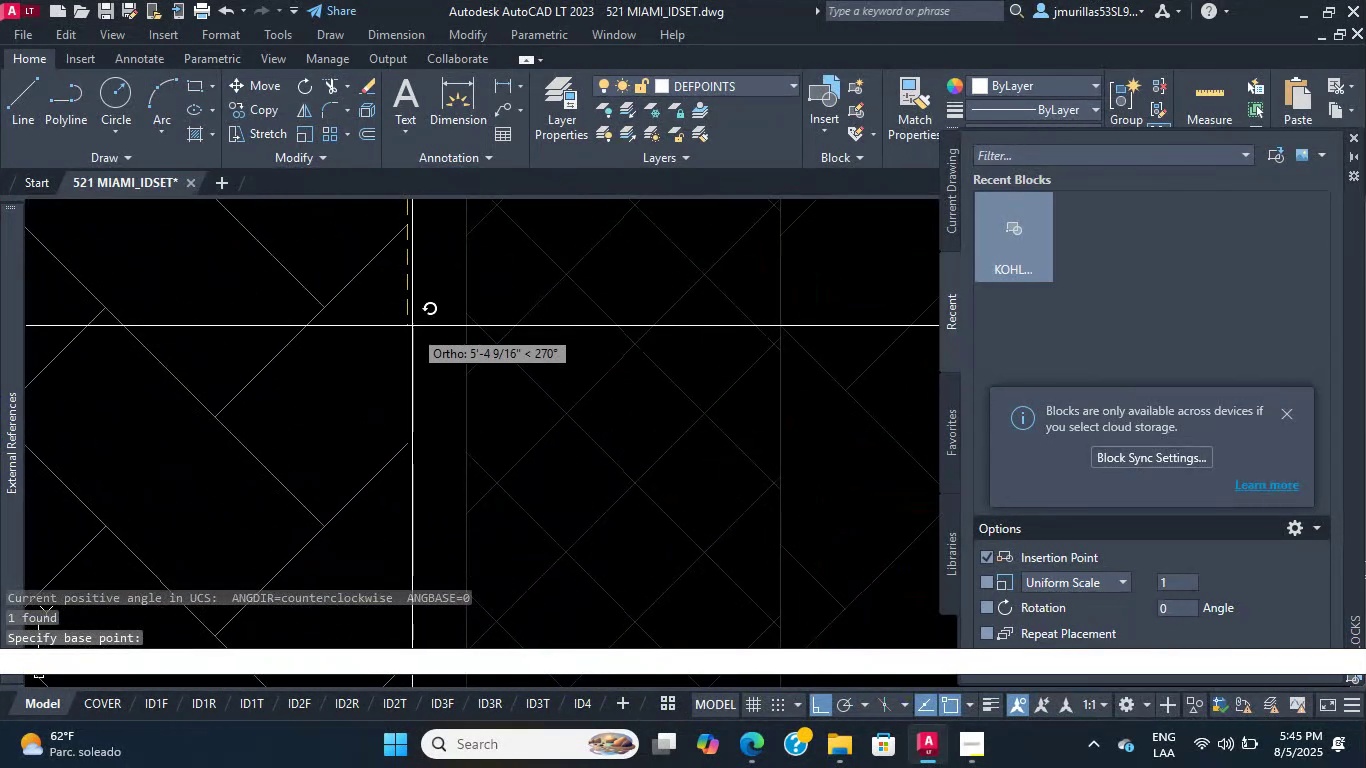 
left_click([412, 325])
 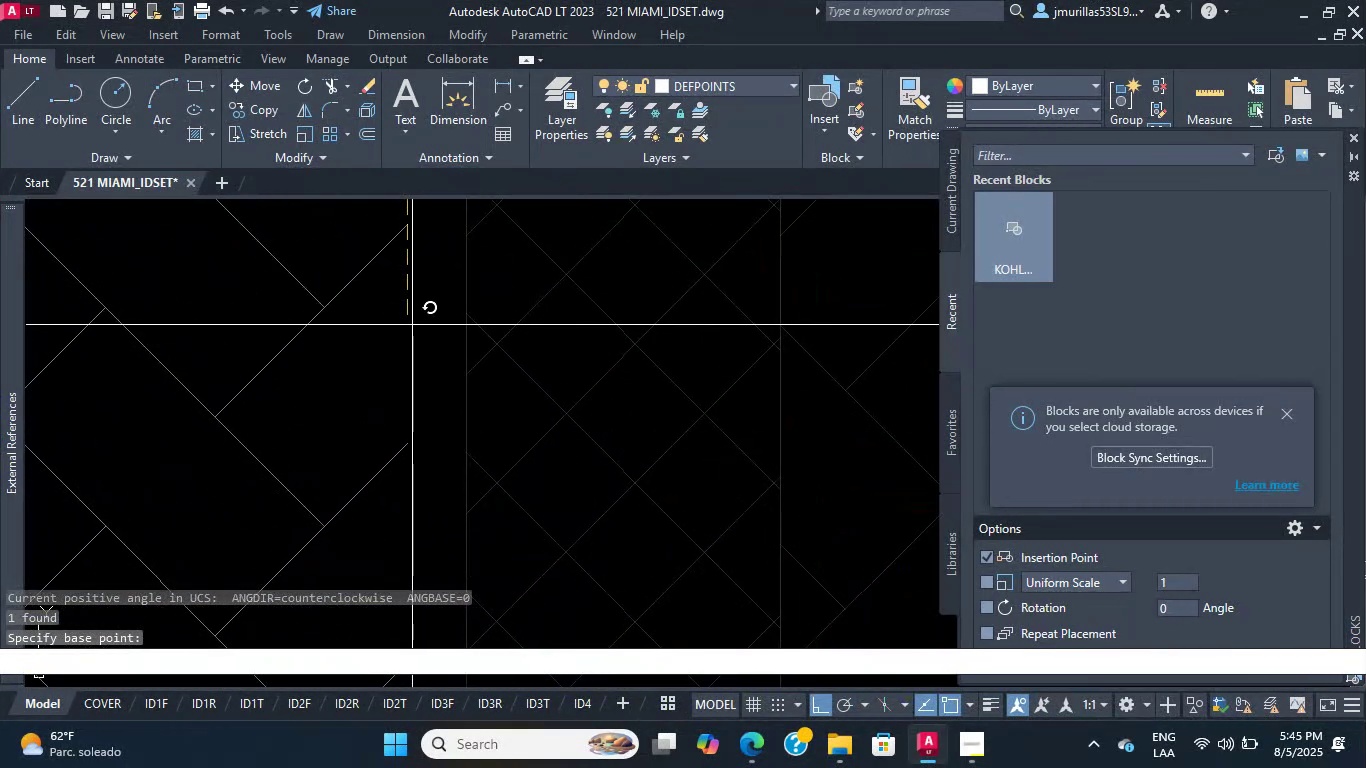 
scroll: coordinate [417, 441], scroll_direction: down, amount: 24.0
 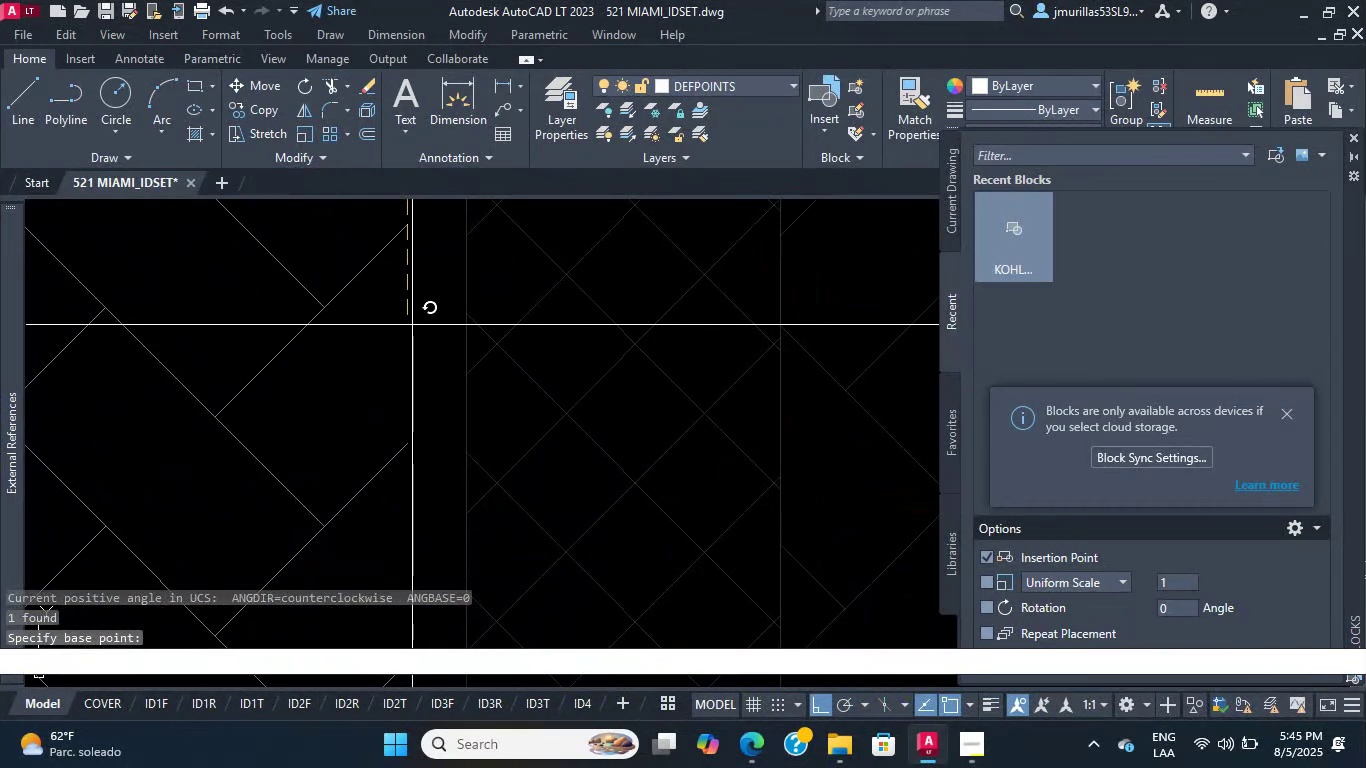 
key(Escape)
 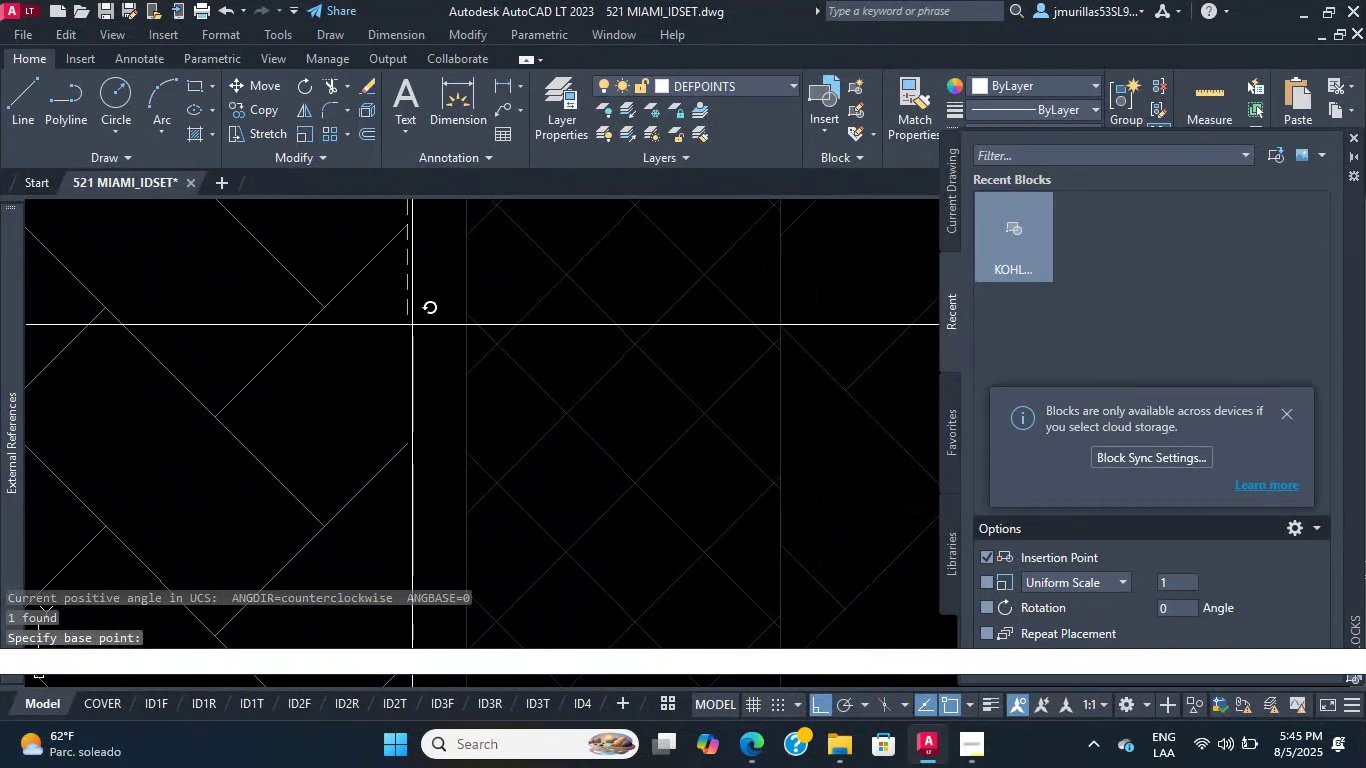 
scroll: coordinate [410, 469], scroll_direction: down, amount: 2.0
 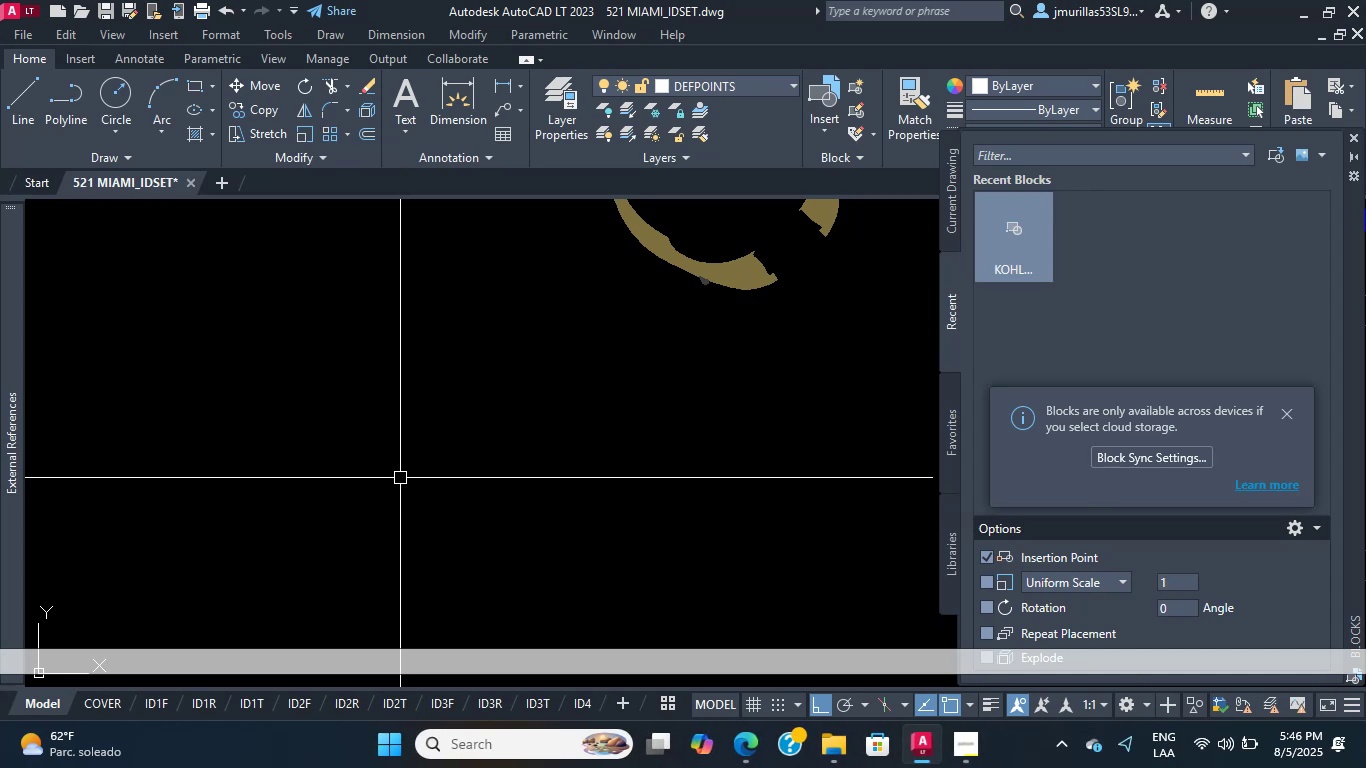 
wait(26.27)
 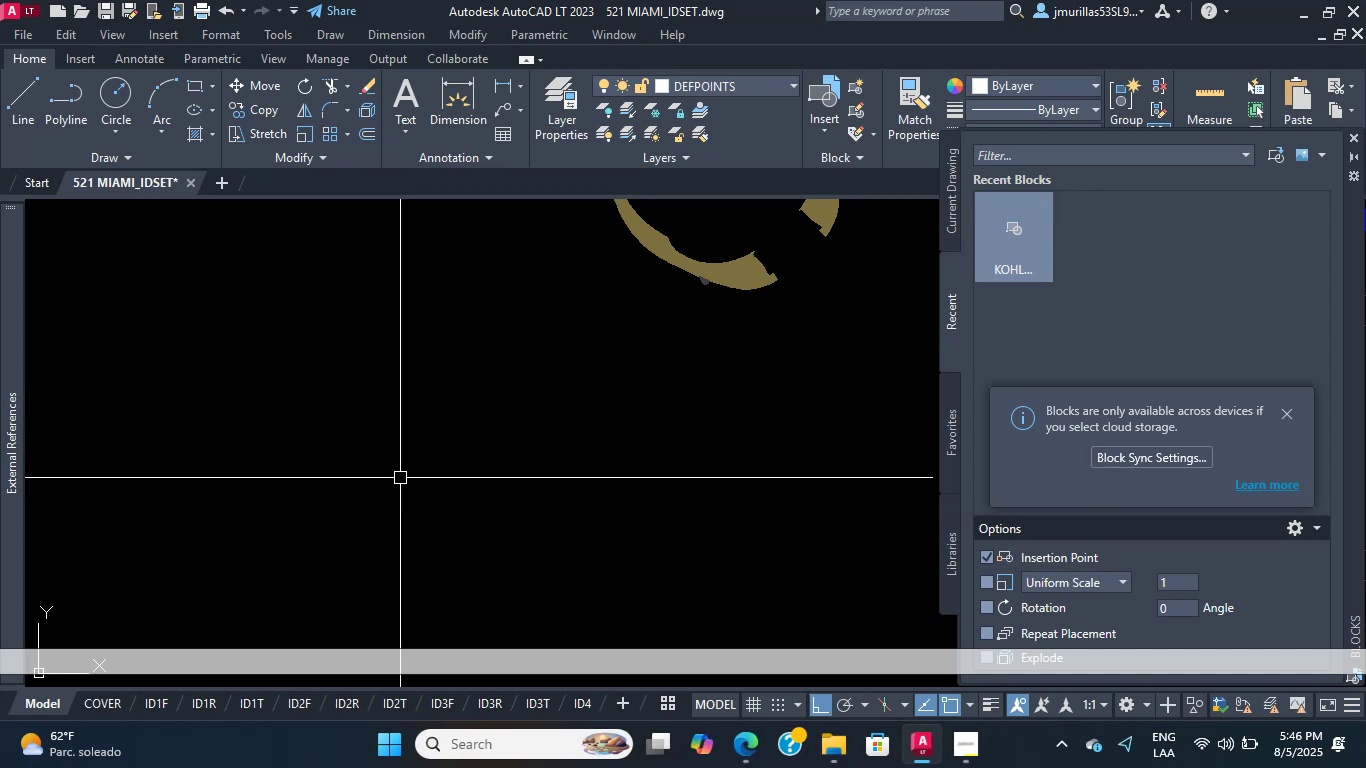 
scroll: coordinate [379, 363], scroll_direction: down, amount: 10.0
 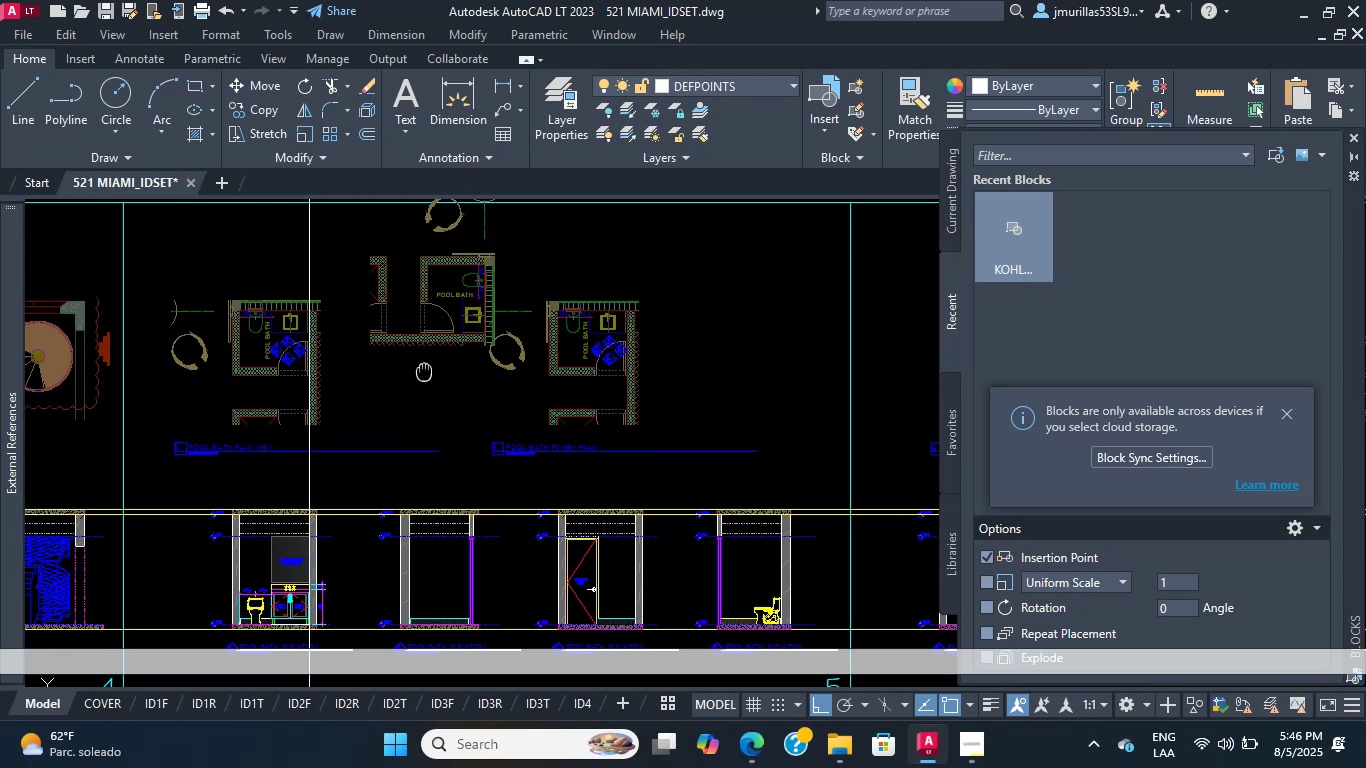 
scroll: coordinate [417, 412], scroll_direction: up, amount: 3.0
 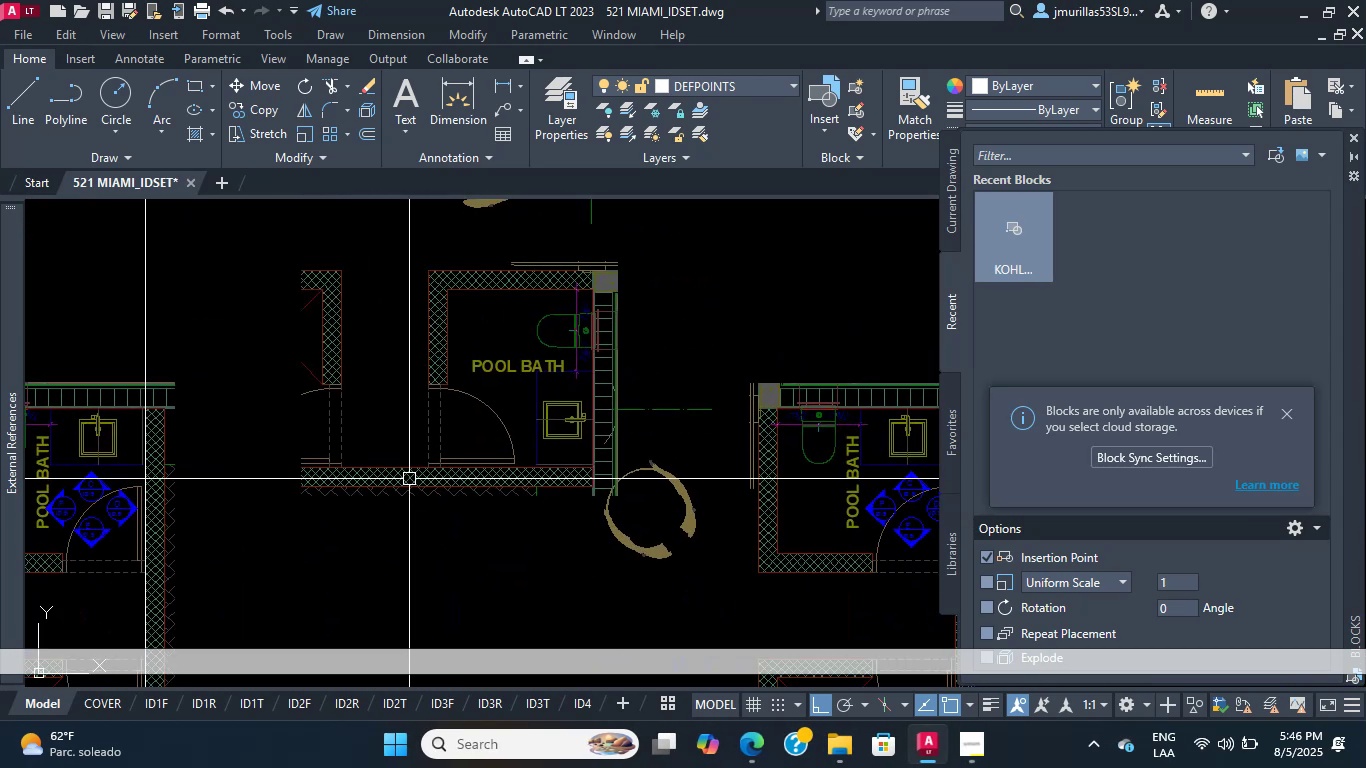 
scroll: coordinate [408, 479], scroll_direction: down, amount: 1.0
 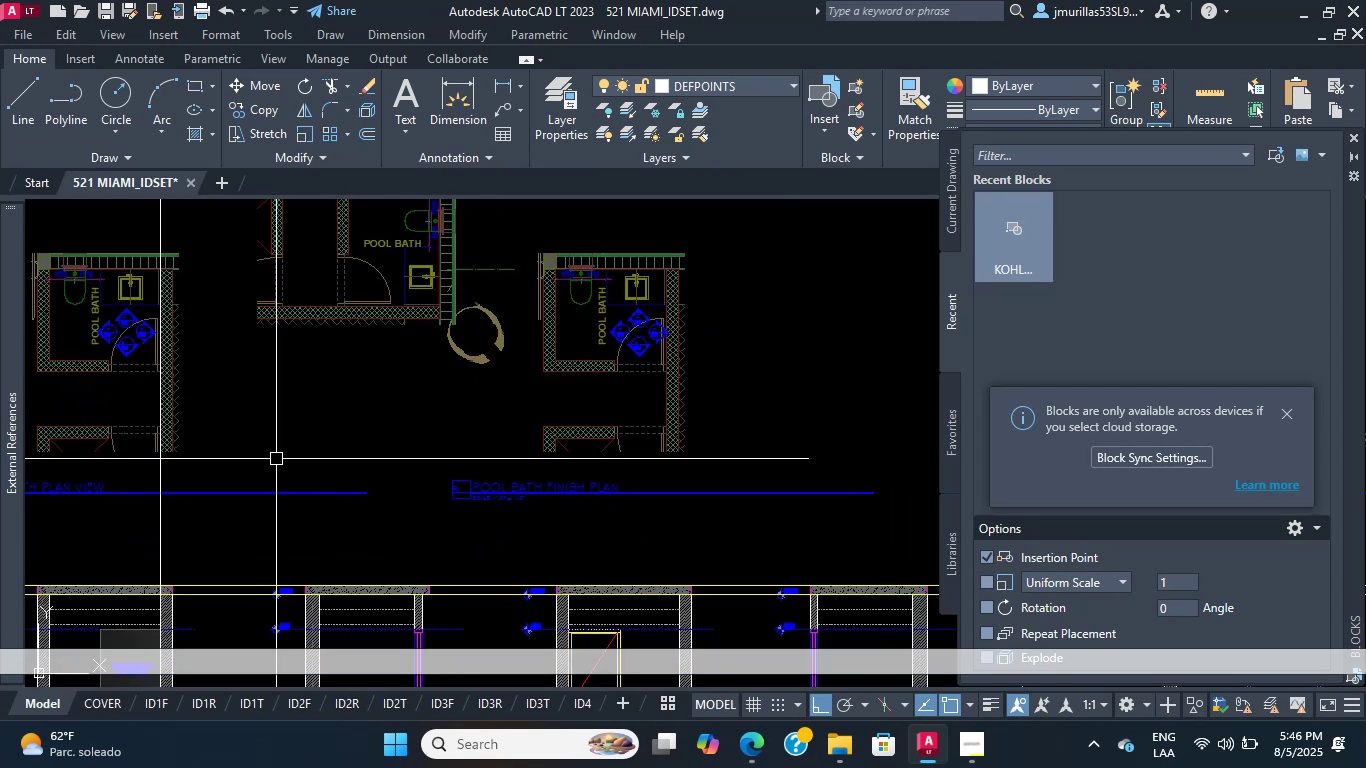 
type(XL V)
 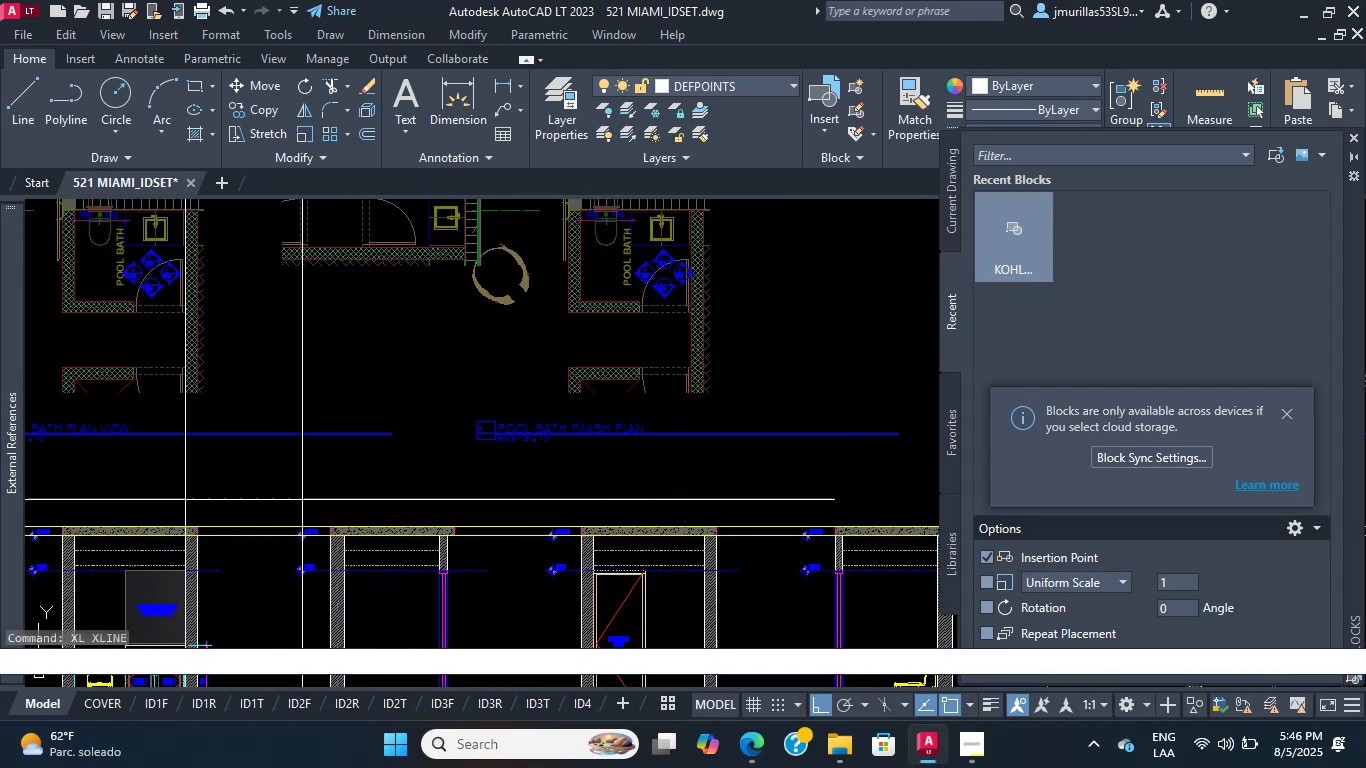 
scroll: coordinate [401, 527], scroll_direction: up, amount: 7.0
 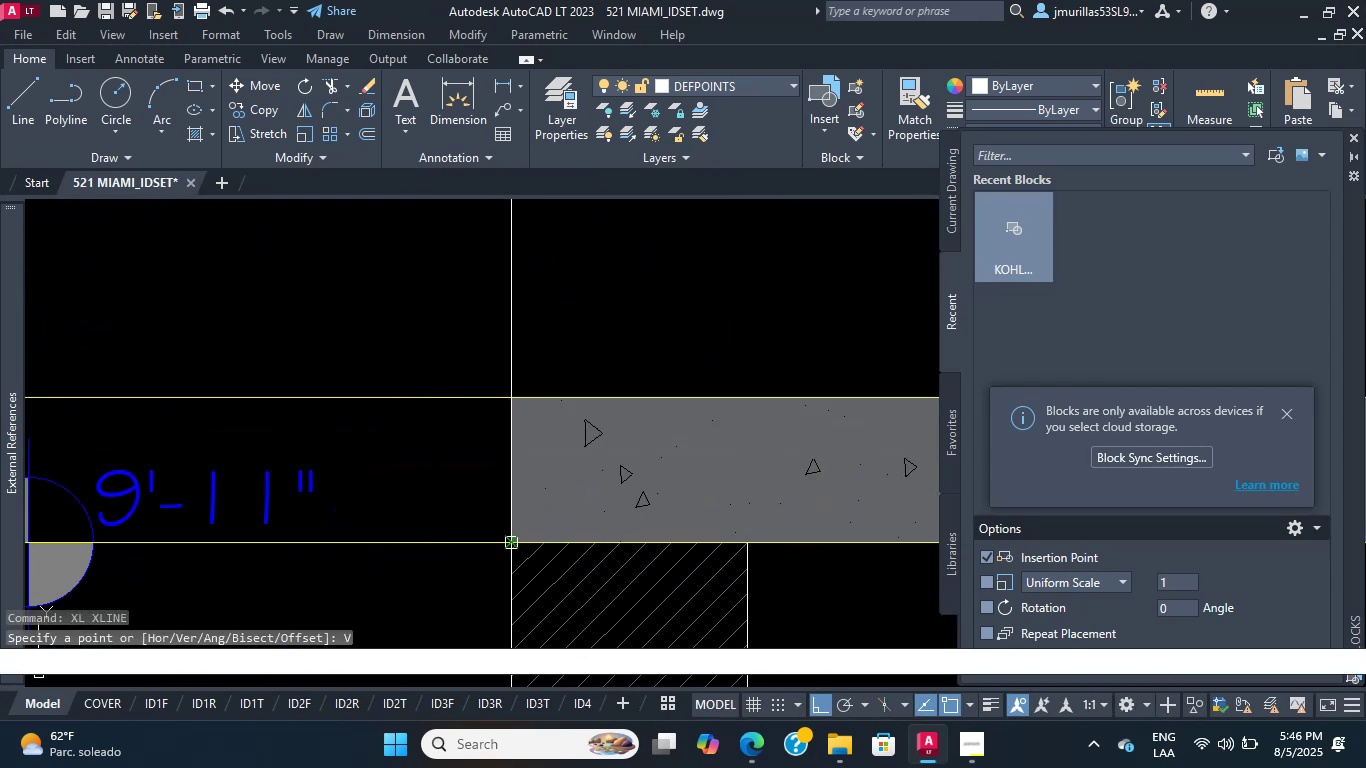 
left_click([515, 541])
 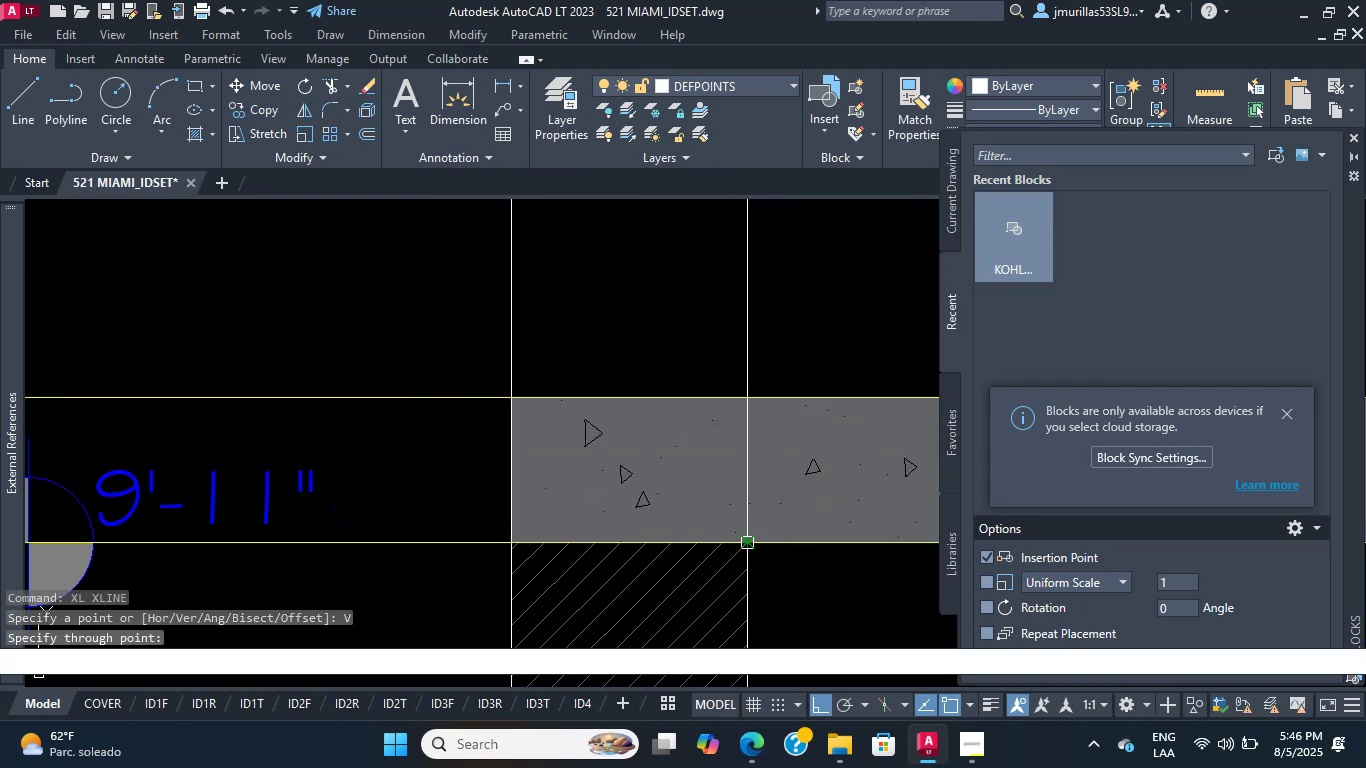 
left_click([742, 545])
 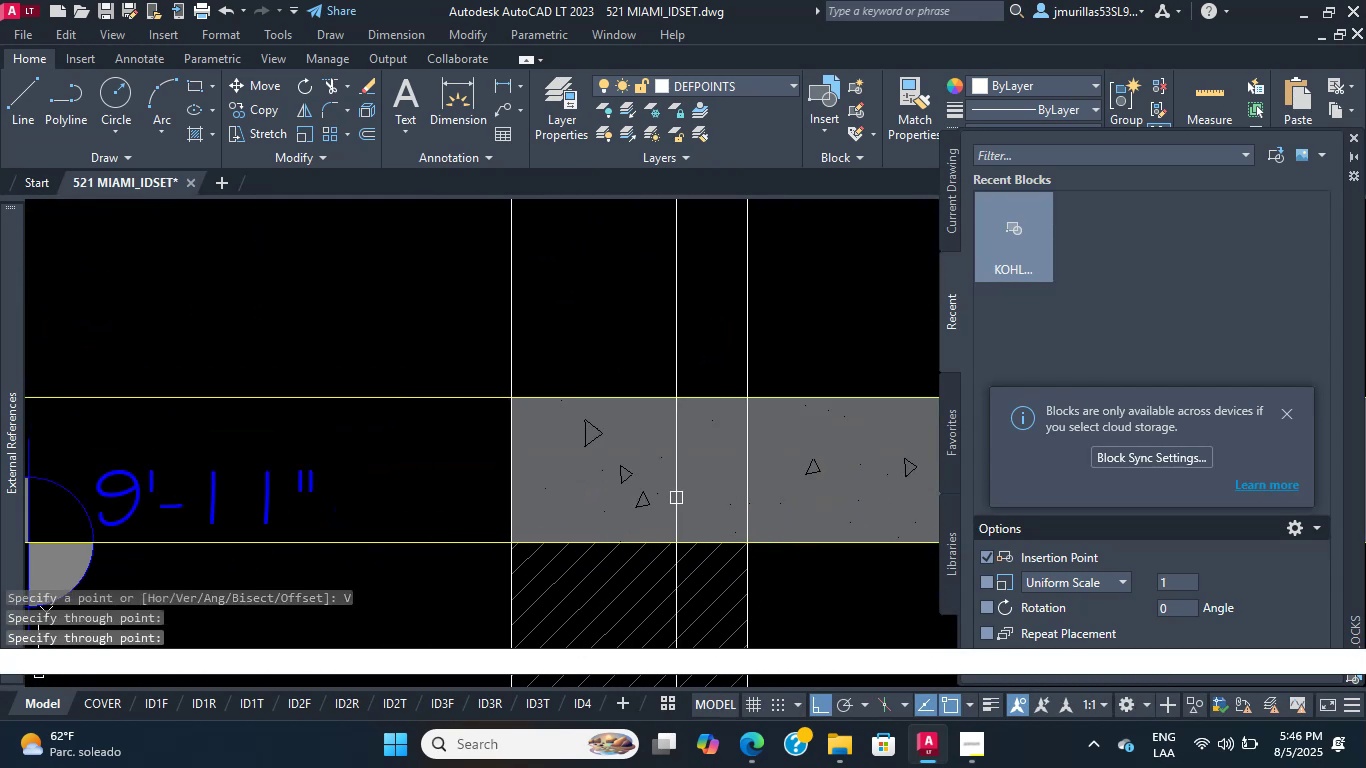 
scroll: coordinate [490, 505], scroll_direction: down, amount: 13.0
 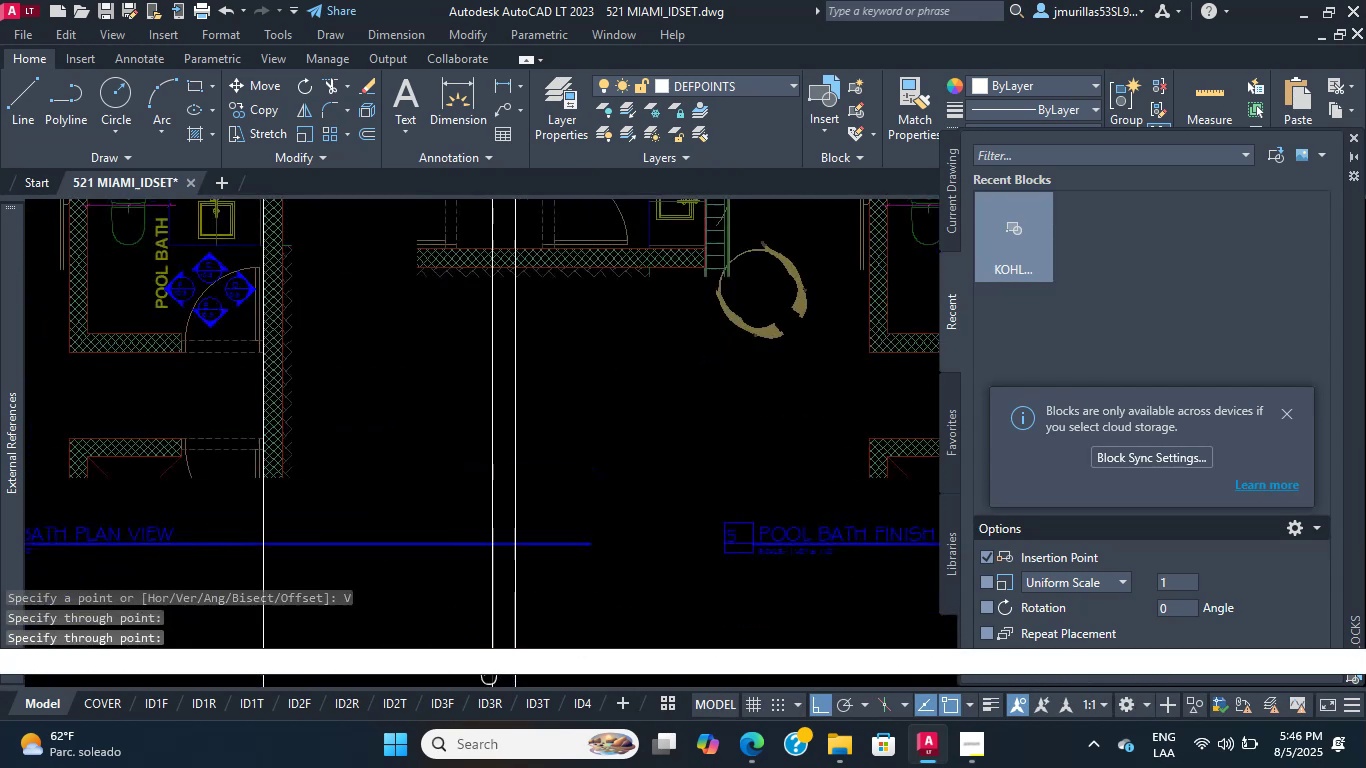 
key(Escape)
 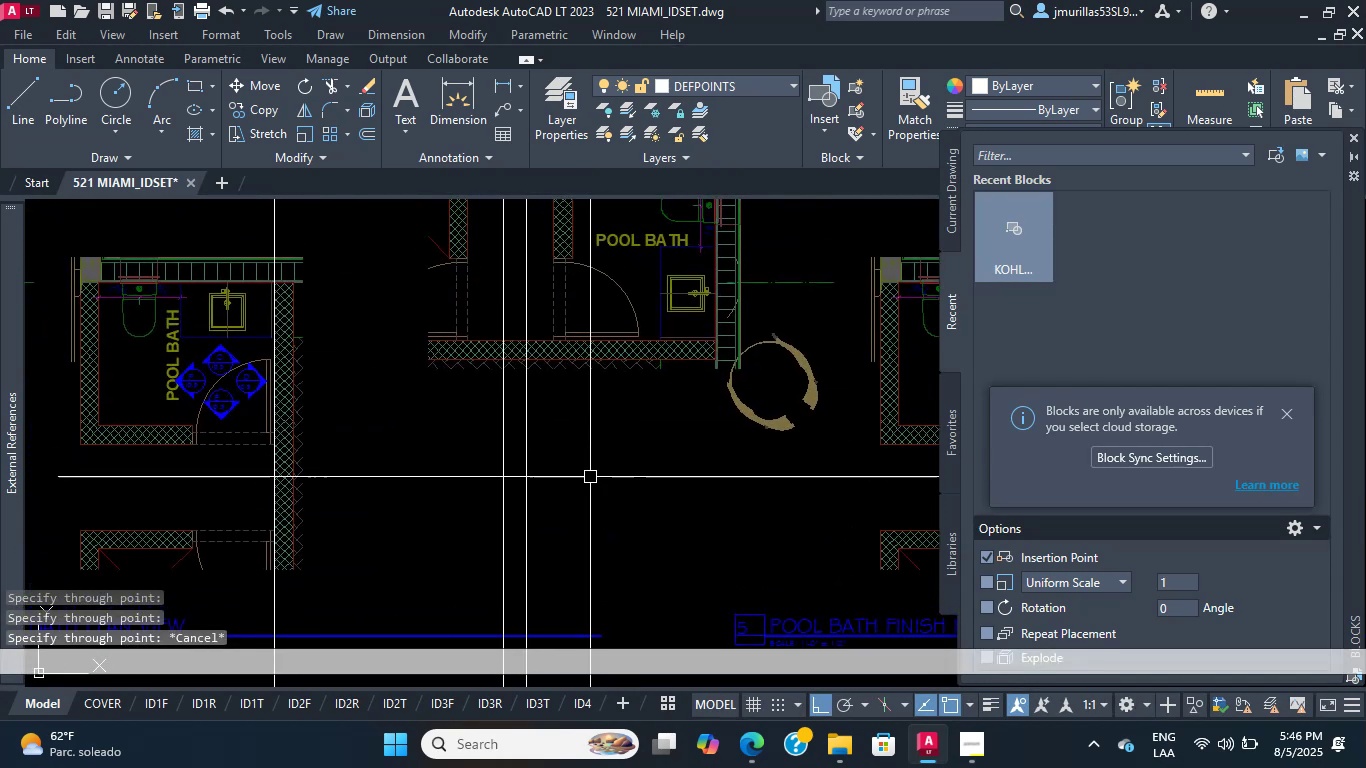 
left_click_drag(start_coordinate=[607, 430], to_coordinate=[596, 411])
 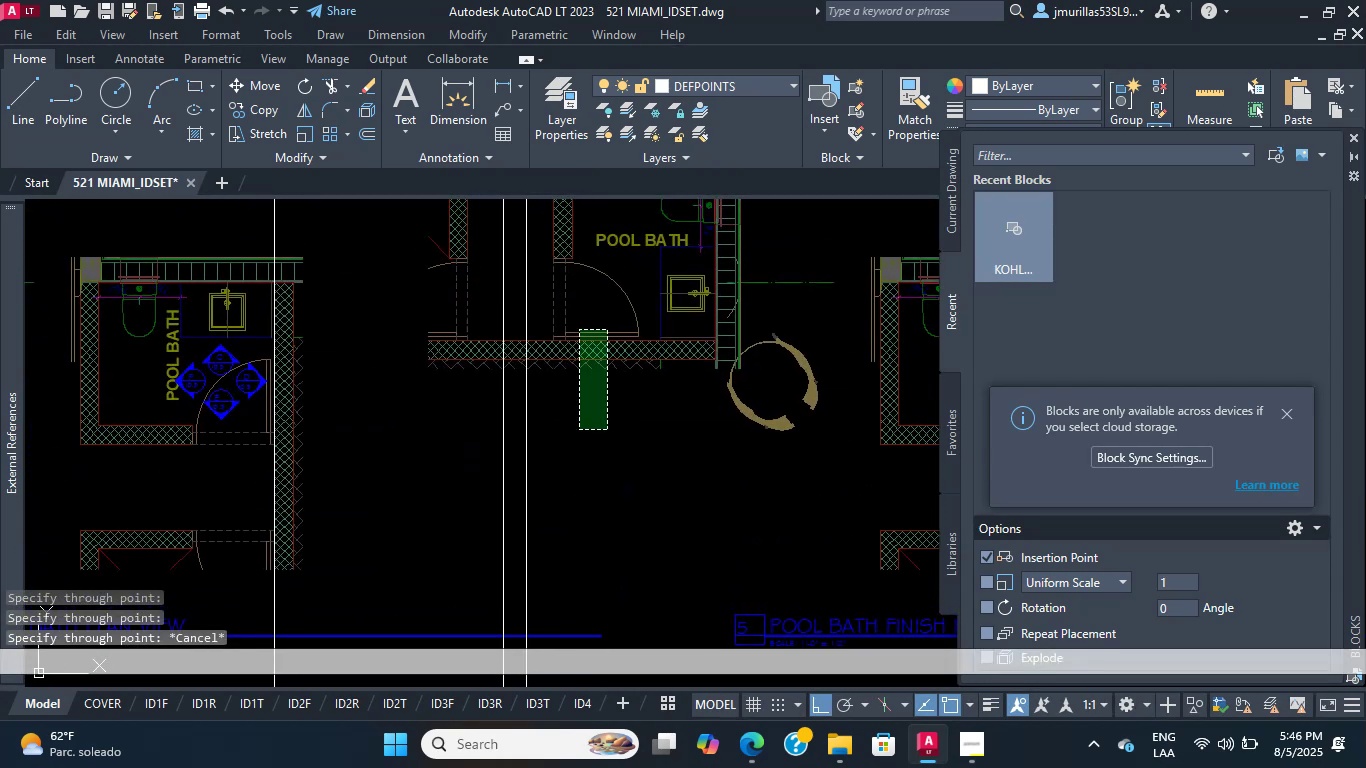 
double_click([579, 330])
 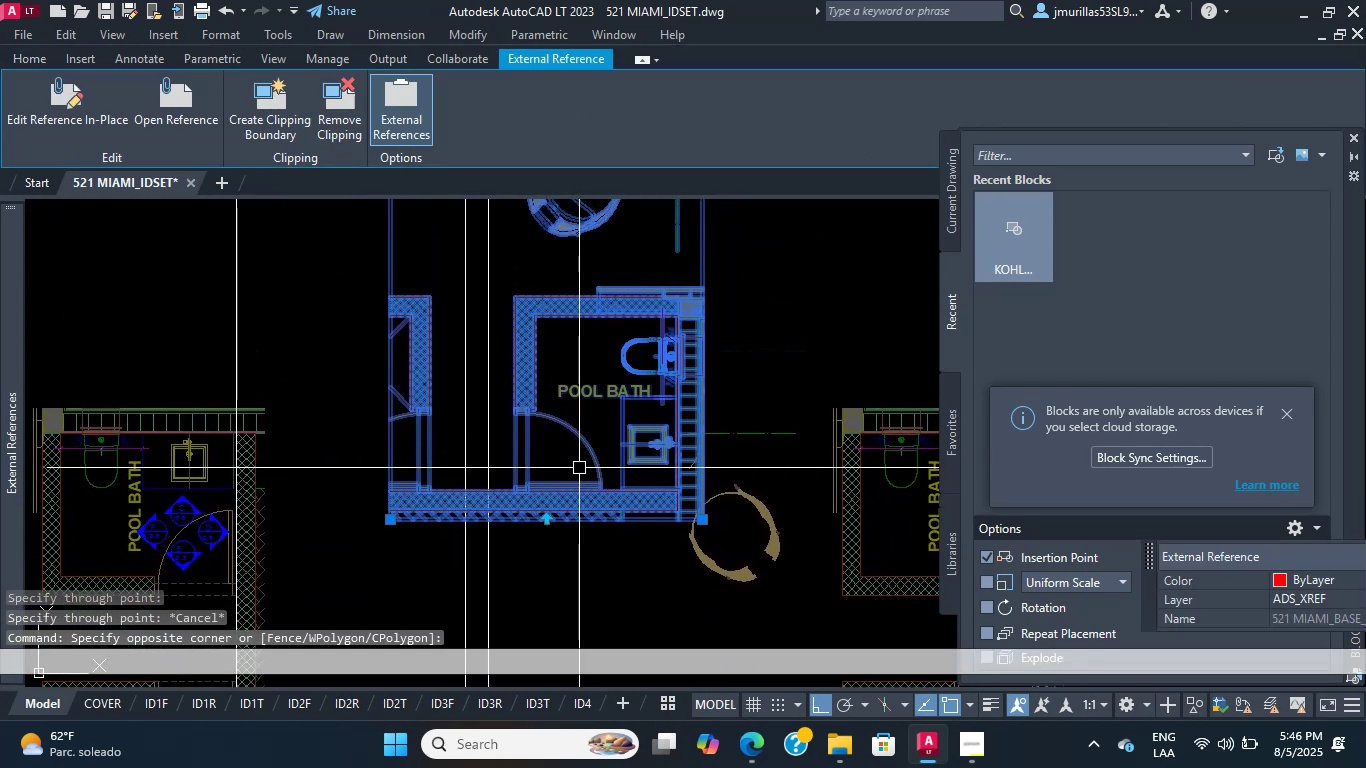 
key(Delete)
 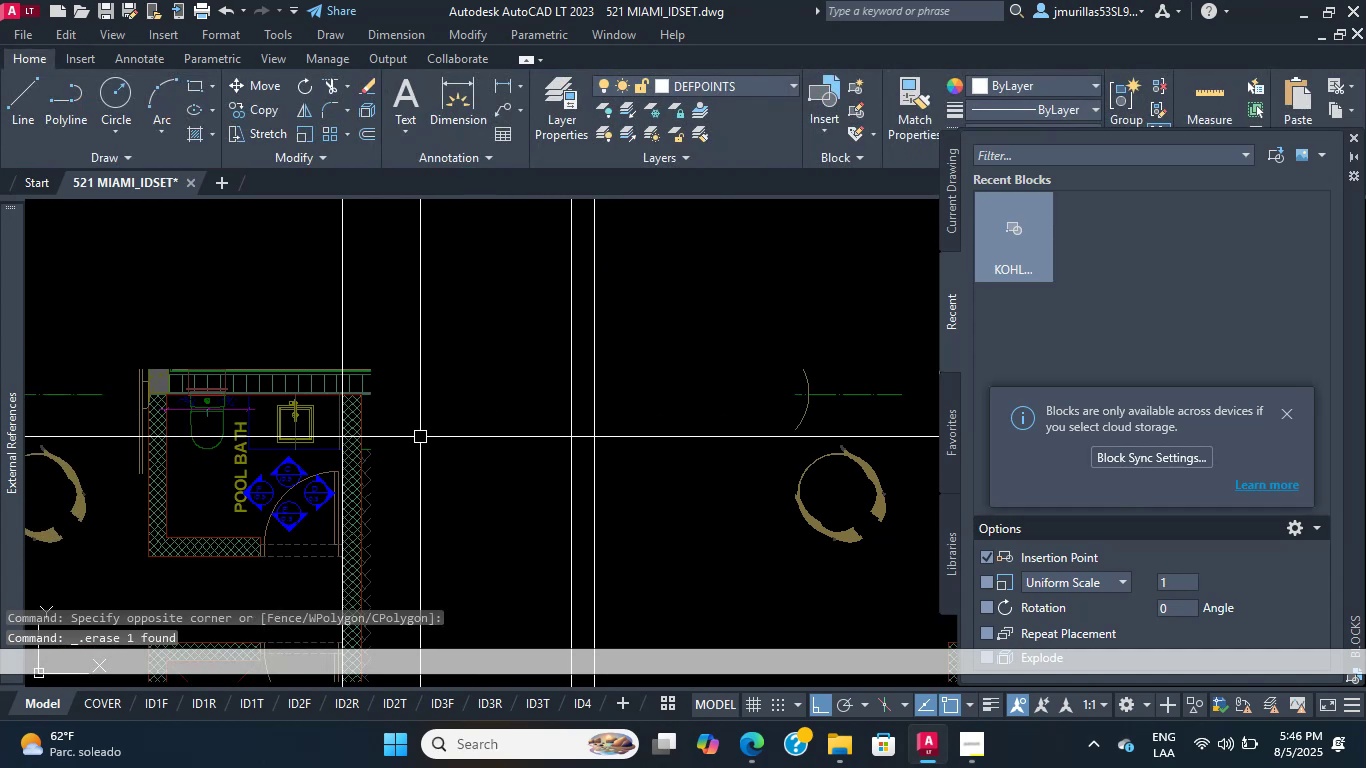 
scroll: coordinate [350, 426], scroll_direction: up, amount: 3.0
 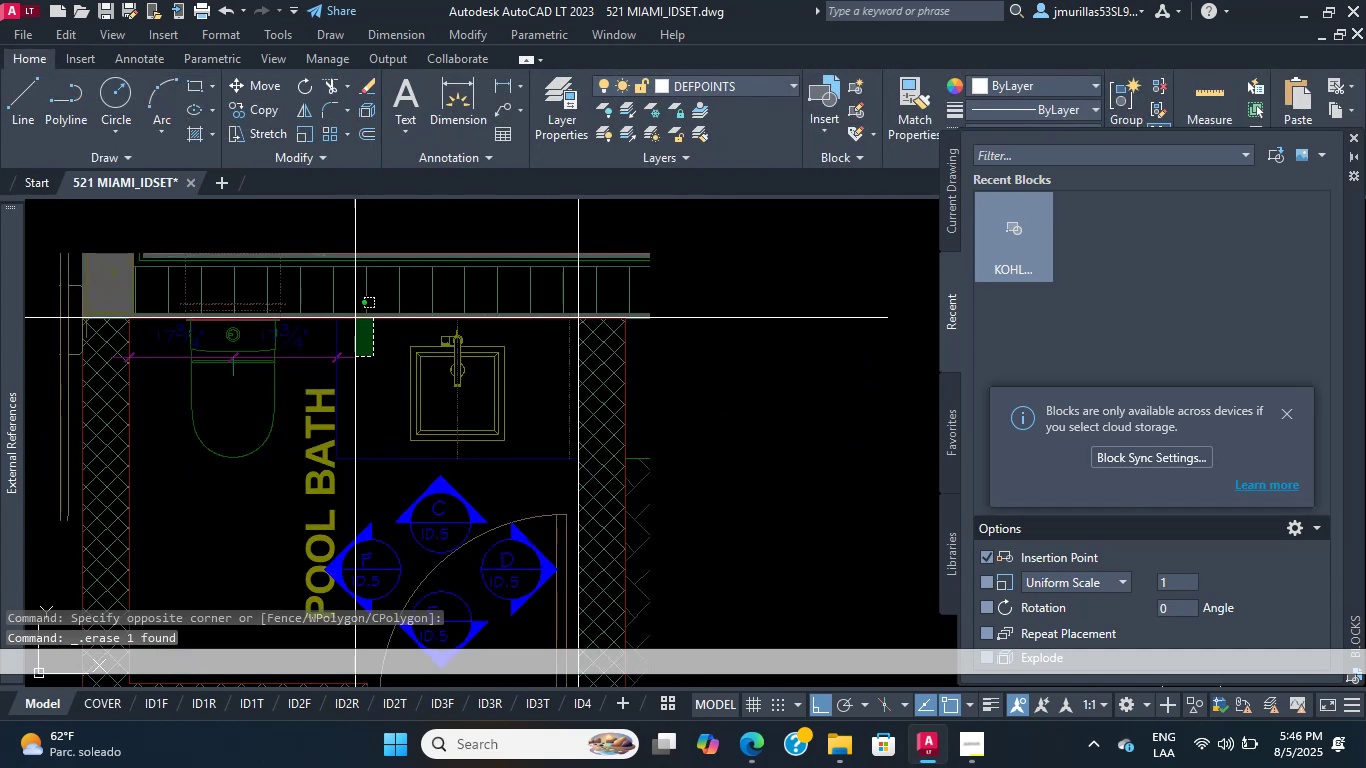 
double_click([348, 298])
 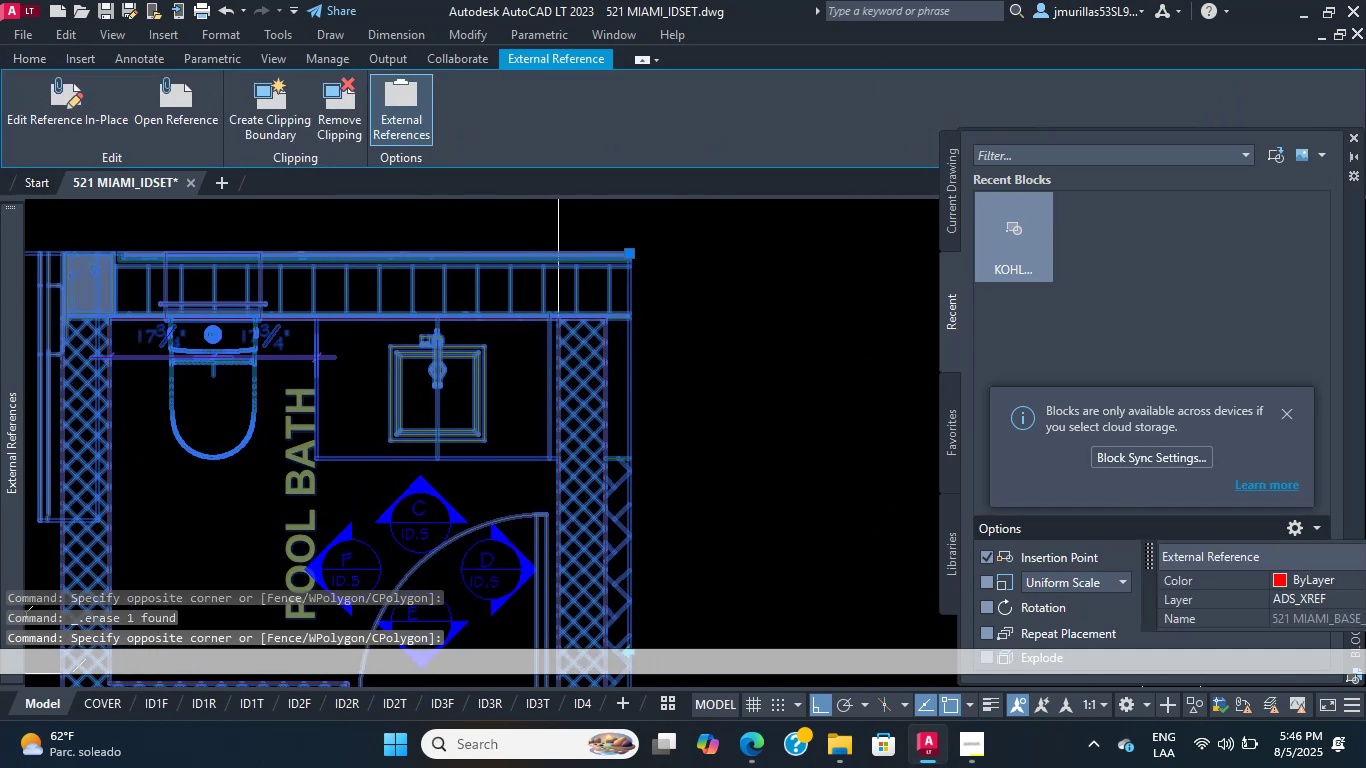 
type(CI)
key(Escape)
 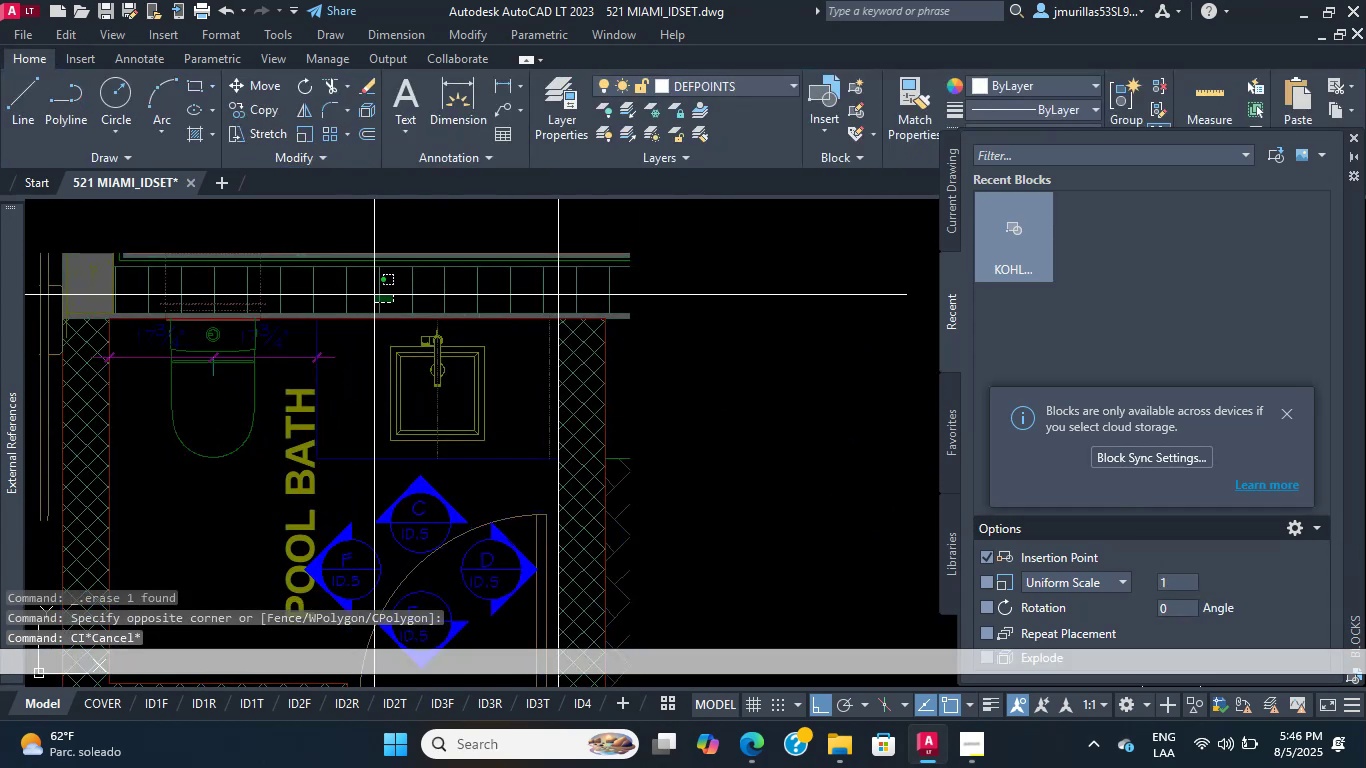 
double_click([358, 292])
 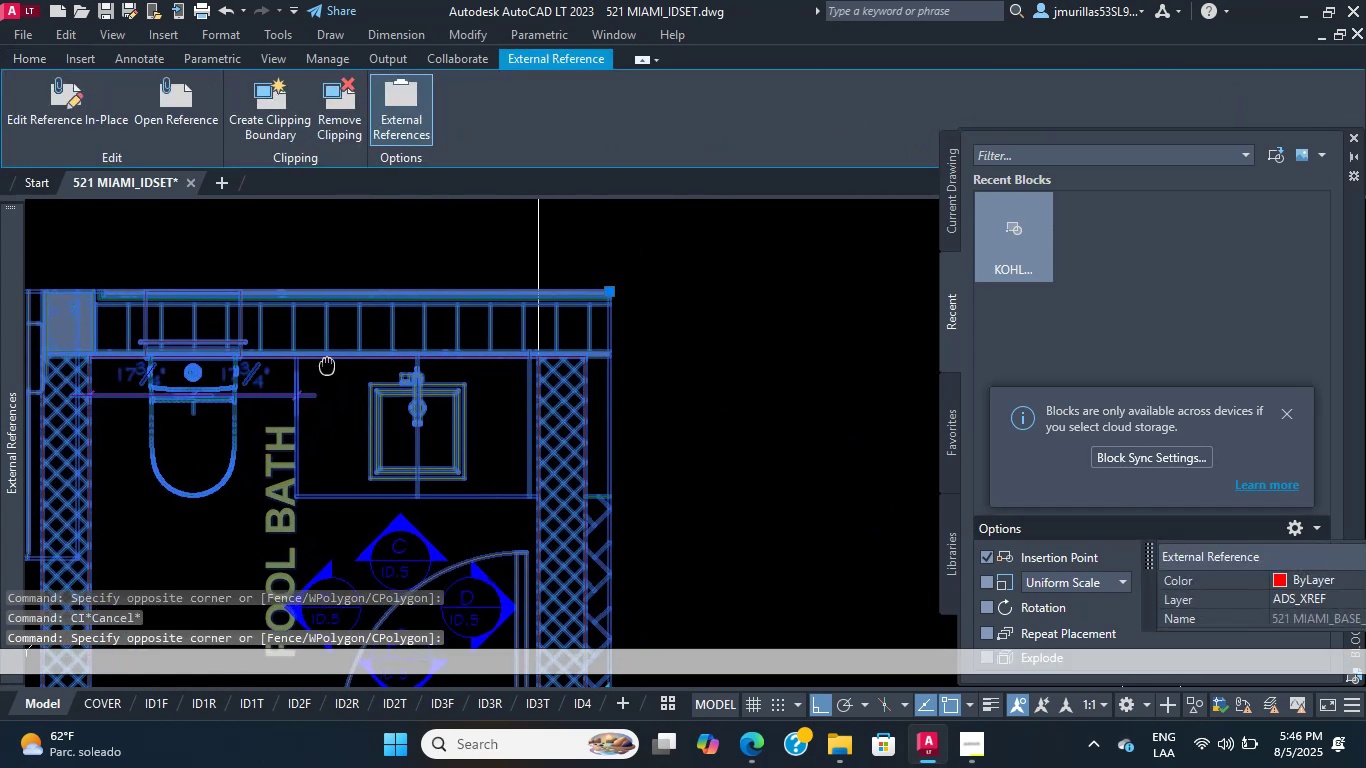 
type(CO )
 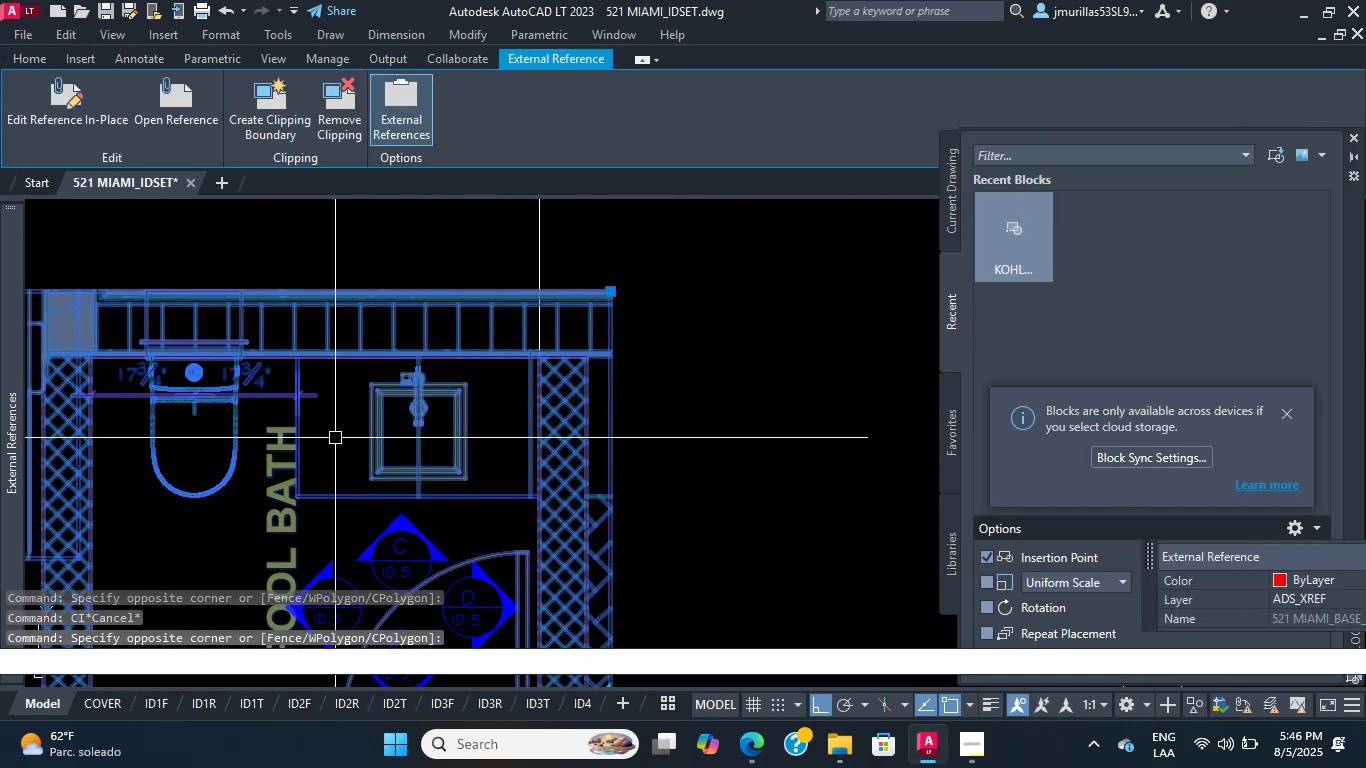 
scroll: coordinate [286, 516], scroll_direction: down, amount: 1.0
 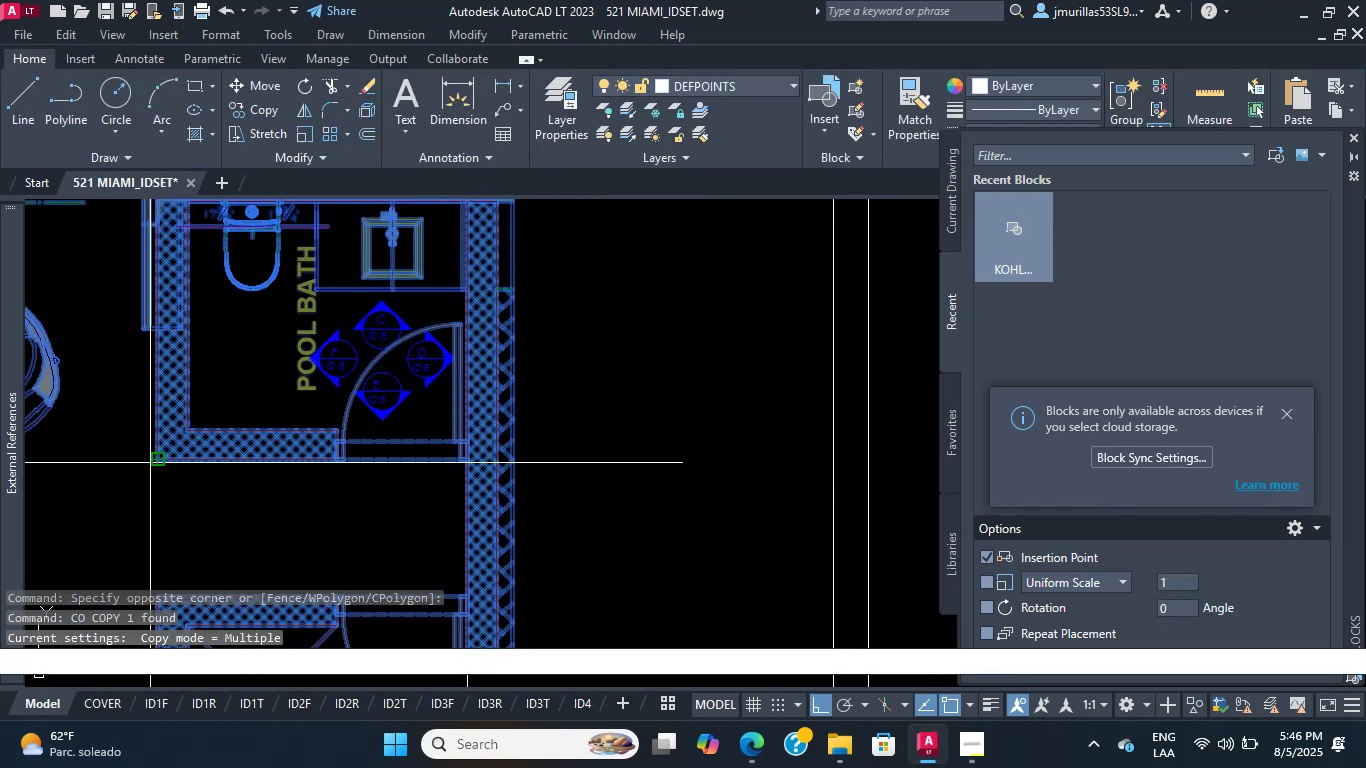 
scroll: coordinate [303, 453], scroll_direction: none, amount: 0.0
 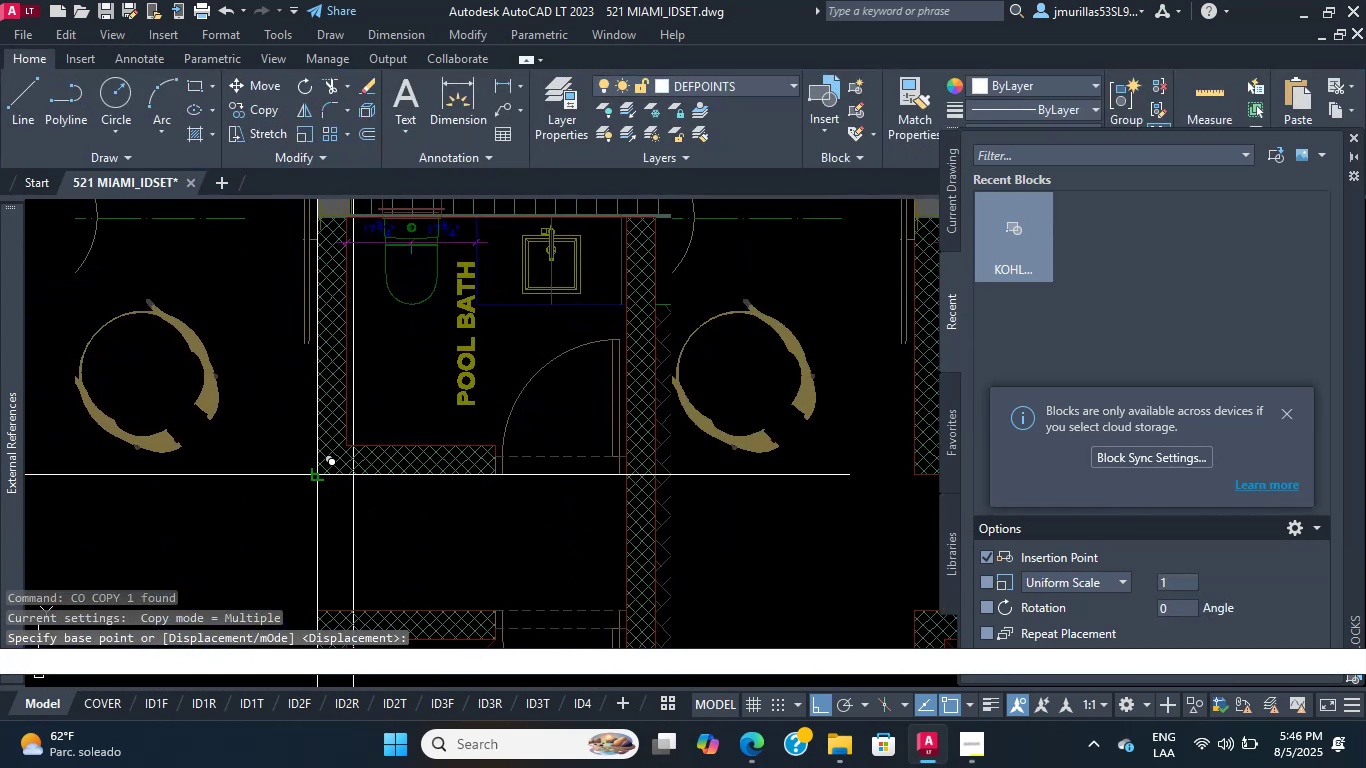 
scroll: coordinate [388, 394], scroll_direction: down, amount: 1.0
 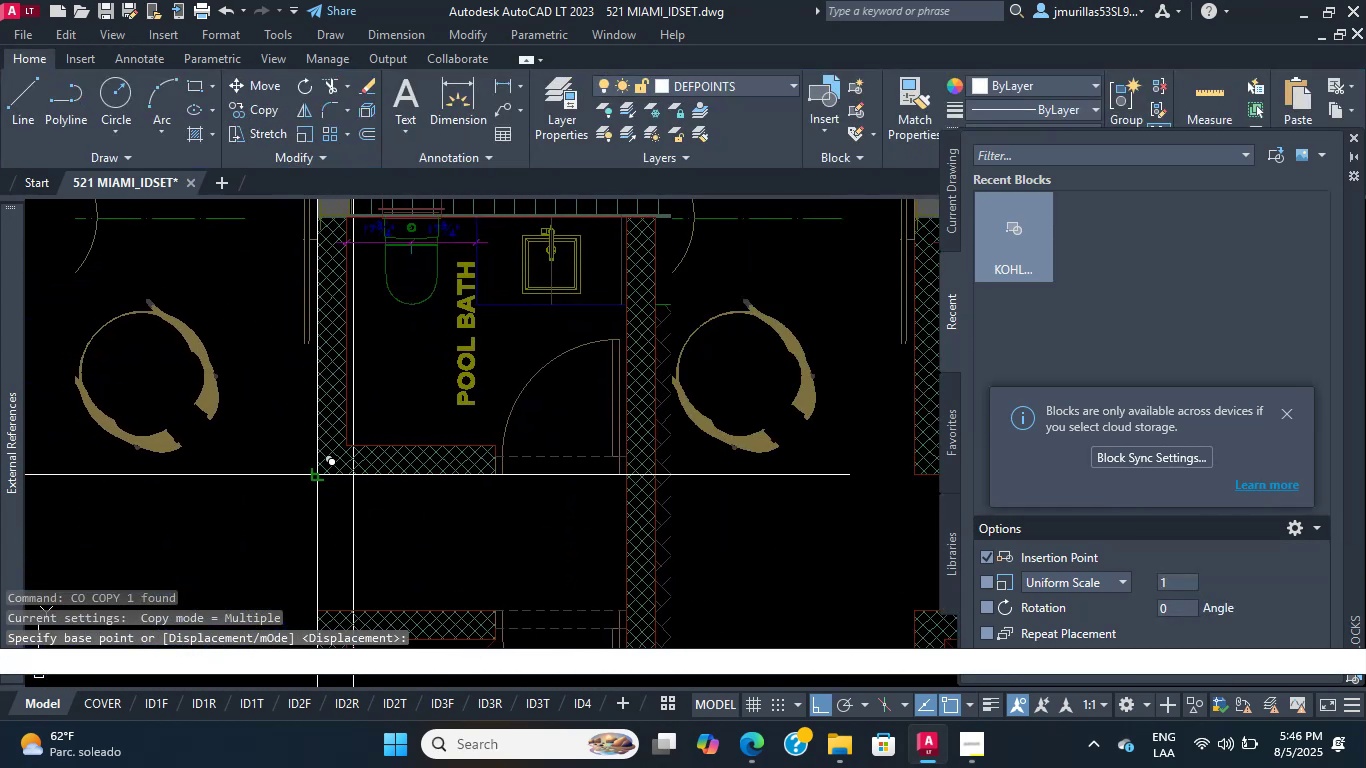 
key(Escape)
 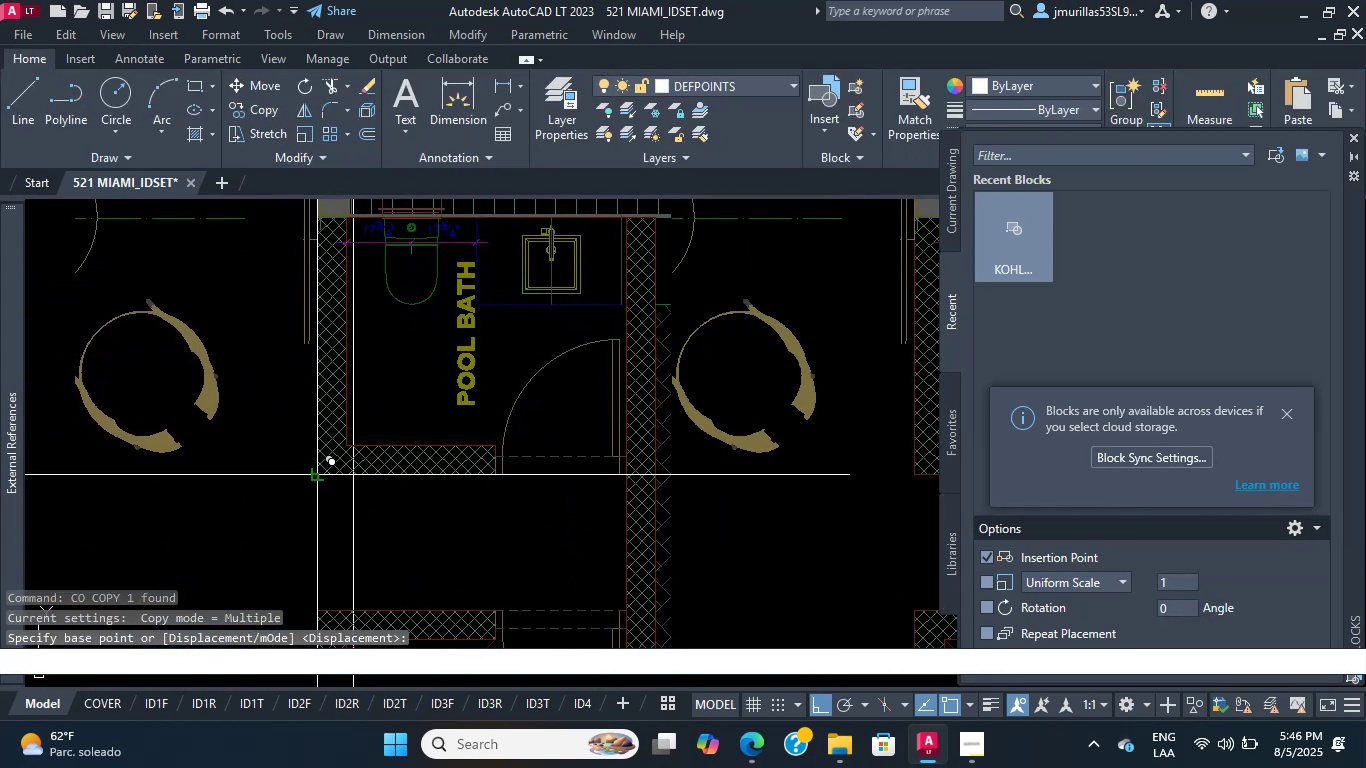 
scroll: coordinate [466, 362], scroll_direction: down, amount: 1.0
 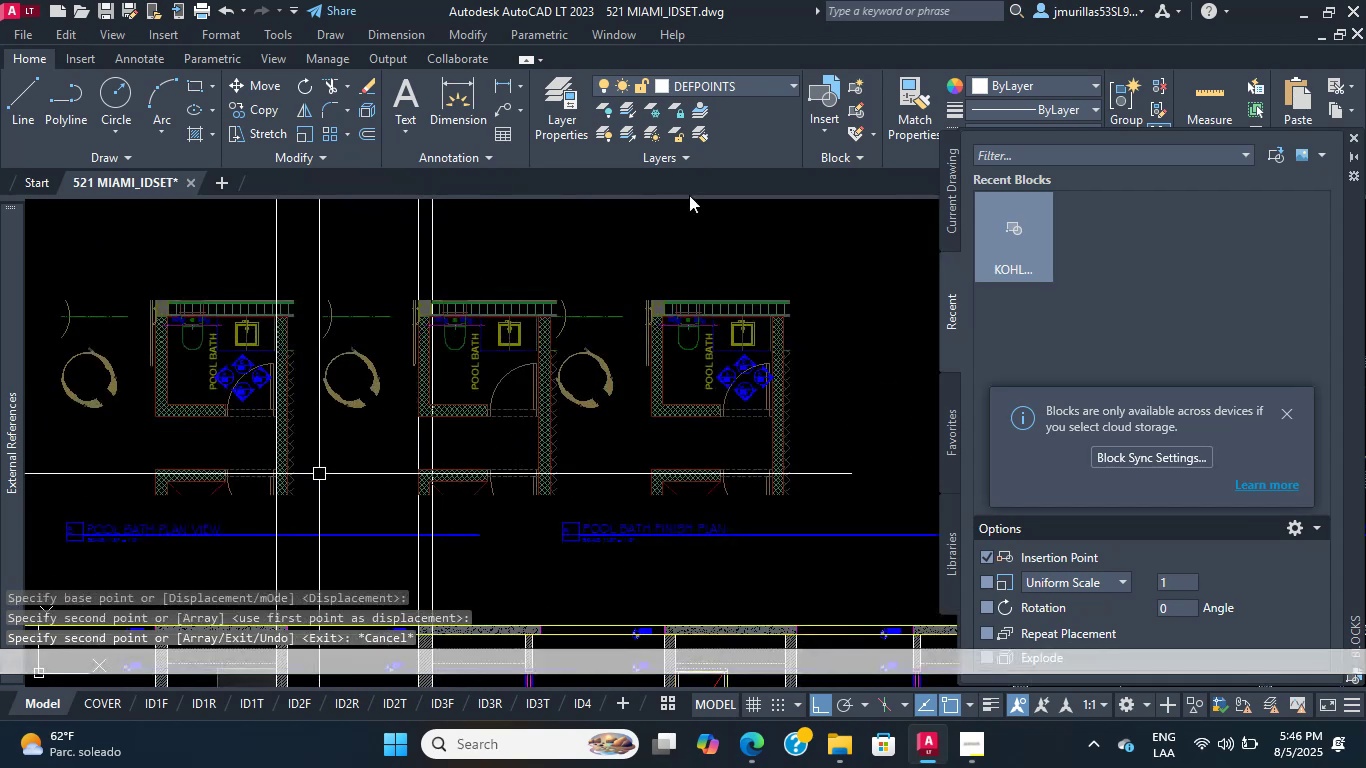 
wait(6.15)
 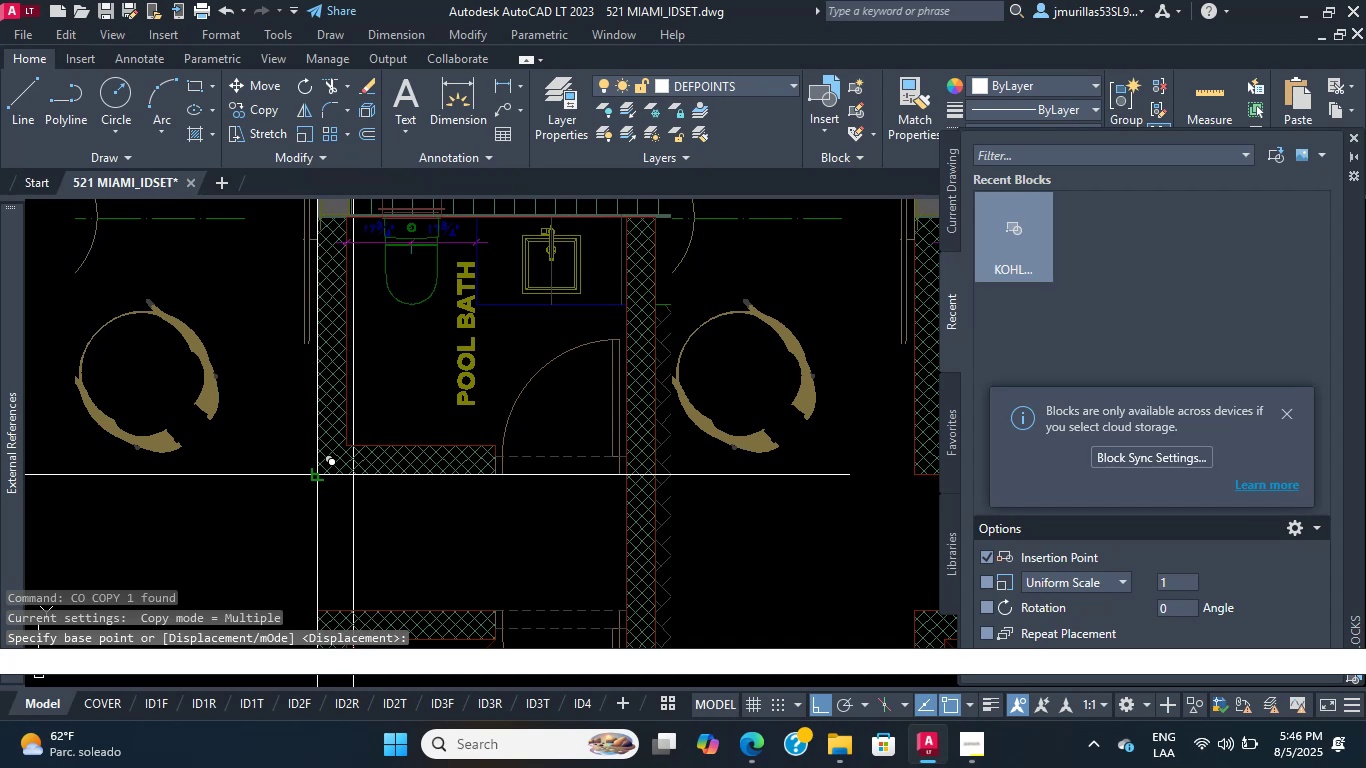 
scroll: coordinate [433, 303], scroll_direction: up, amount: 3.0
 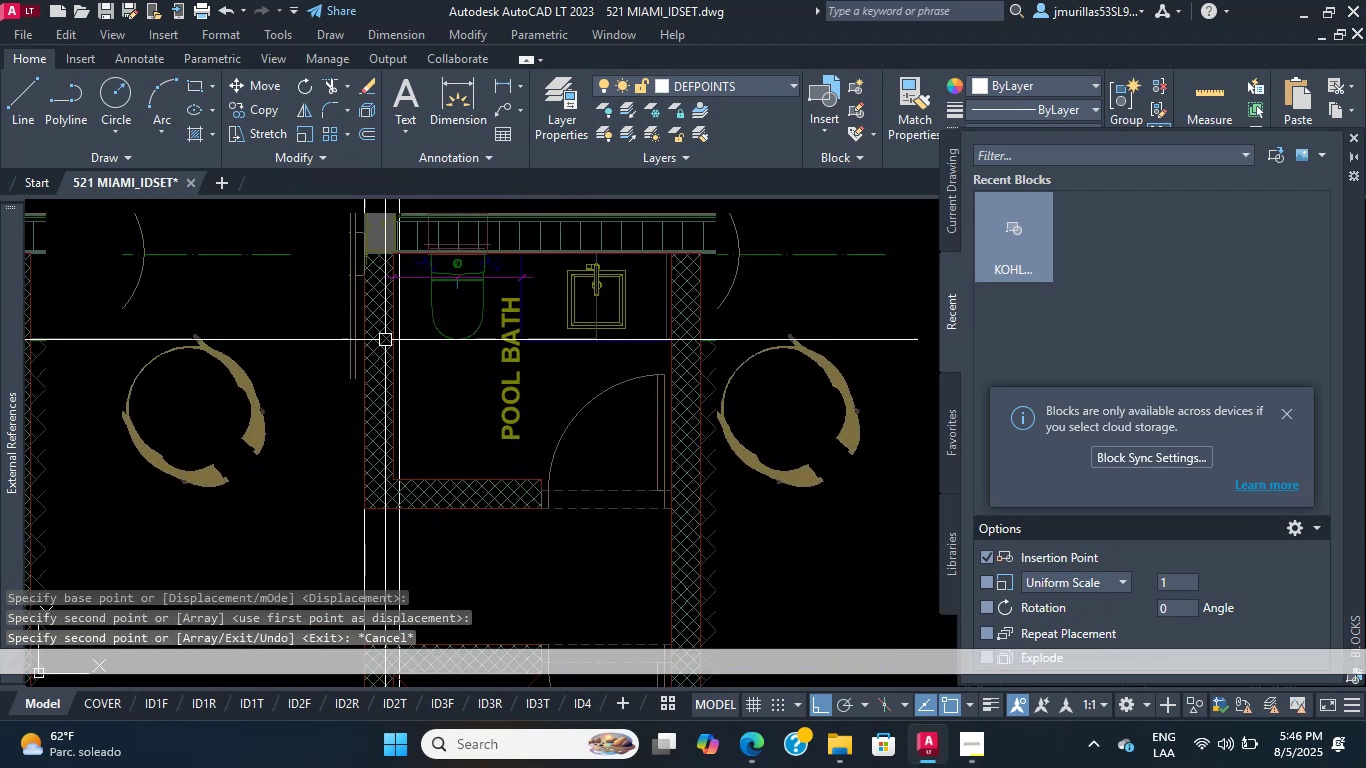 
scroll: coordinate [385, 319], scroll_direction: down, amount: 5.0
 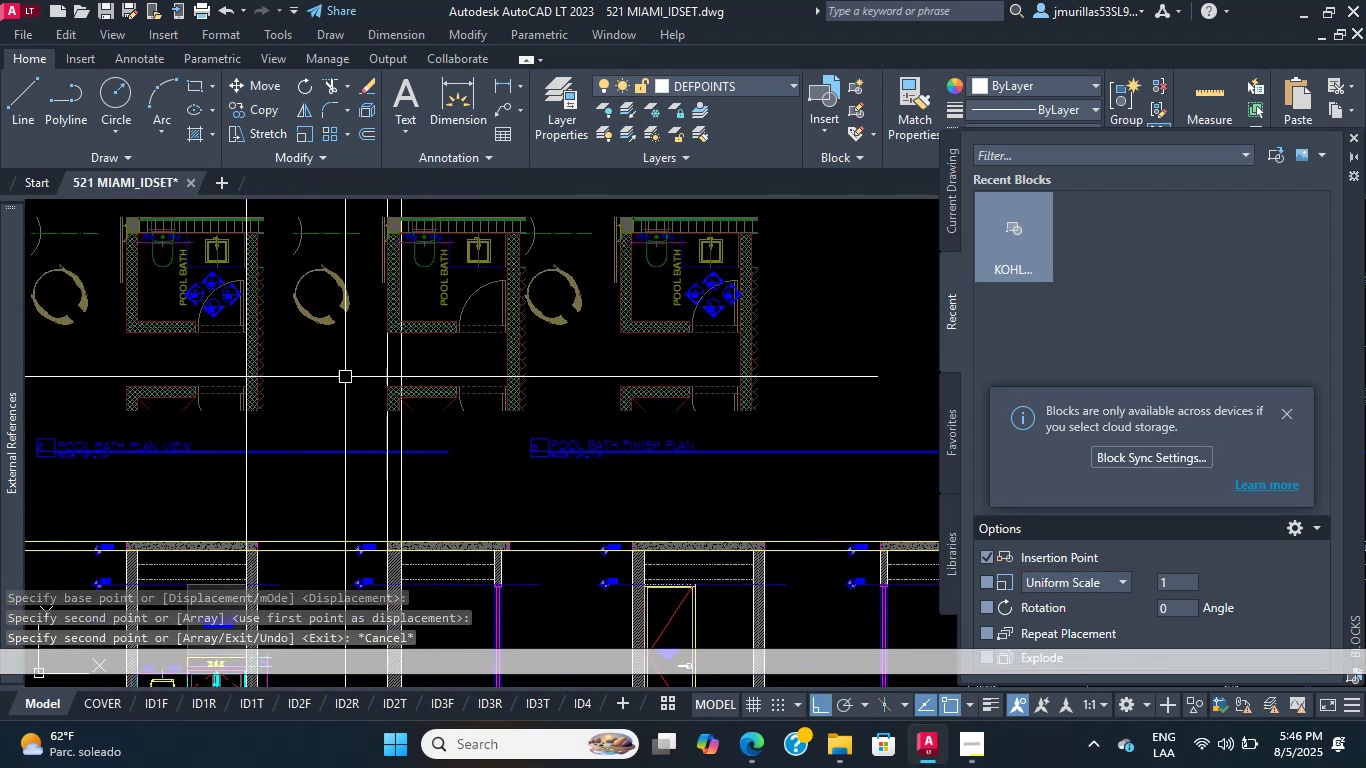 
scroll: coordinate [138, 308], scroll_direction: up, amount: 5.0
 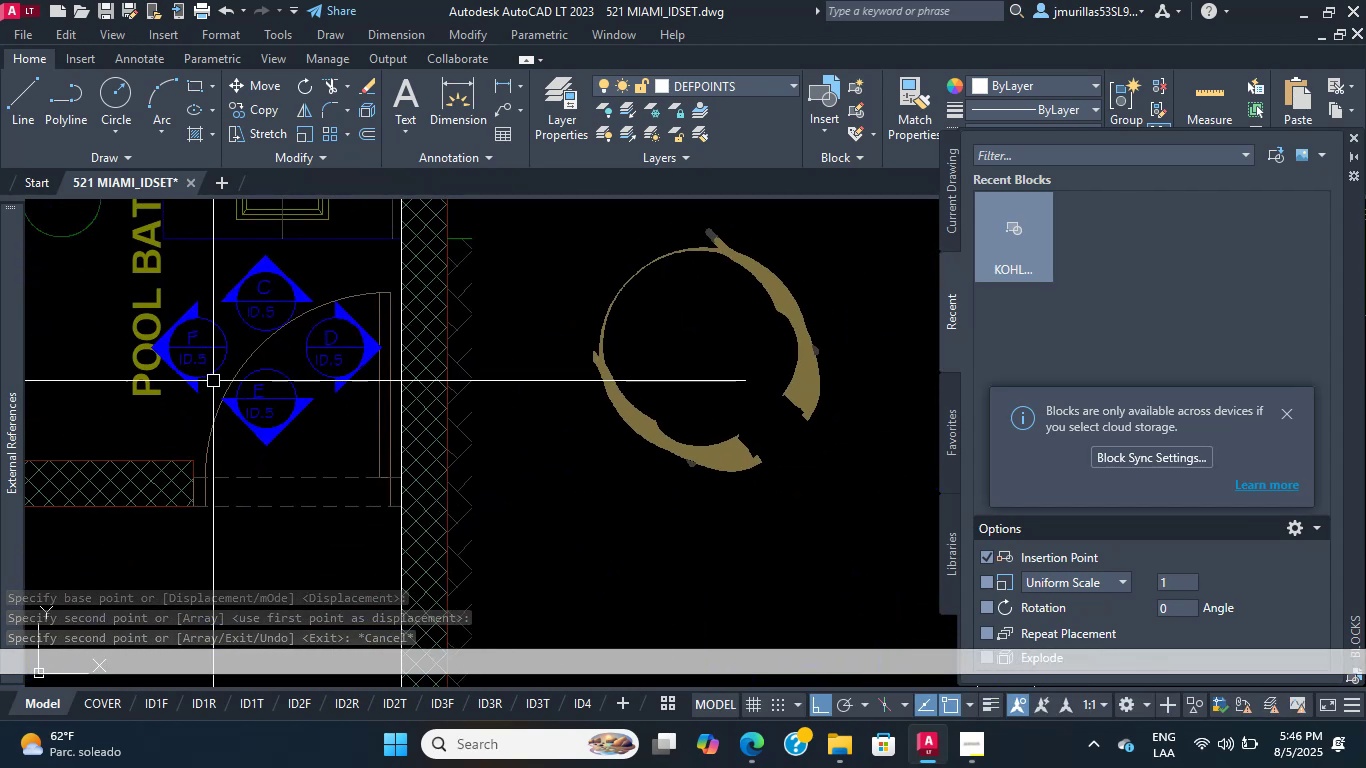 
scroll: coordinate [370, 510], scroll_direction: down, amount: 8.0
 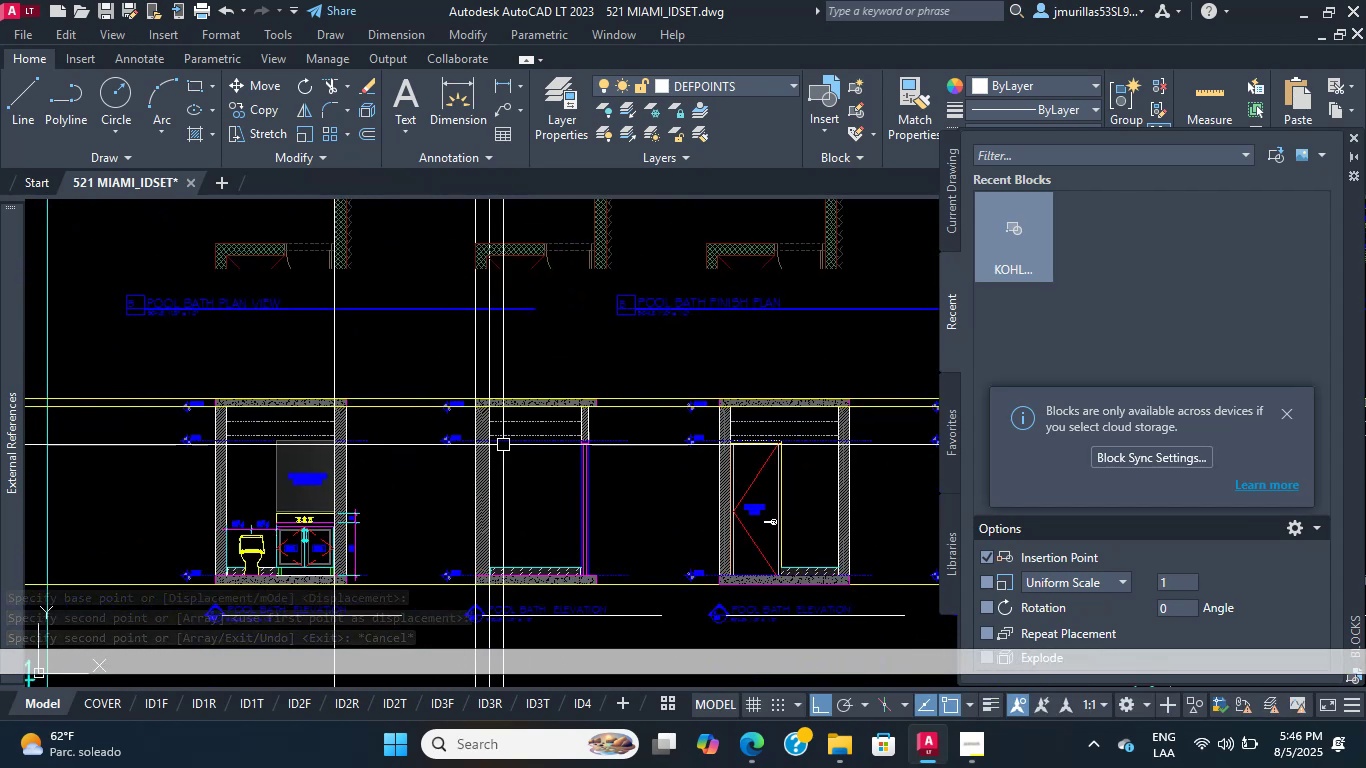 
scroll: coordinate [448, 451], scroll_direction: up, amount: 6.0
 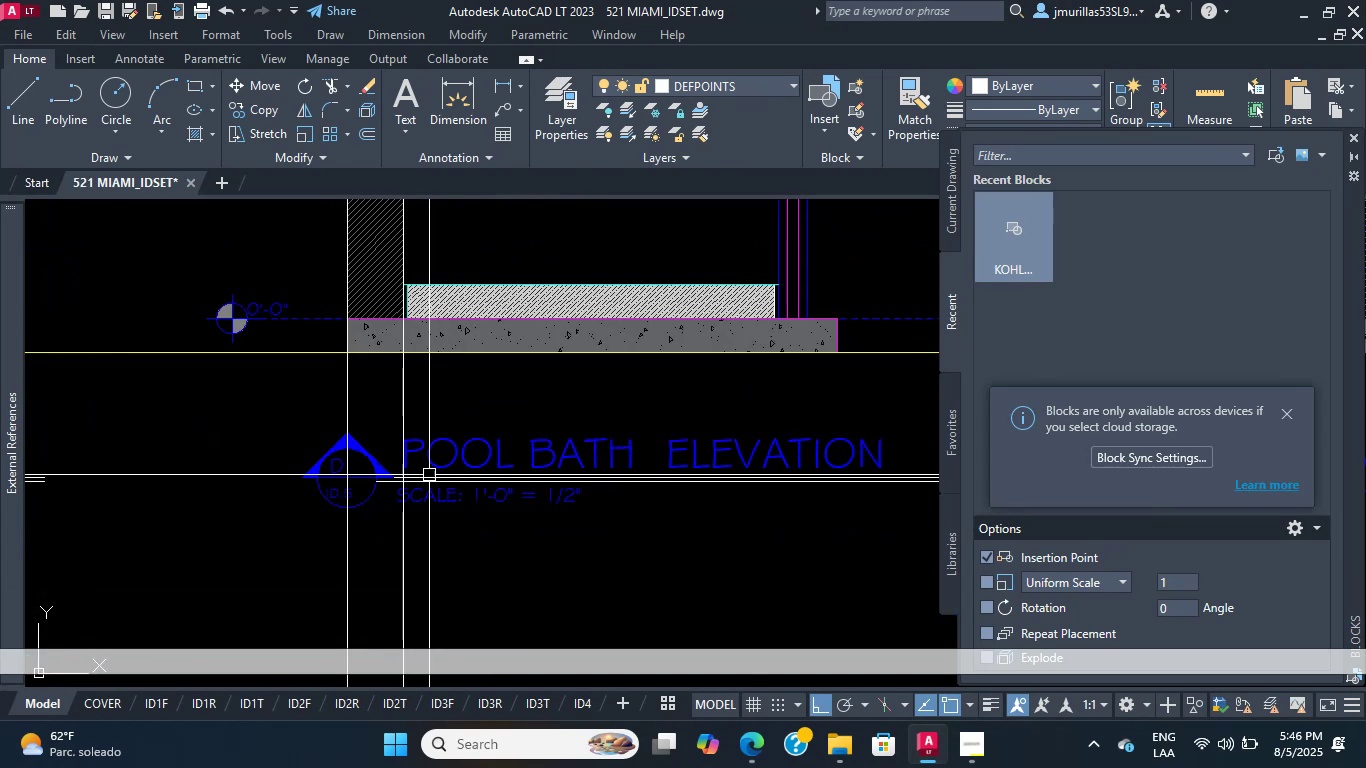 
scroll: coordinate [366, 390], scroll_direction: down, amount: 8.0
 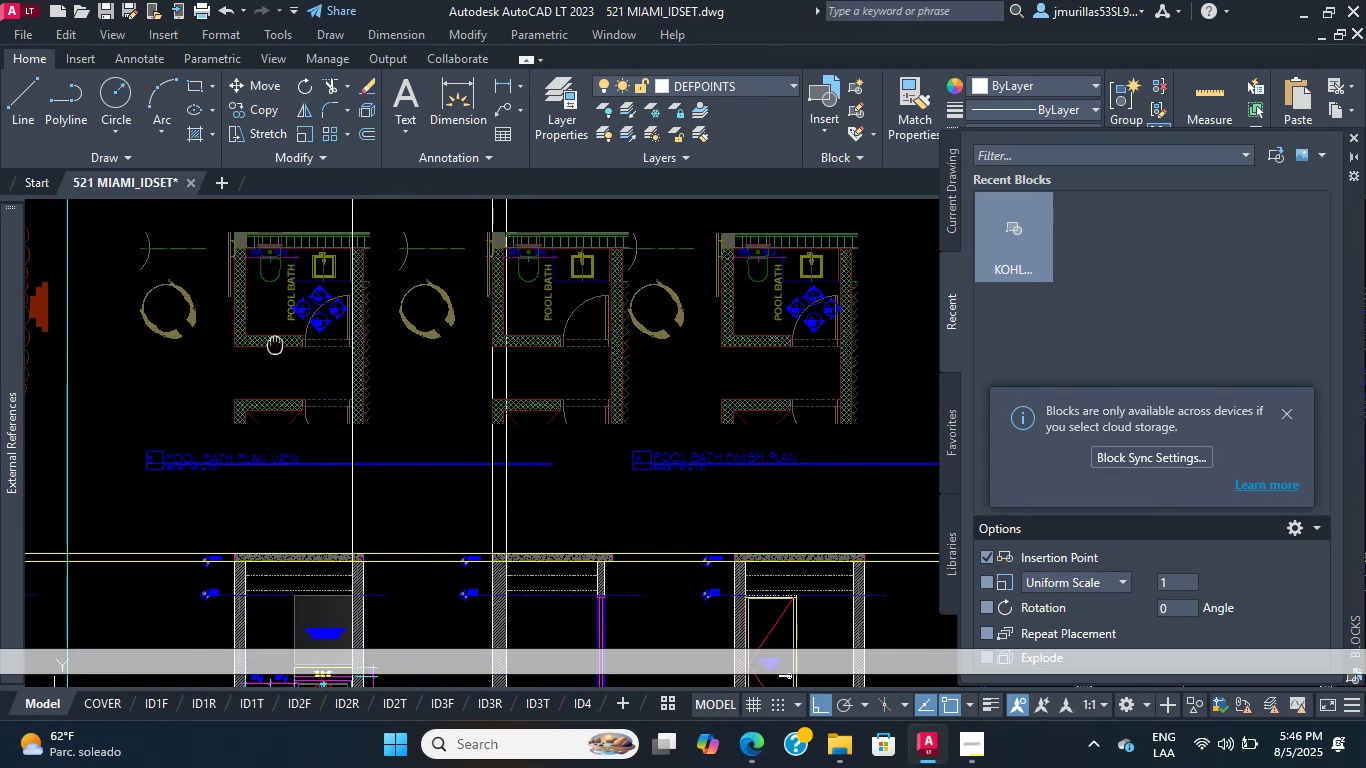 
scroll: coordinate [311, 321], scroll_direction: up, amount: 5.0
 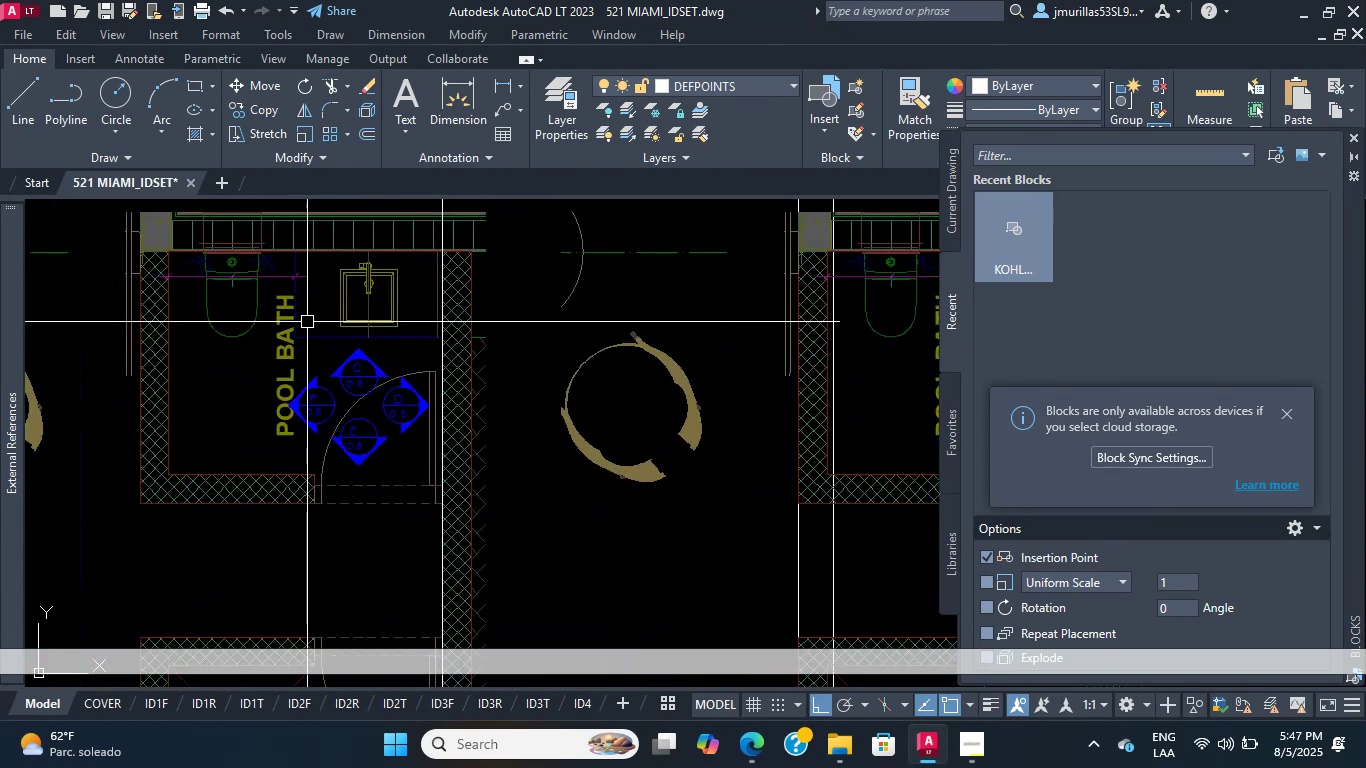 
scroll: coordinate [574, 306], scroll_direction: down, amount: 2.0
 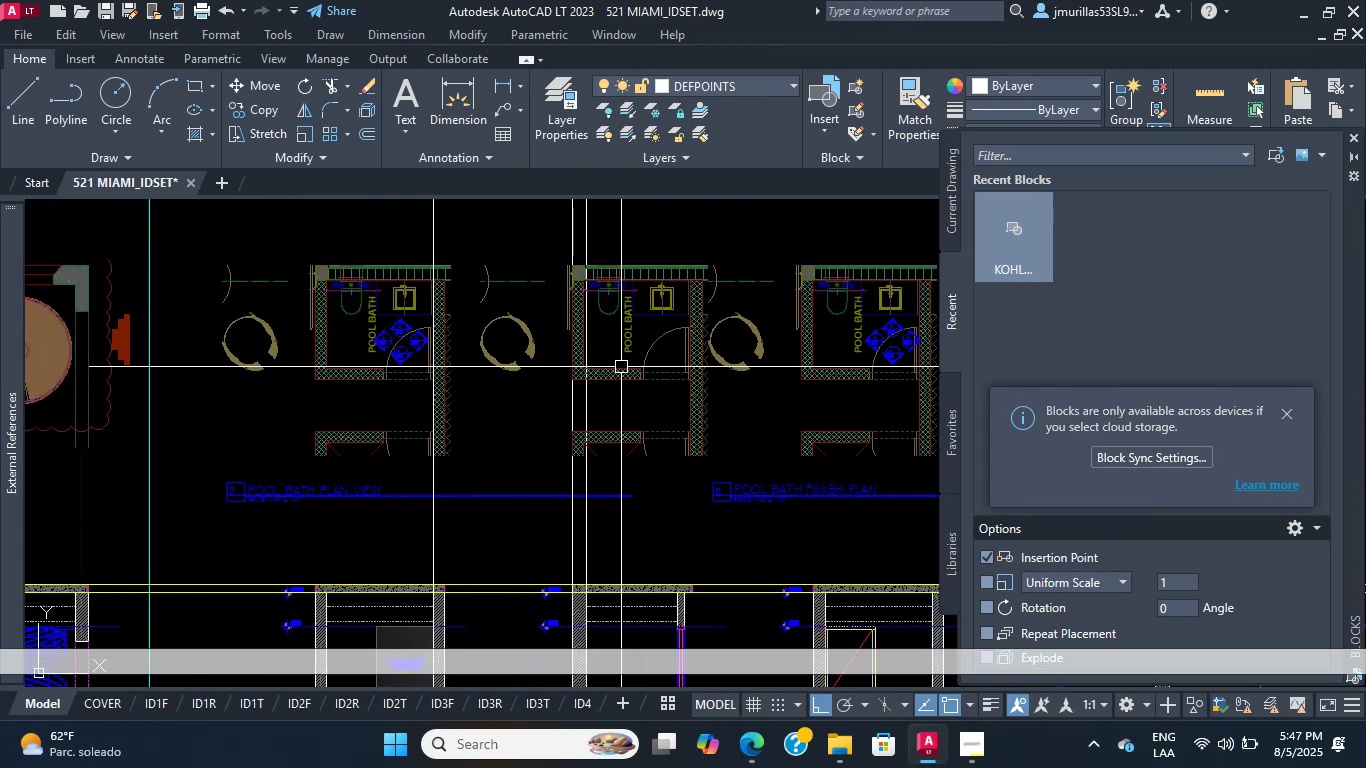 
left_click([618, 371])
 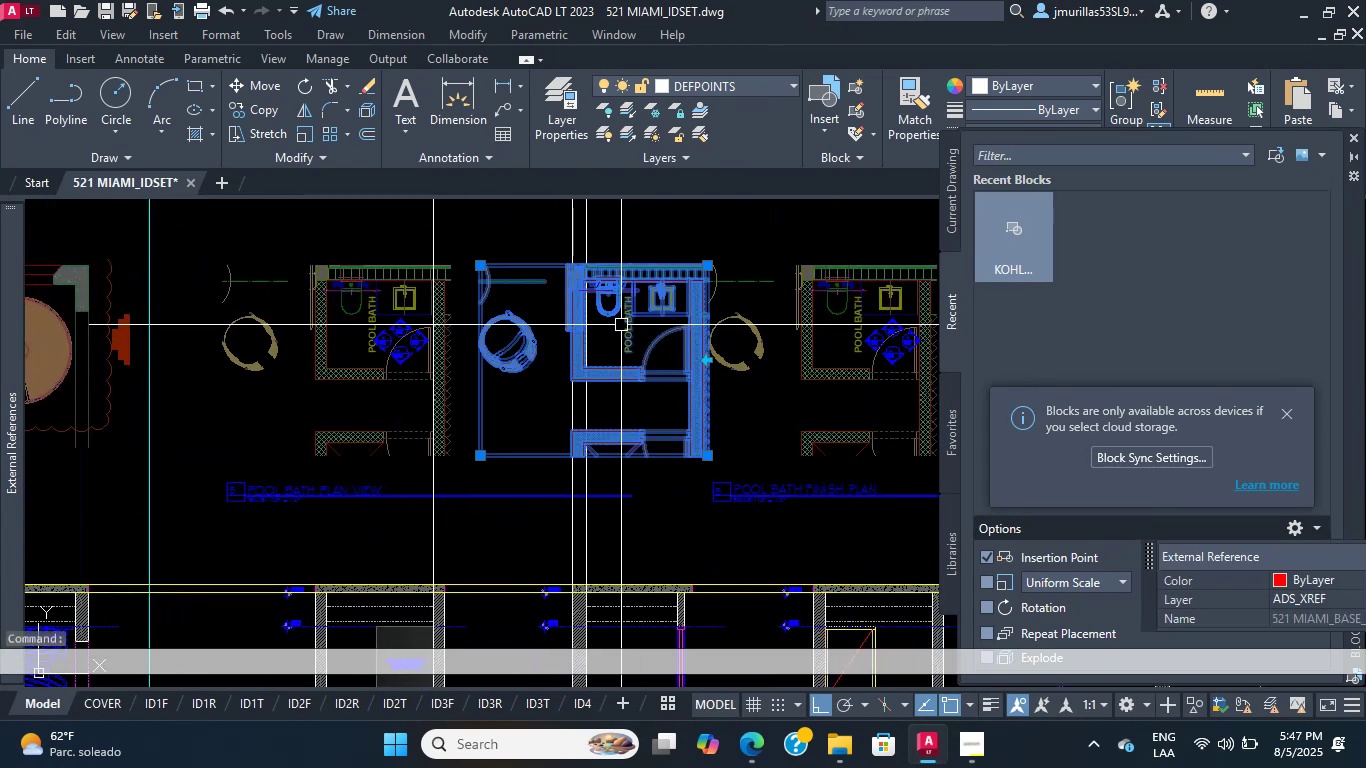 
scroll: coordinate [624, 289], scroll_direction: up, amount: 3.0
 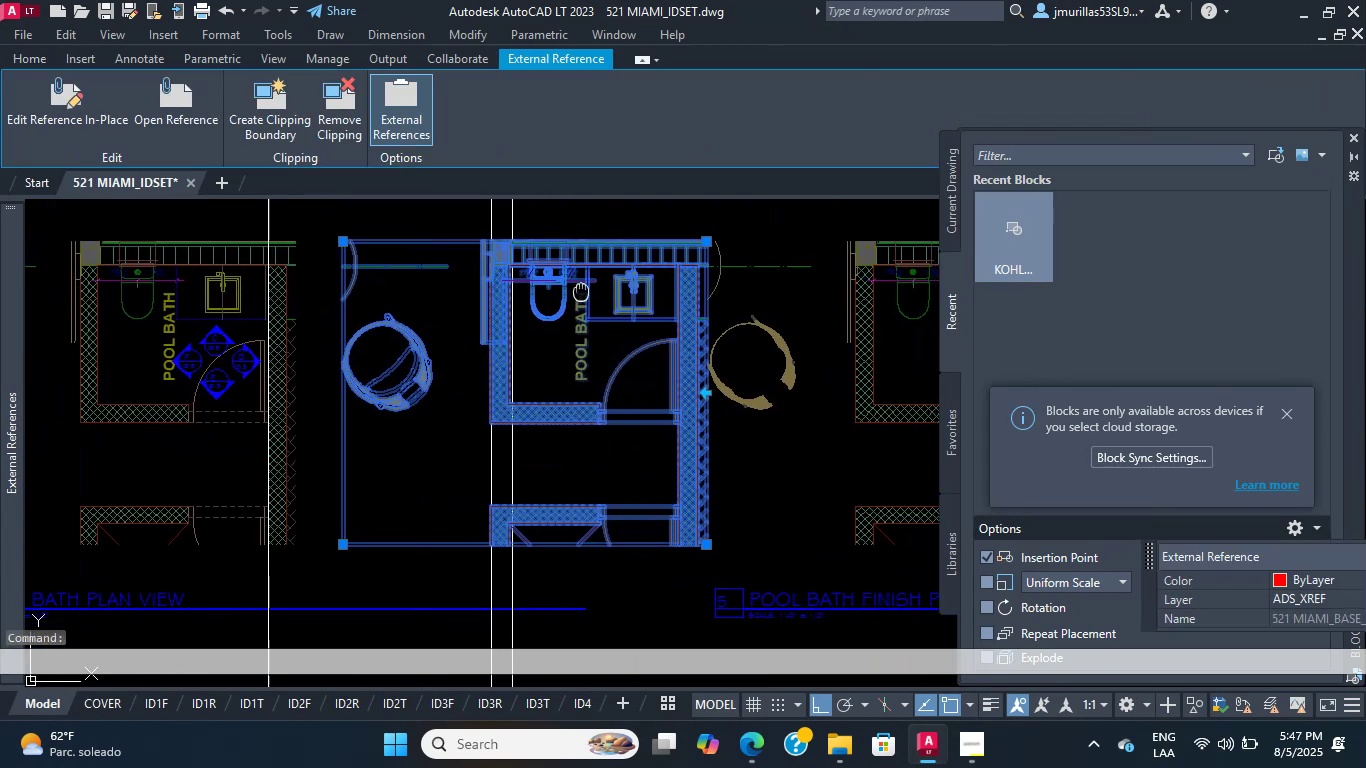 
type(RO )
 